 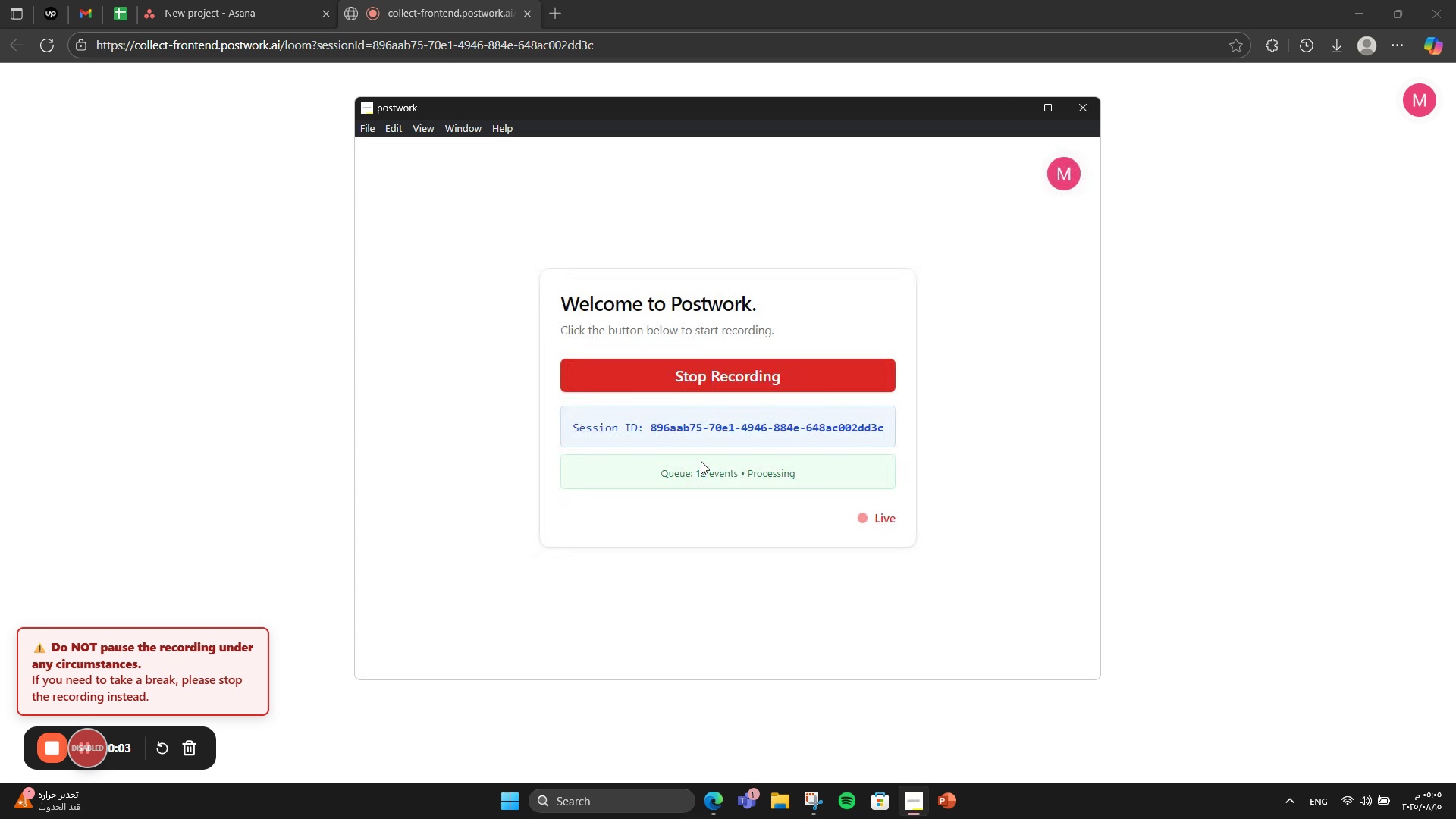 
left_click([250, 403])
 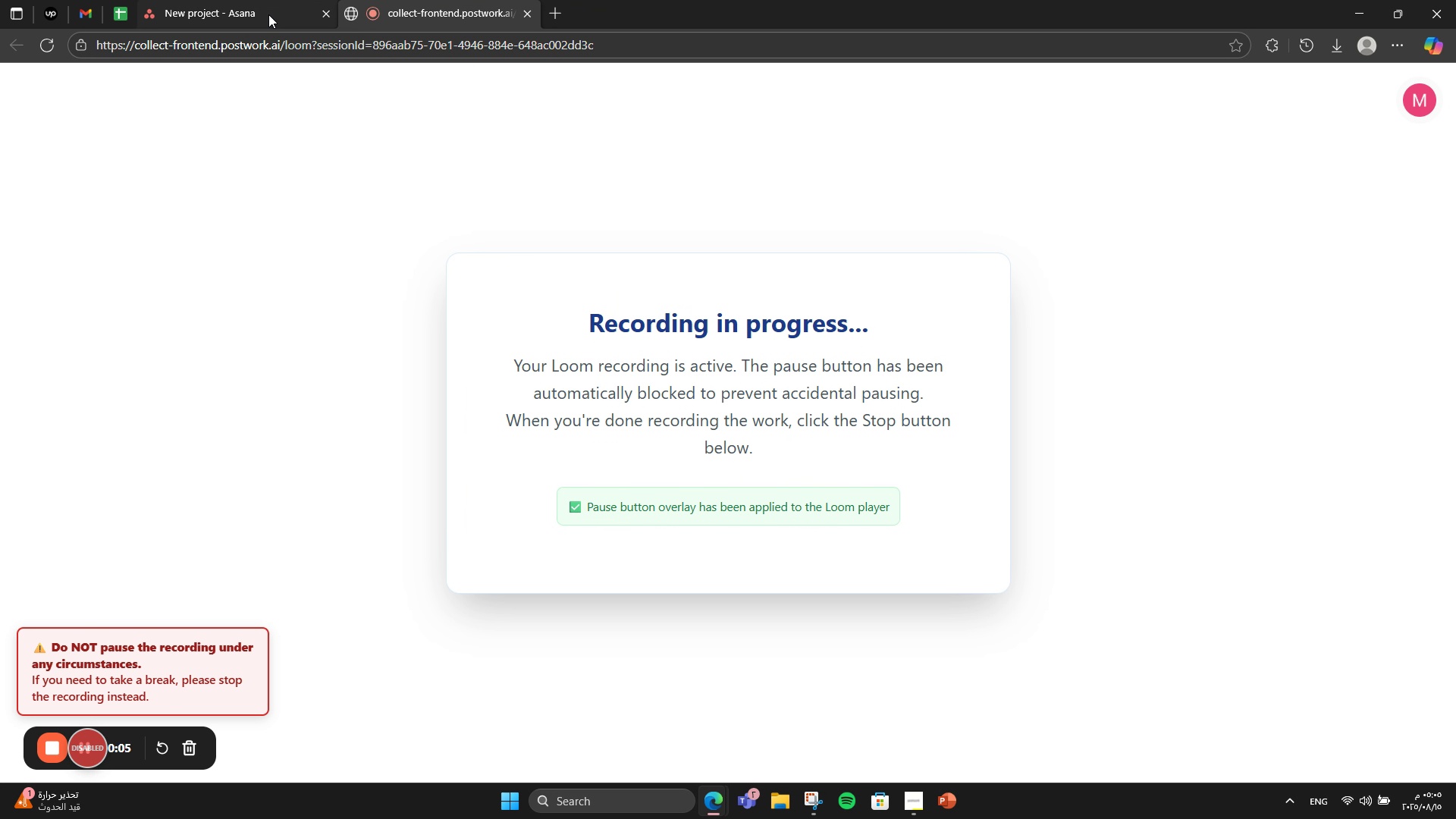 
left_click([262, 0])
 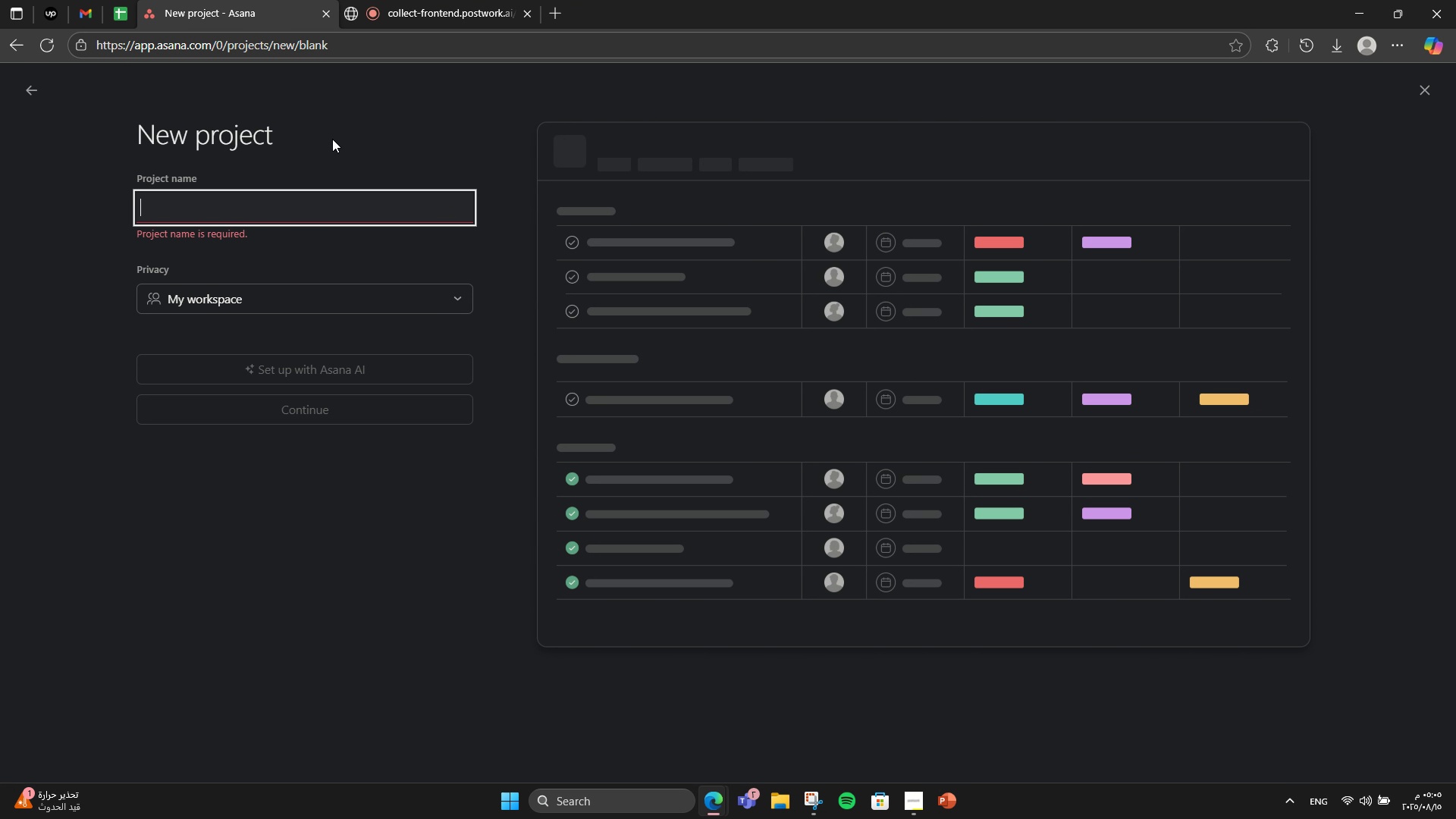 
type(Eco-Friendly Smart Home Solution App)
 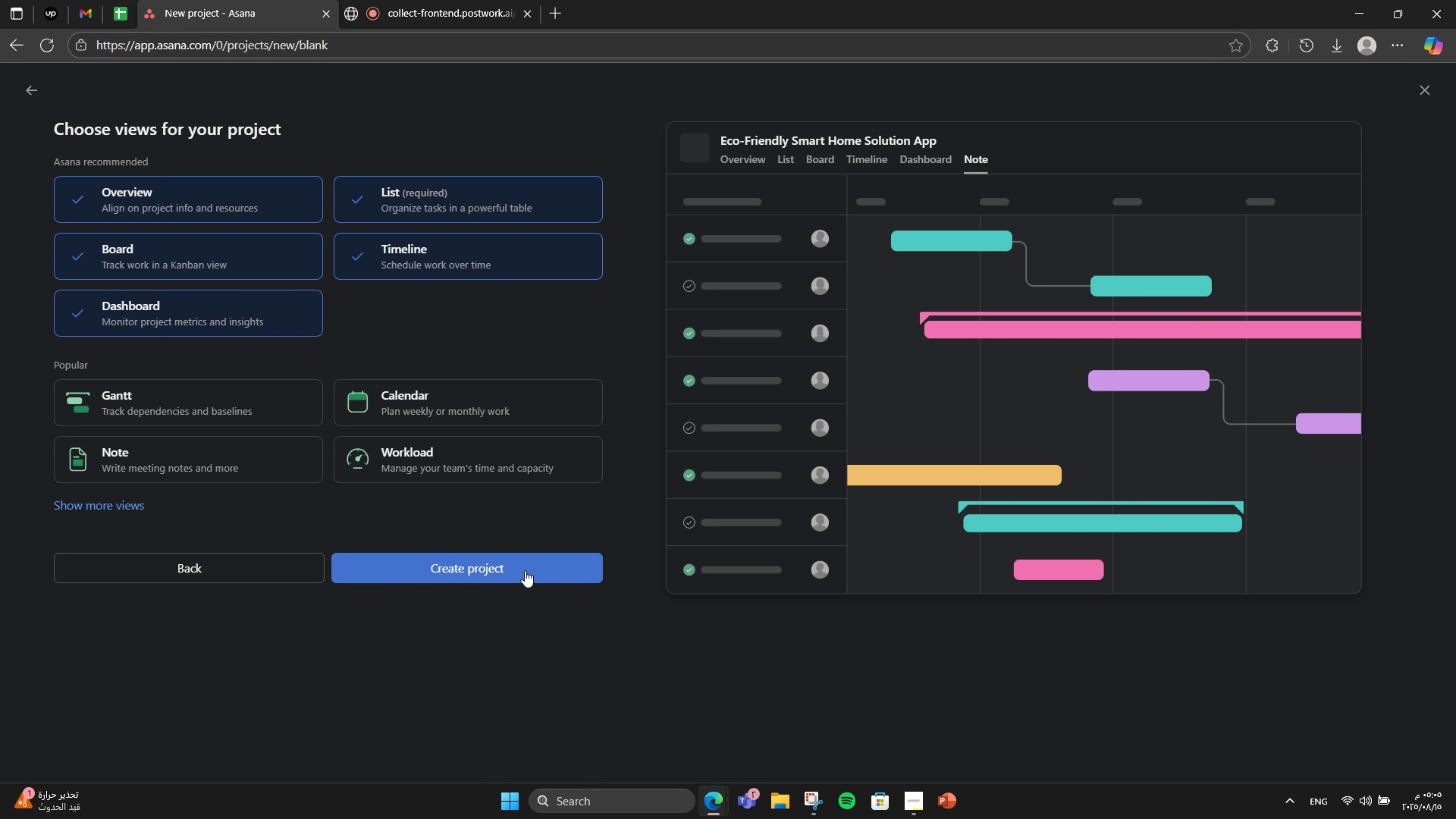 
left_click([516, 563])
 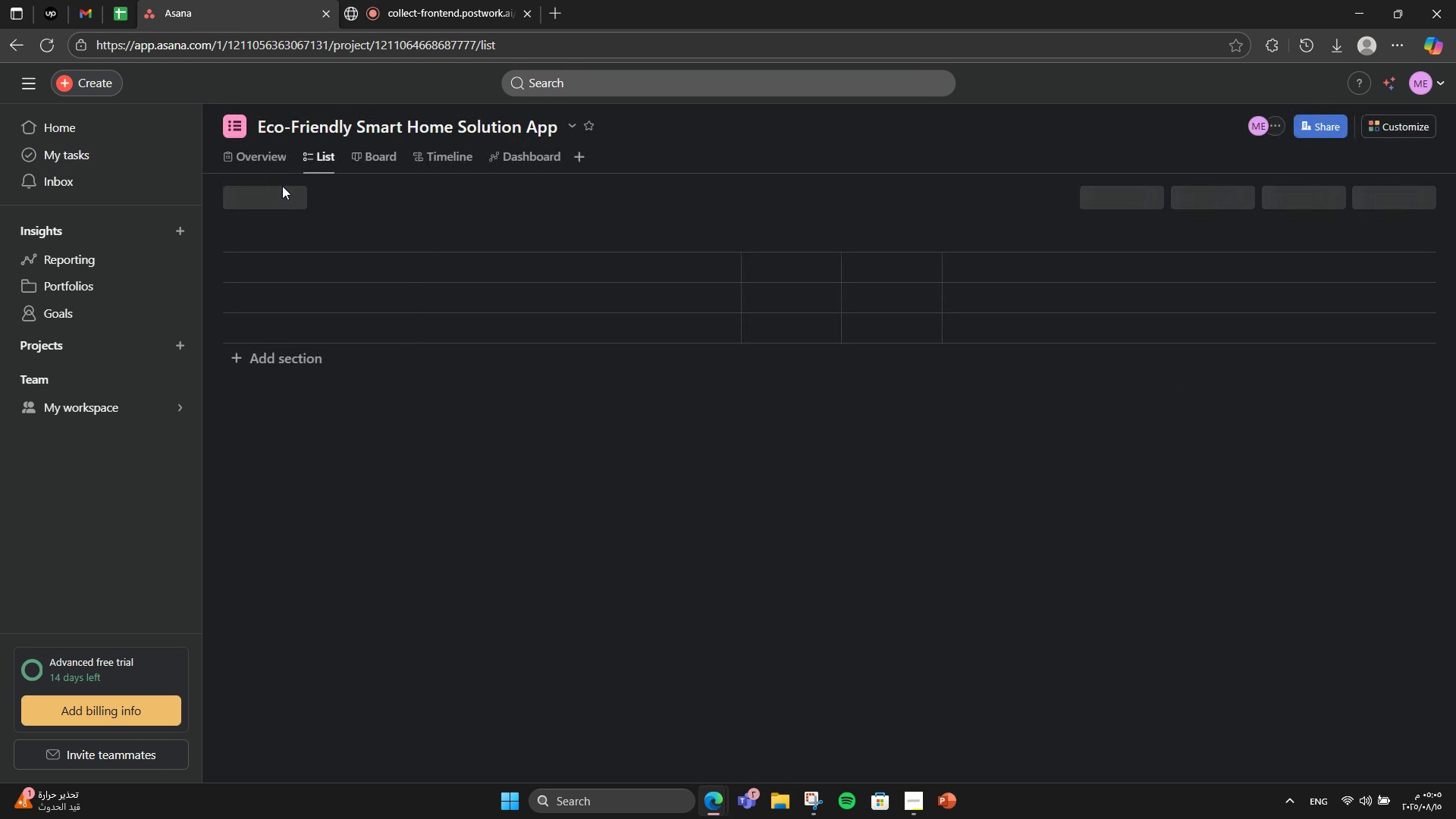 
left_click([265, 148])
 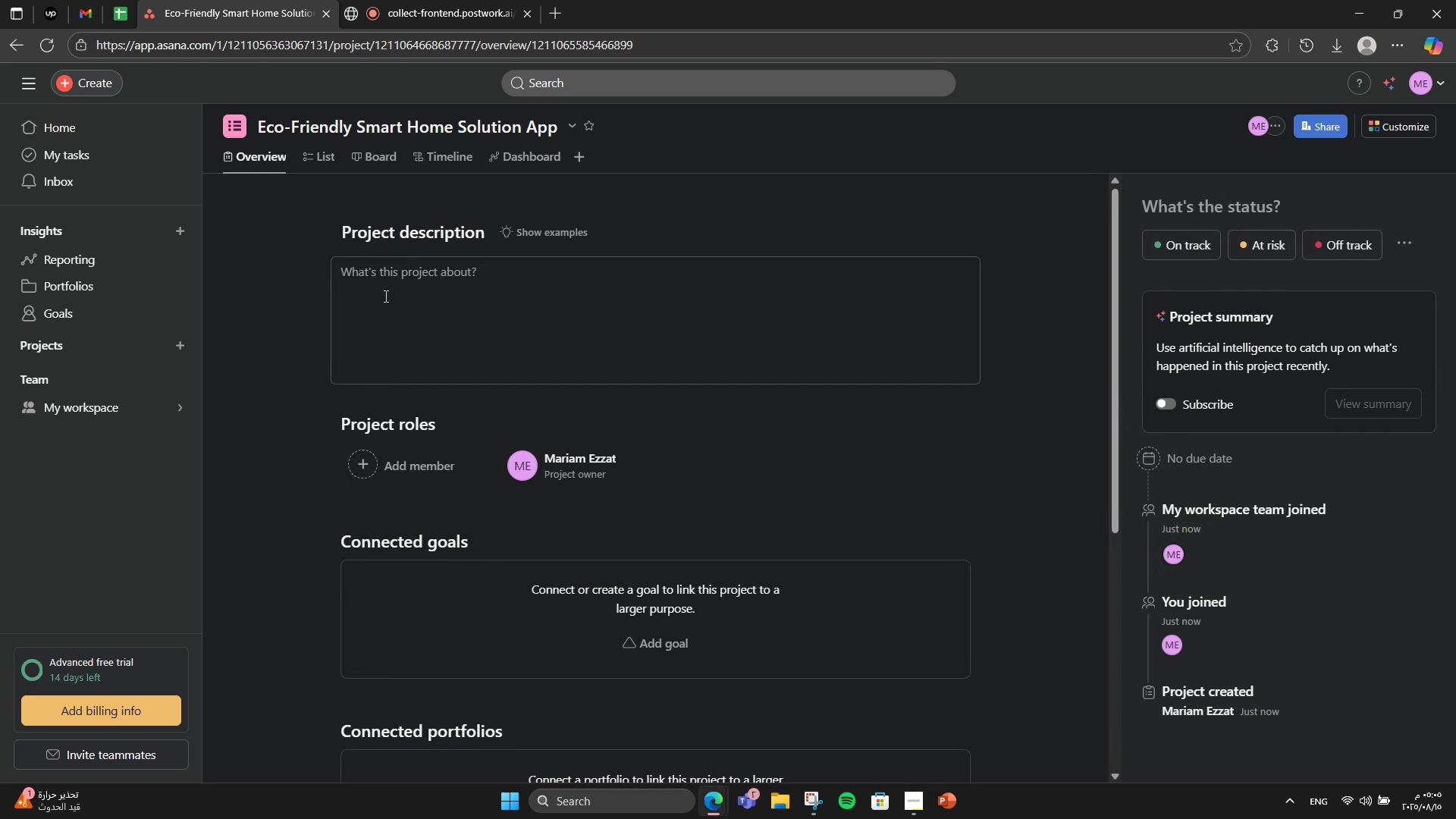 
left_click([392, 293])
 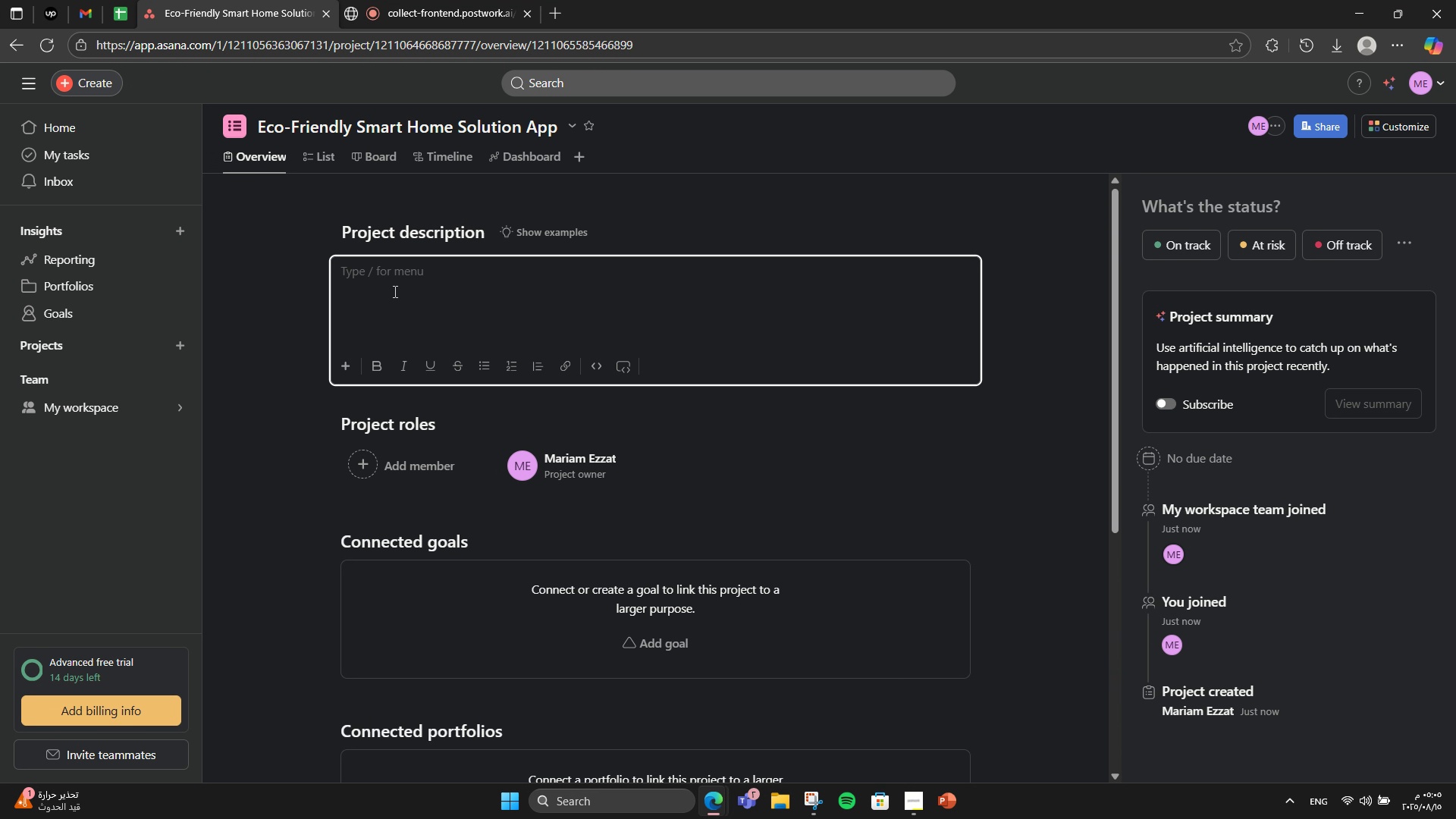 
type(Develop a mobile )
 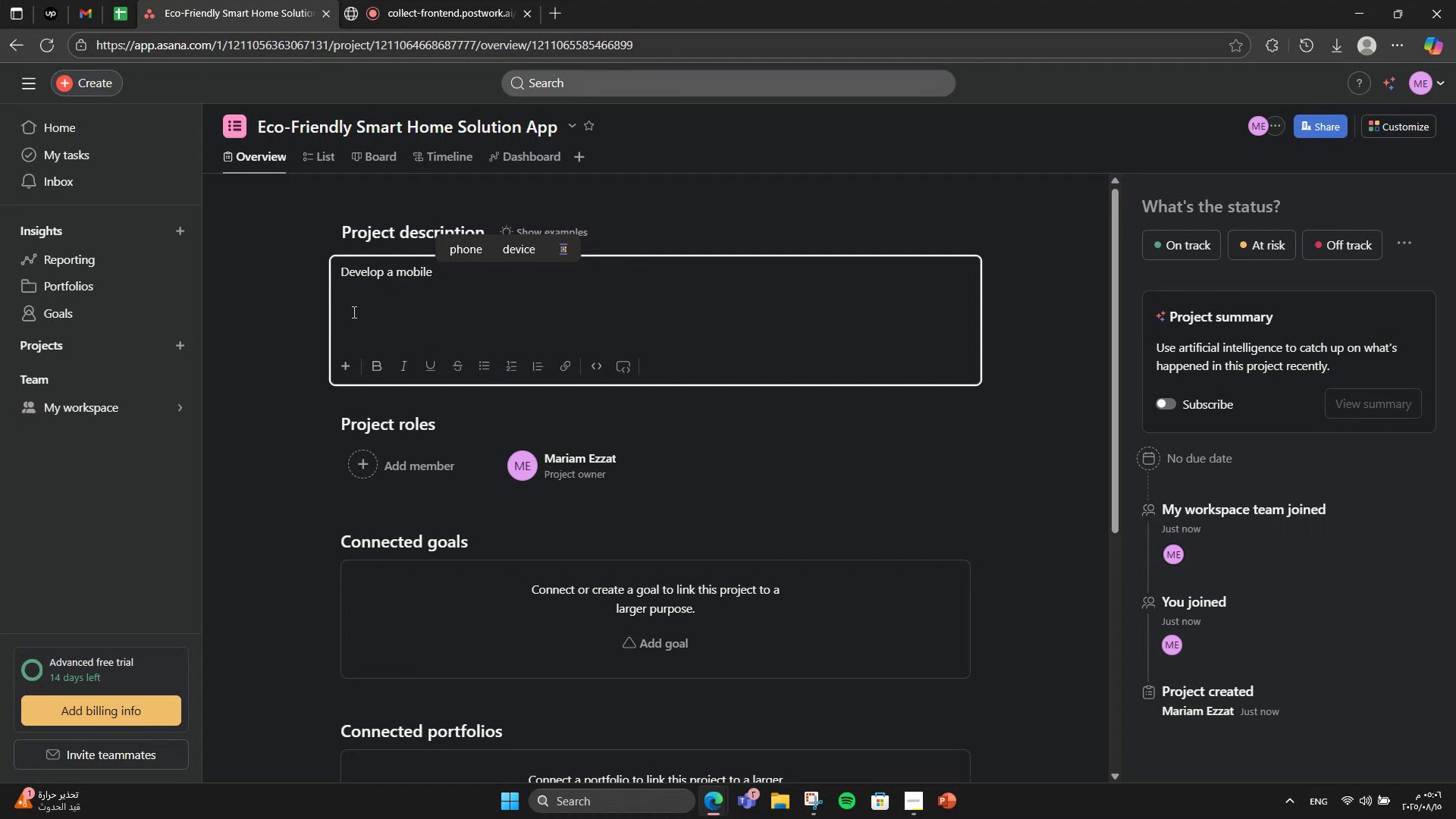 
wait(5.25)
 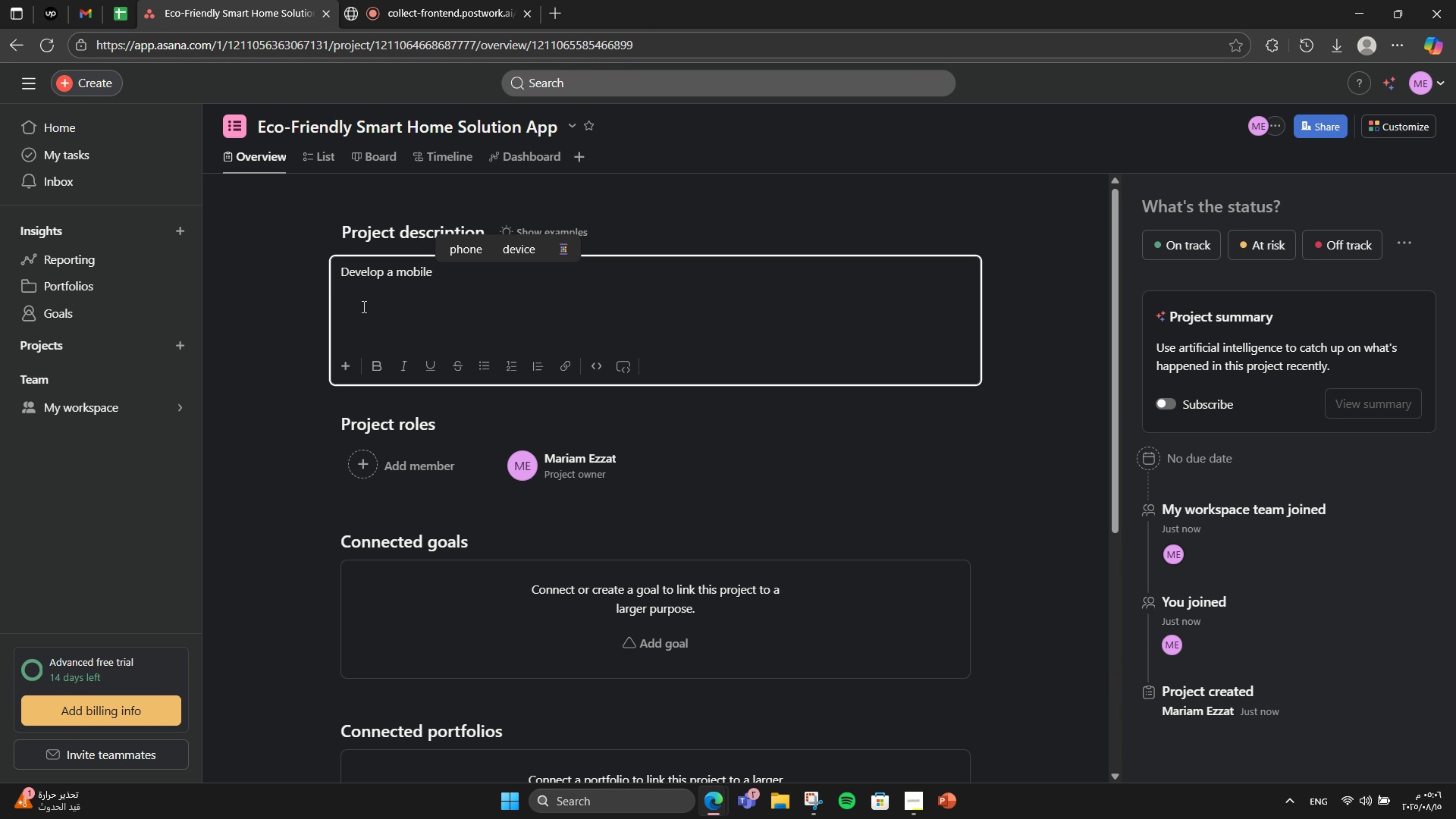 
type(and web platform that allows homeowners to monitor, automate )
key(Backspace)
type(, and optimize thrie)
key(Backspace)
key(Backspace)
key(Backspace)
type(ier )
key(Backspace)
key(Backspace)
key(Backspace)
type(eir energy usage with eco-frei)
key(Backspace)
key(Backspace)
type(iendly devices. )
 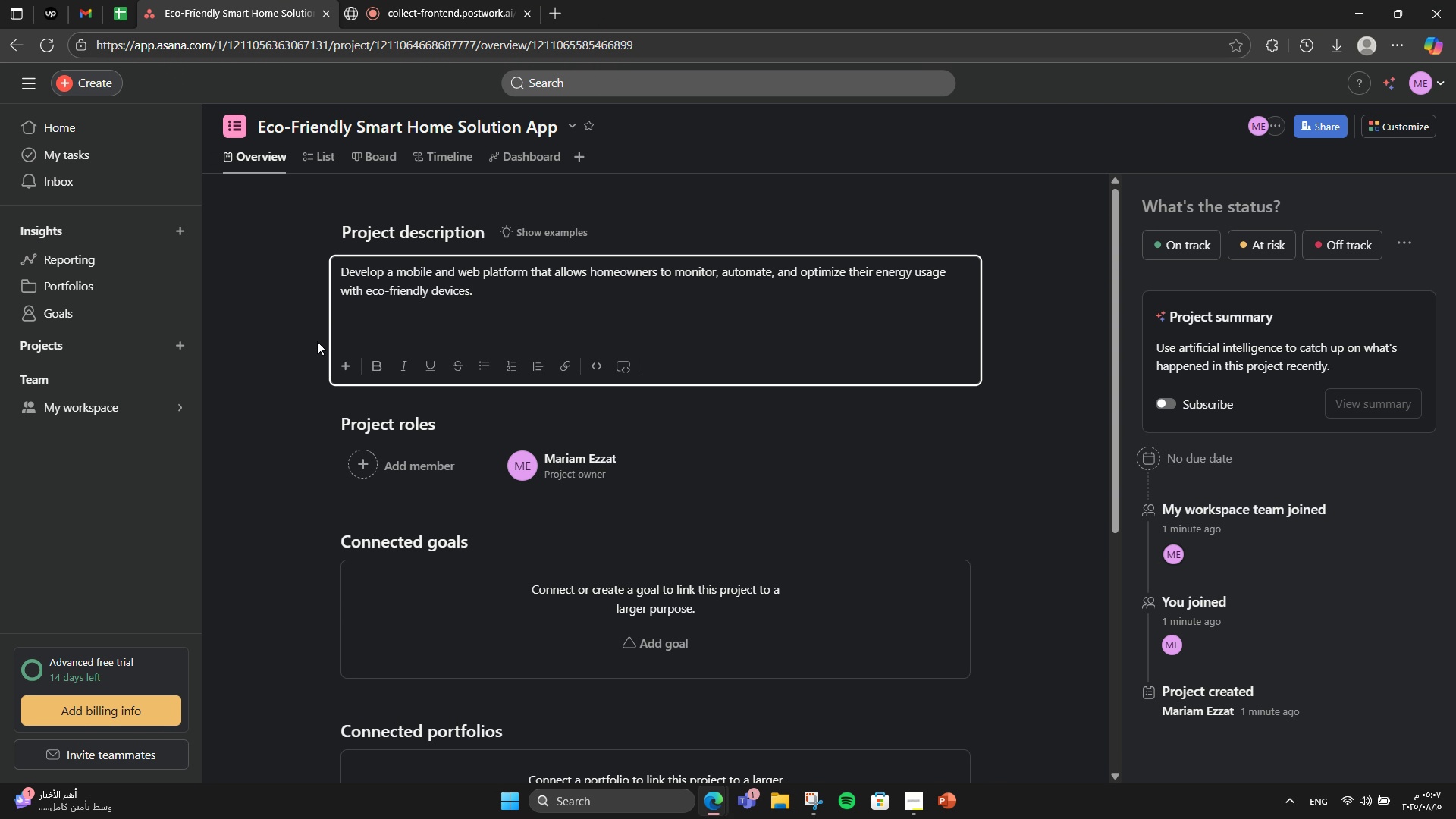 
type(The app inter)
key(Backspace)
type(grates smart lighting )
key(Backspace)
type(. thermo)
 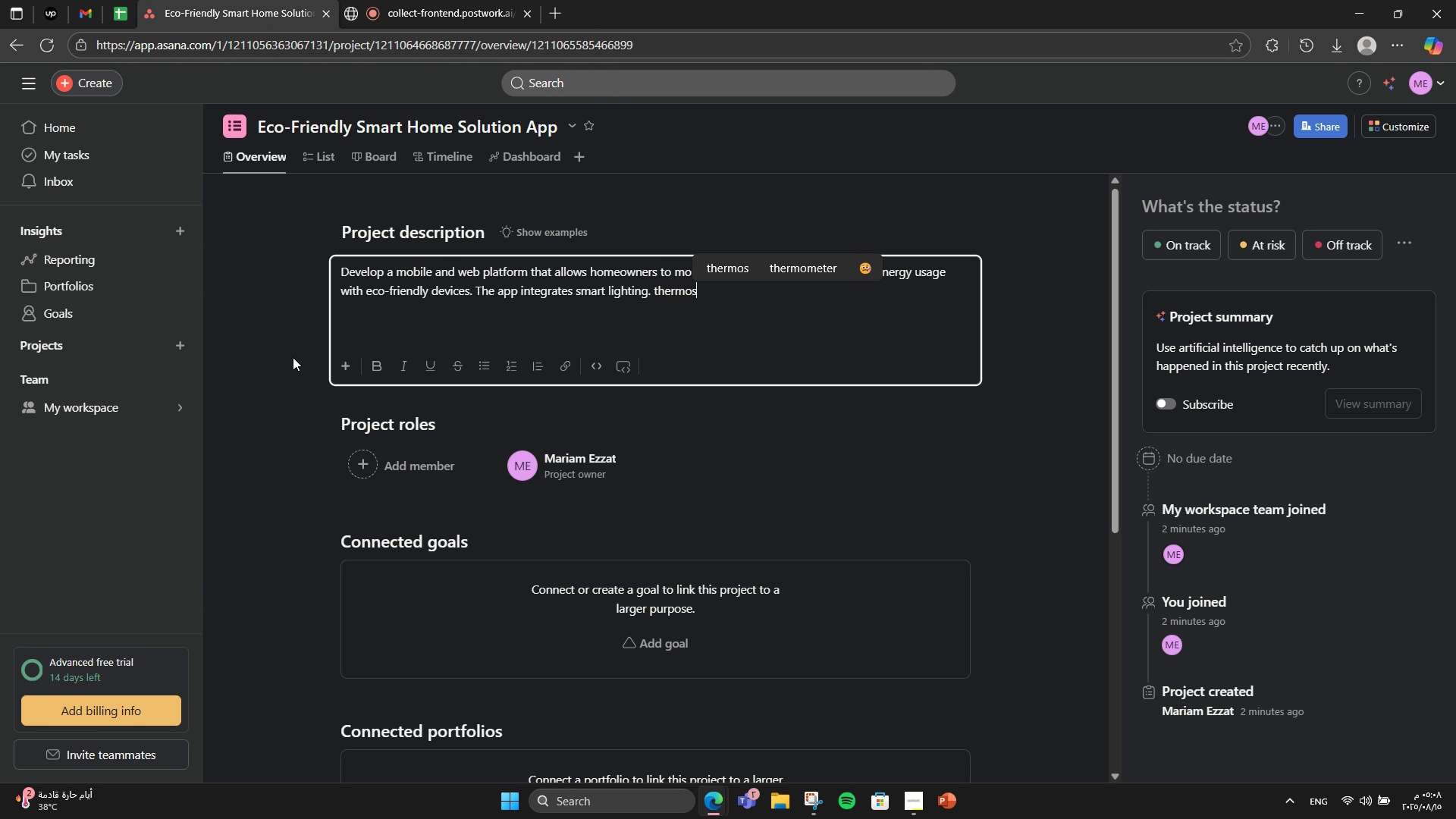 
key(S)
 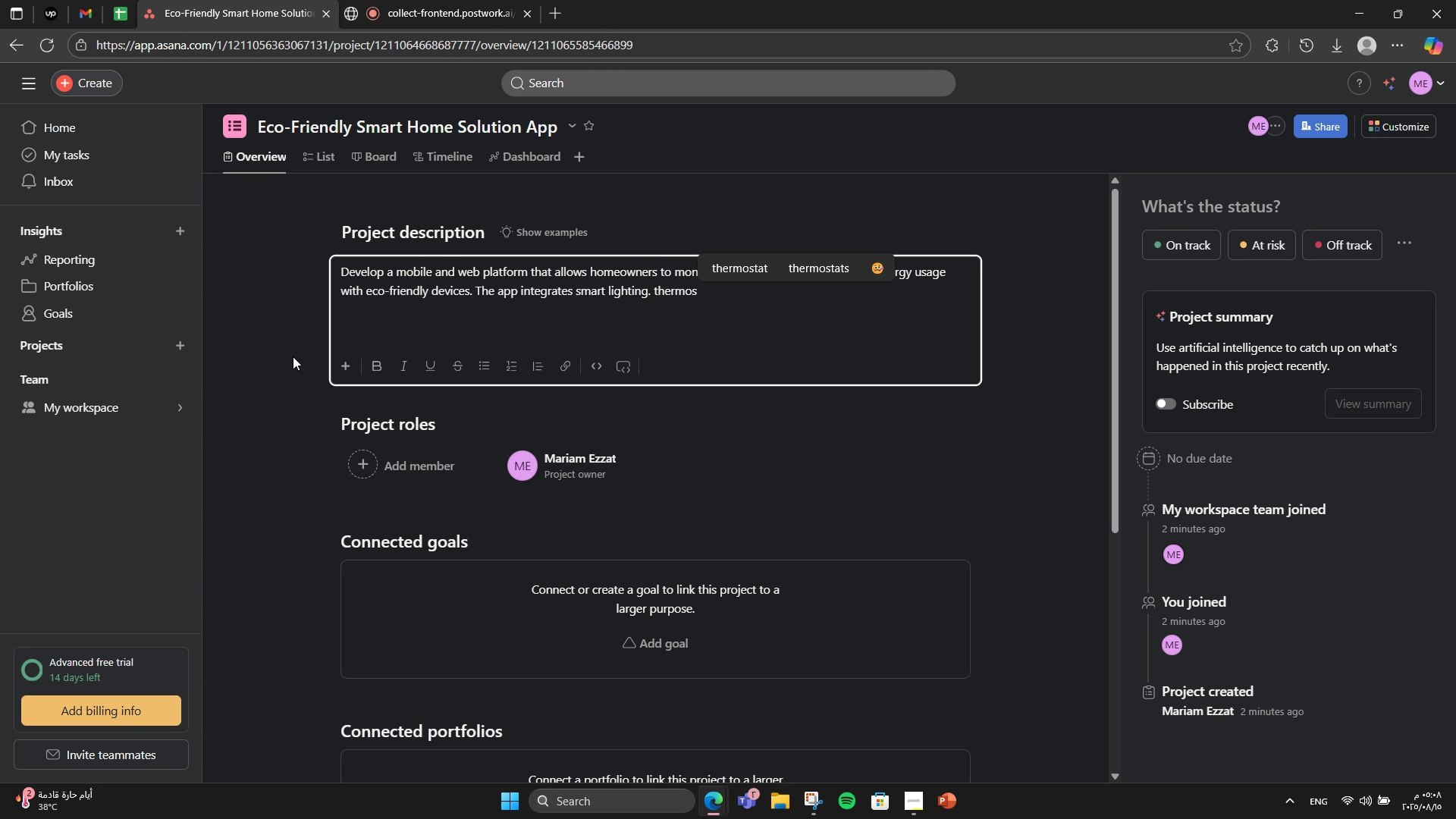 
key(T)
 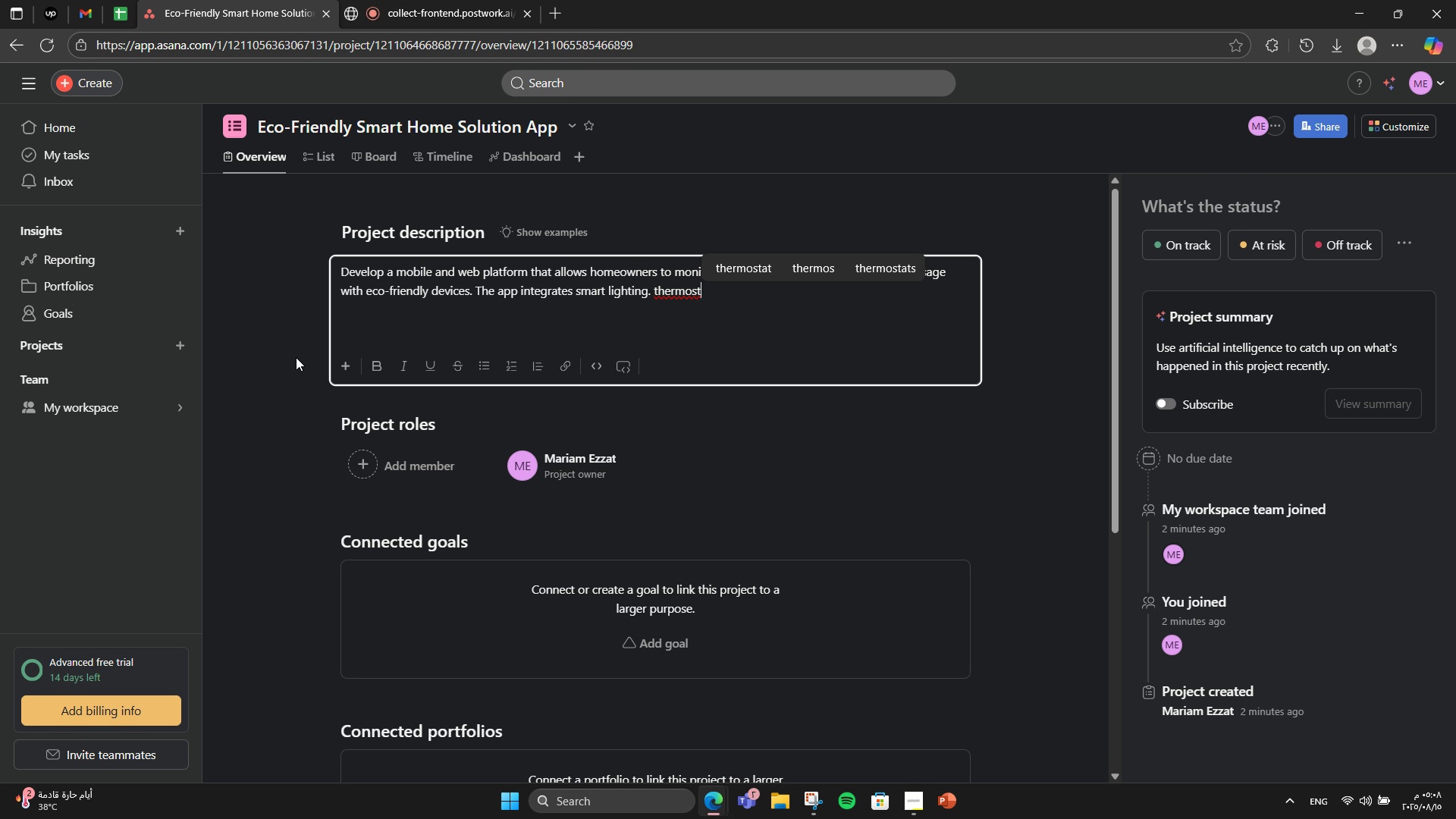 
type(ats, )
 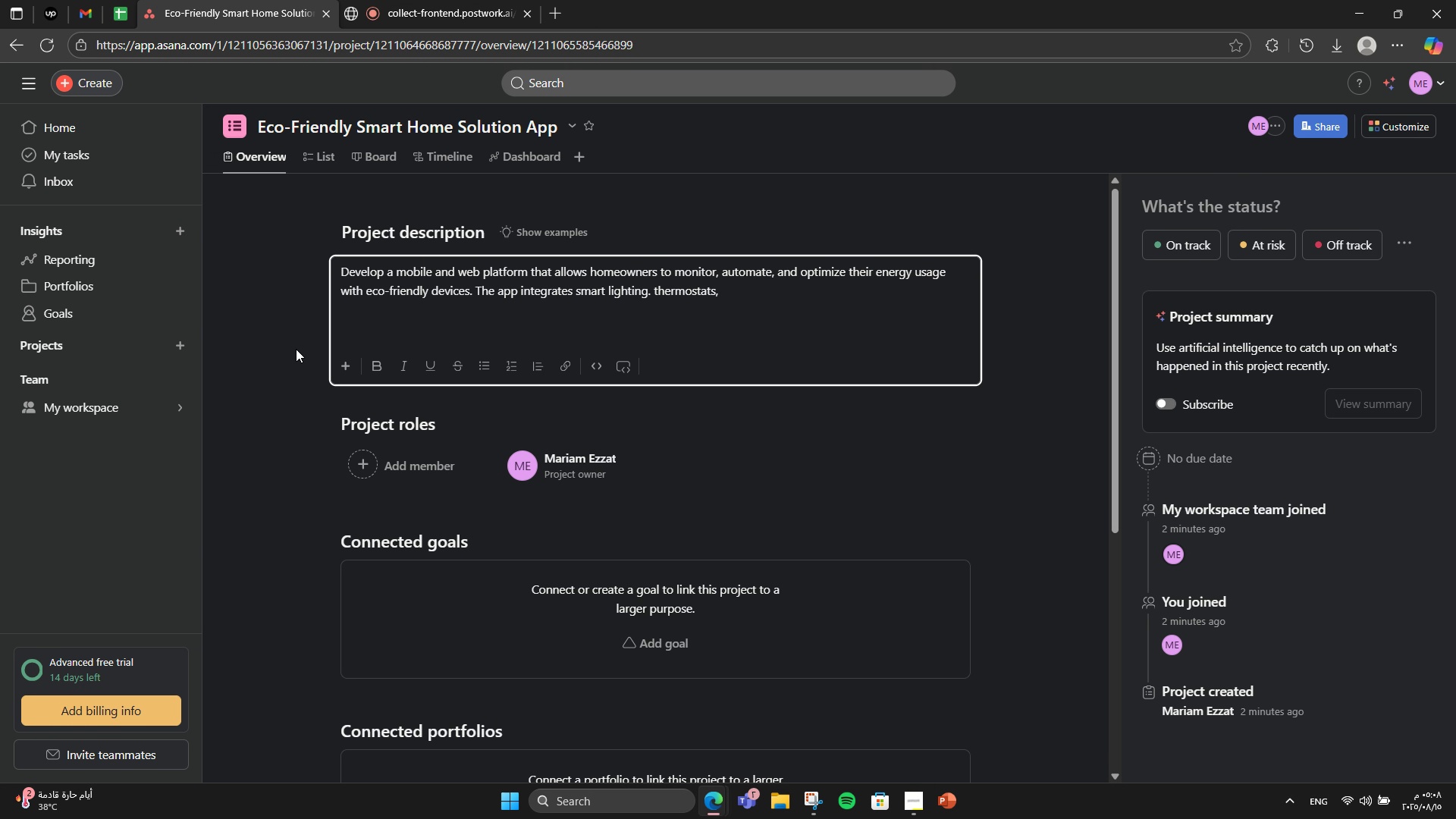 
type(and water usage moni)
 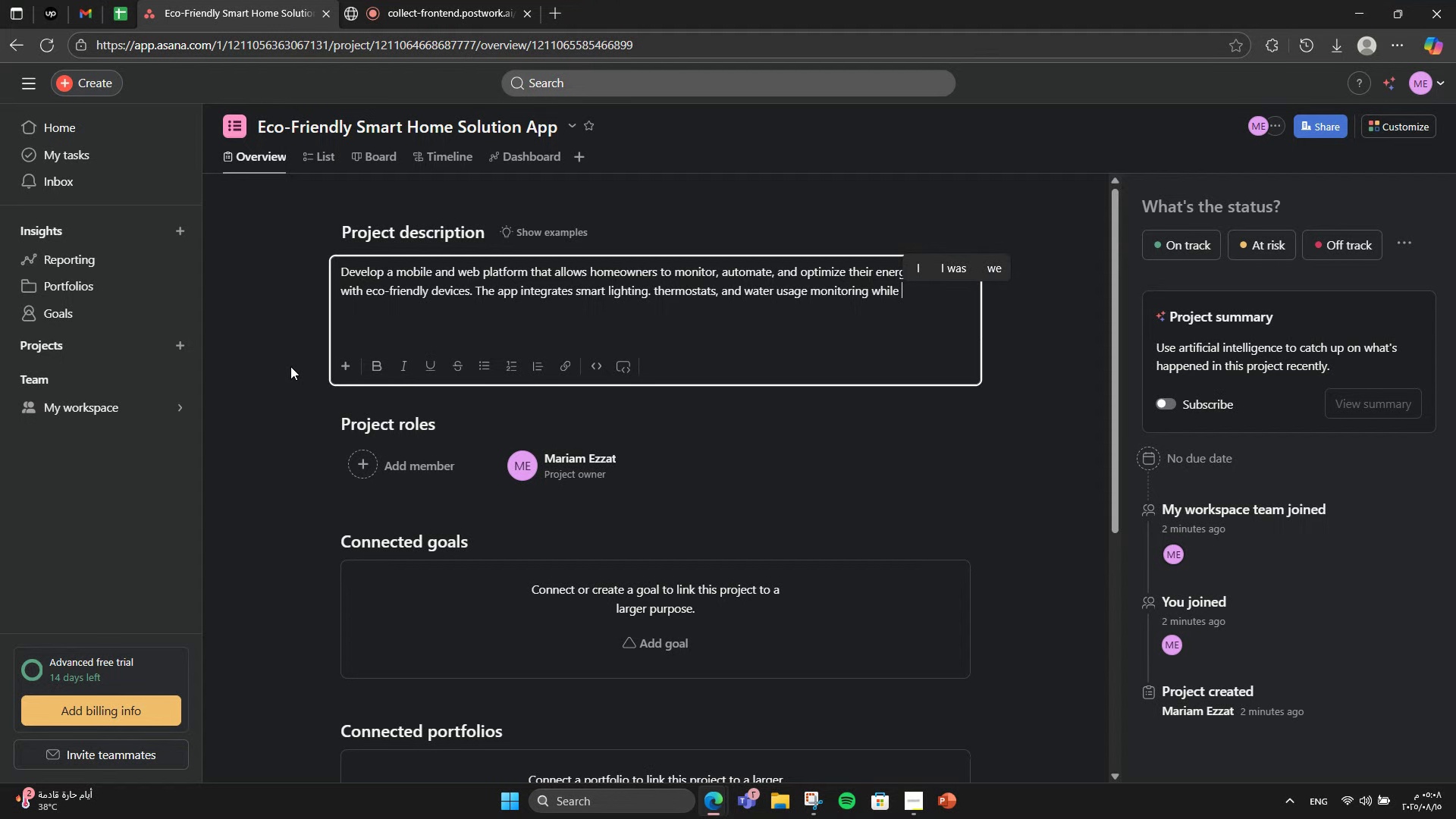 
wait(5.05)
 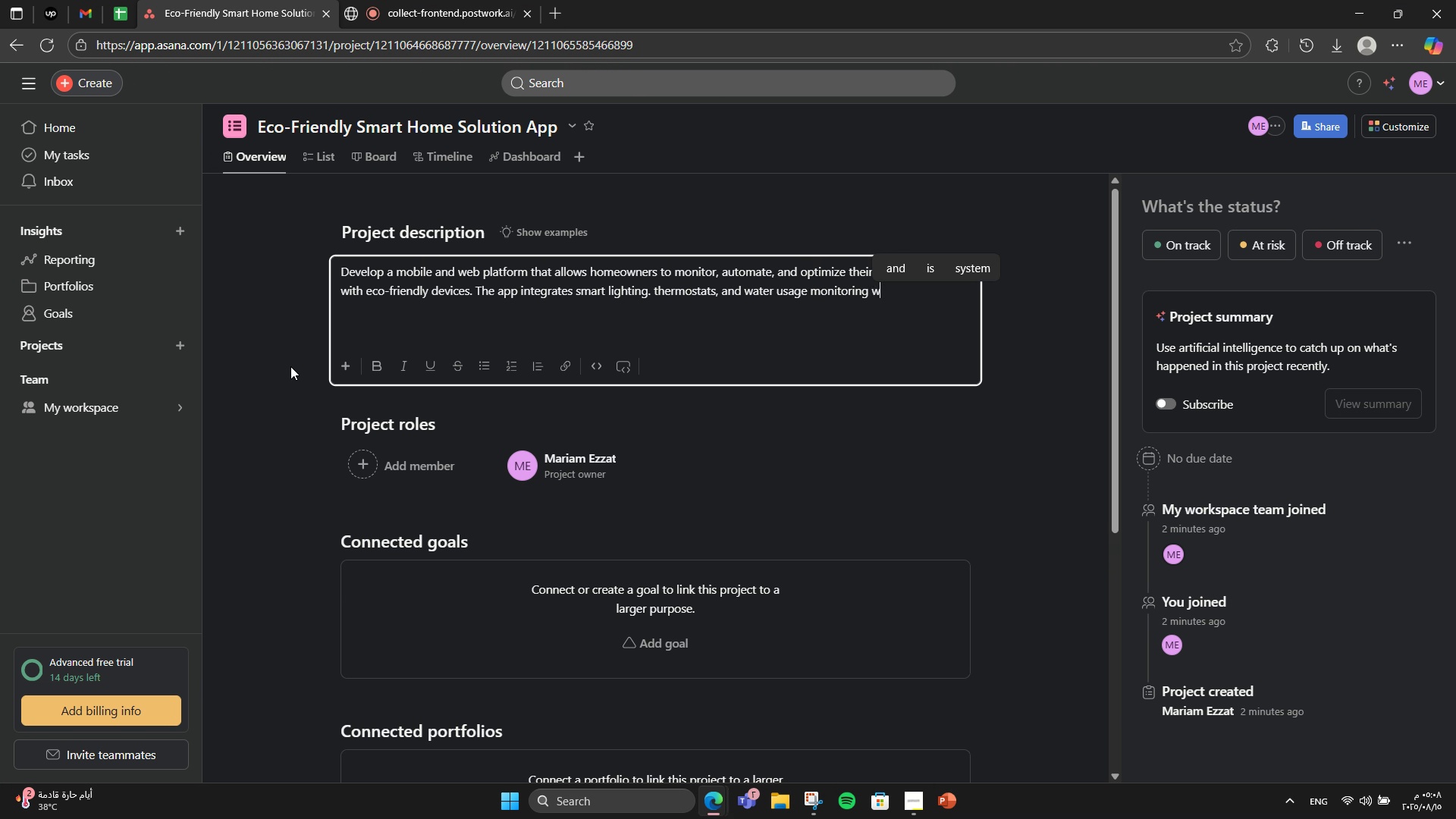 
type(toring while provid)
 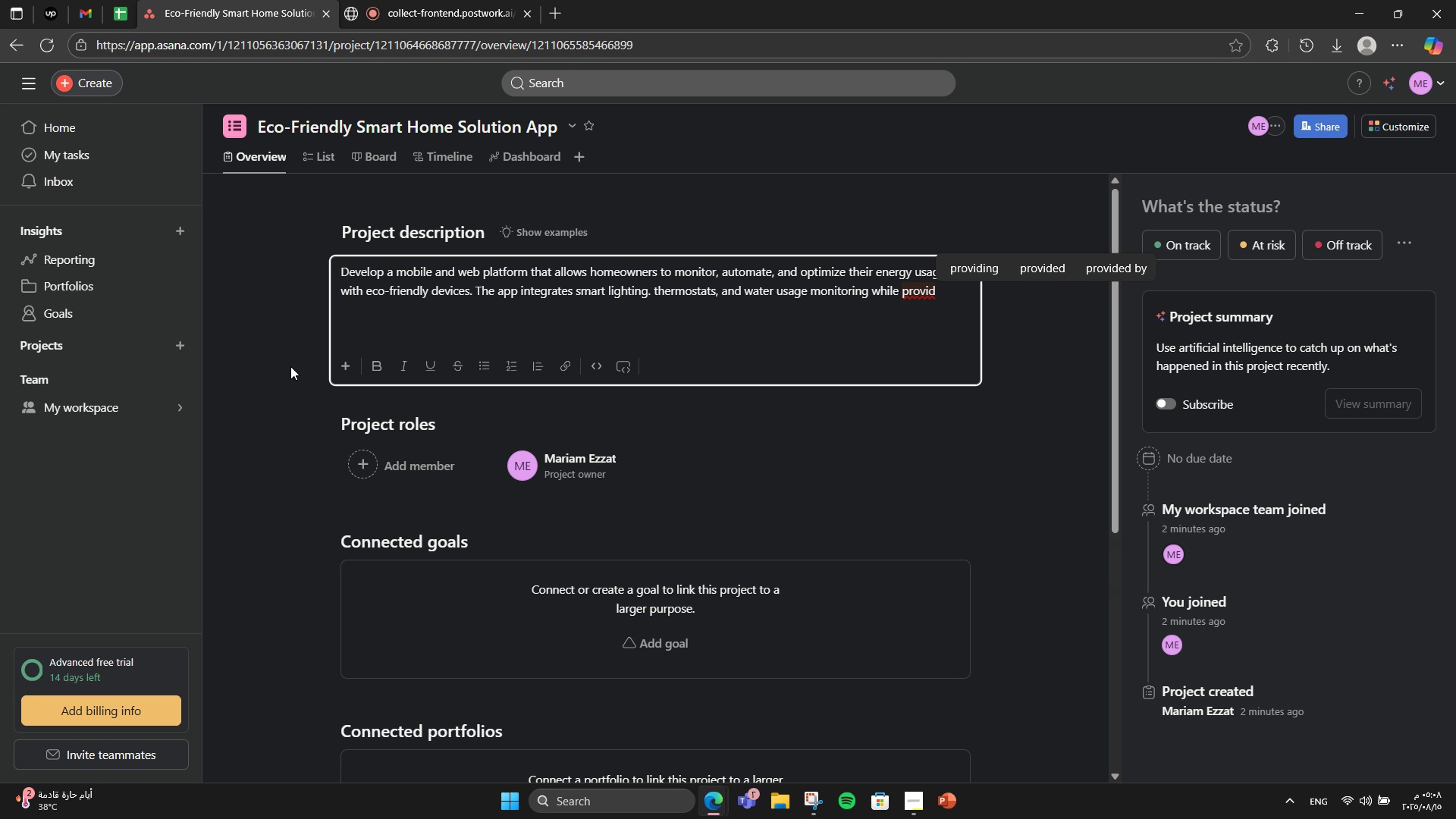 
wait(6.06)
 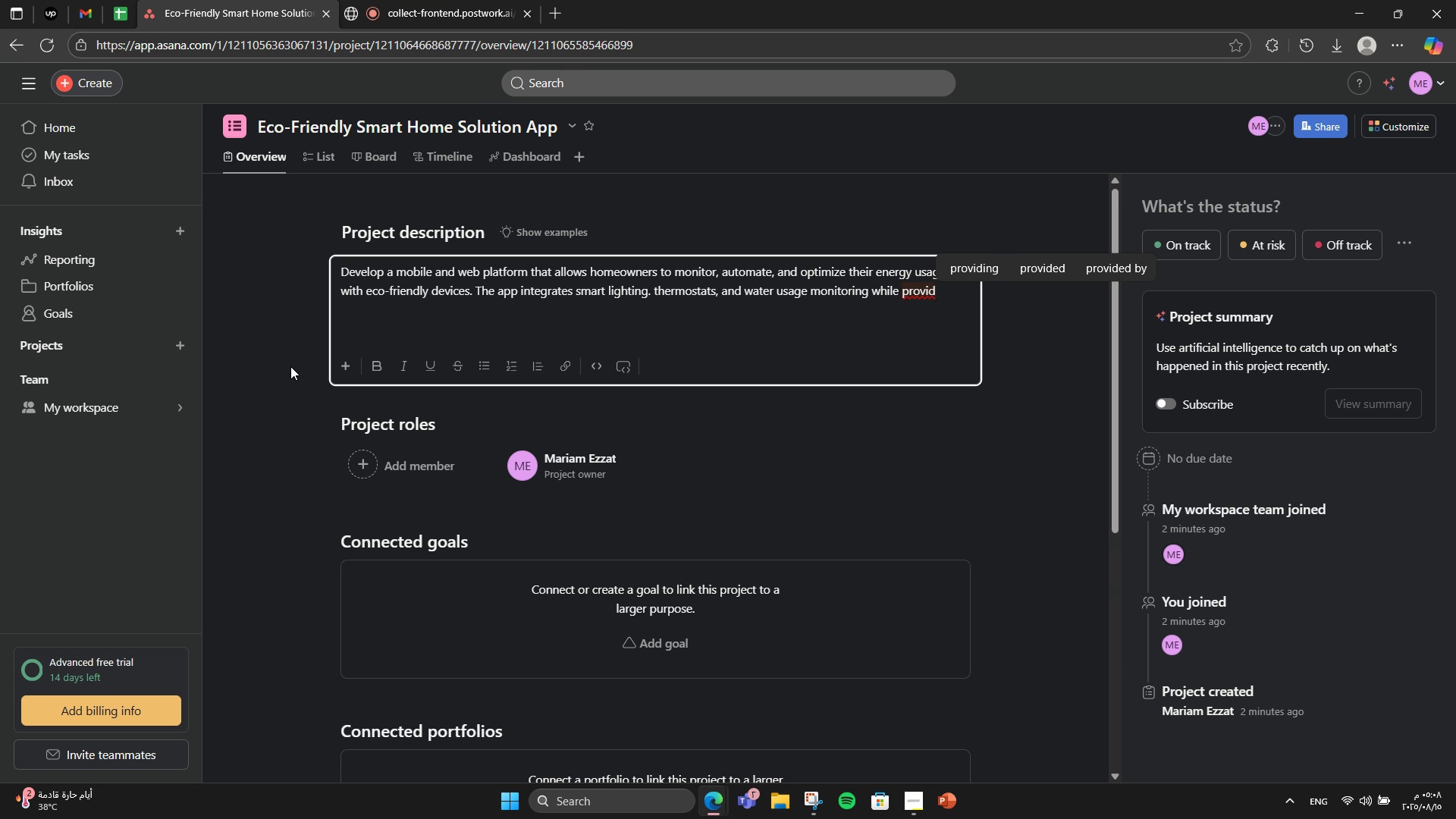 
type(u)
key(Backspace)
type(ing )
 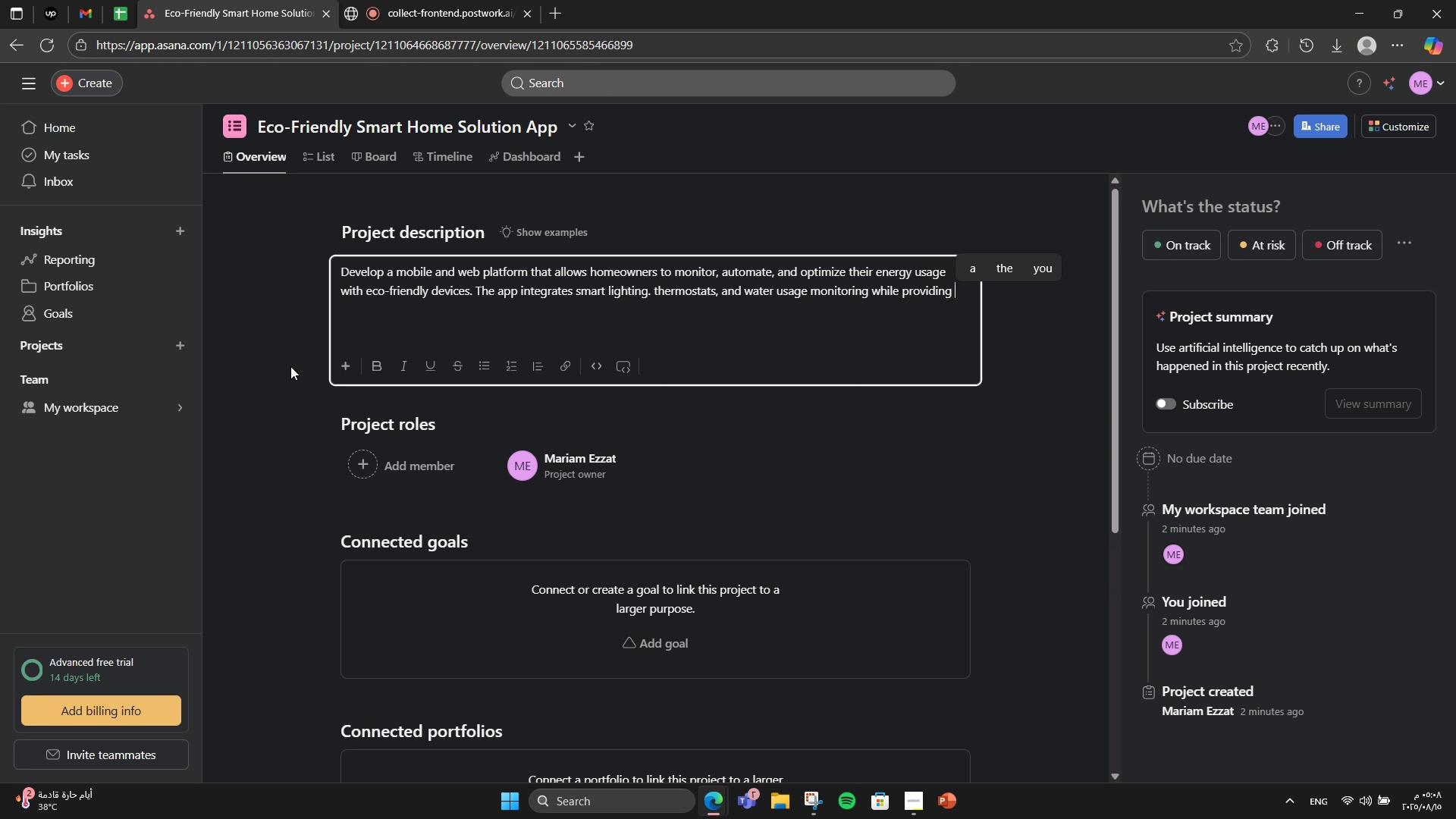 
type(actionable insights )
 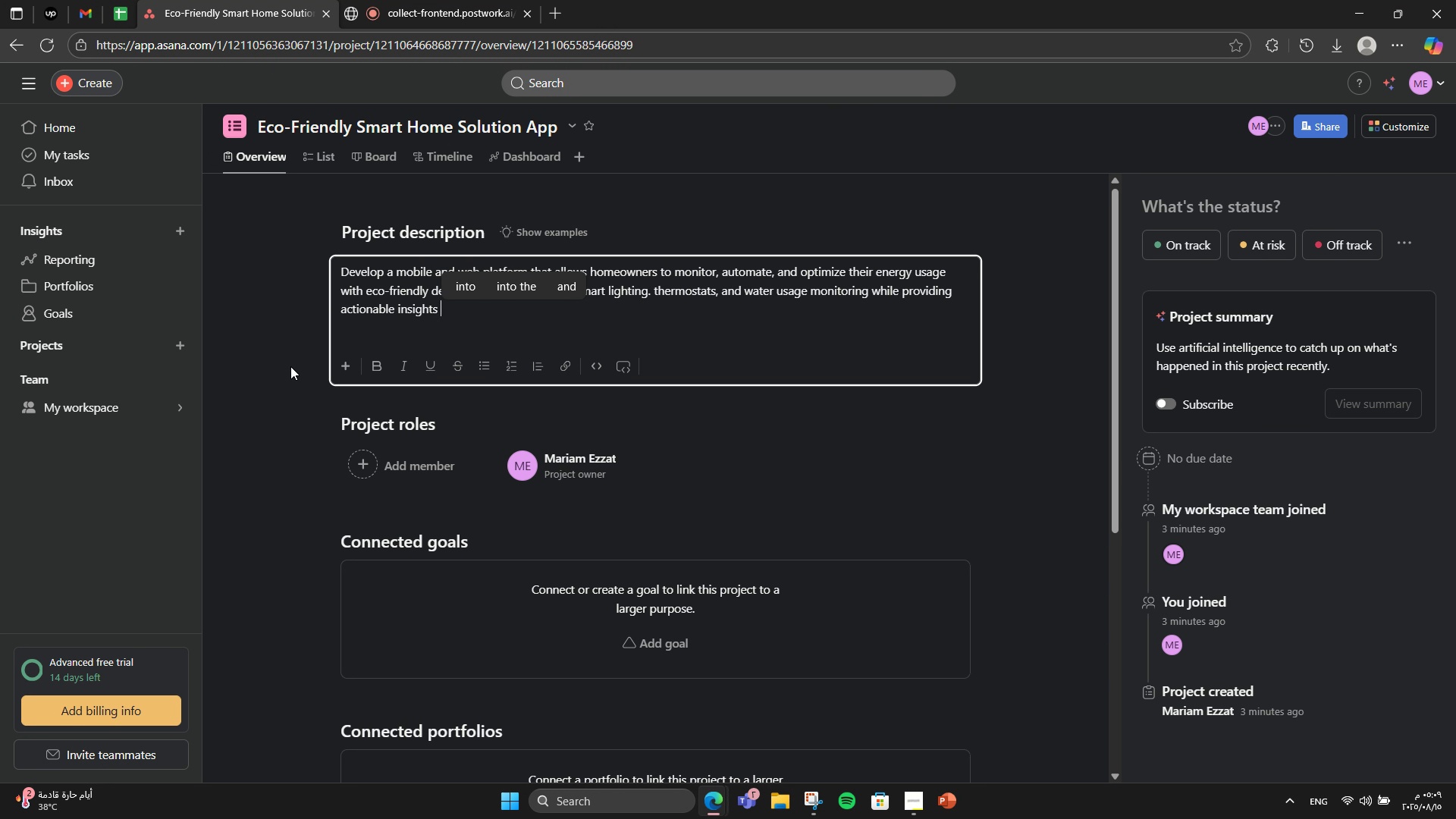 
wait(5.51)
 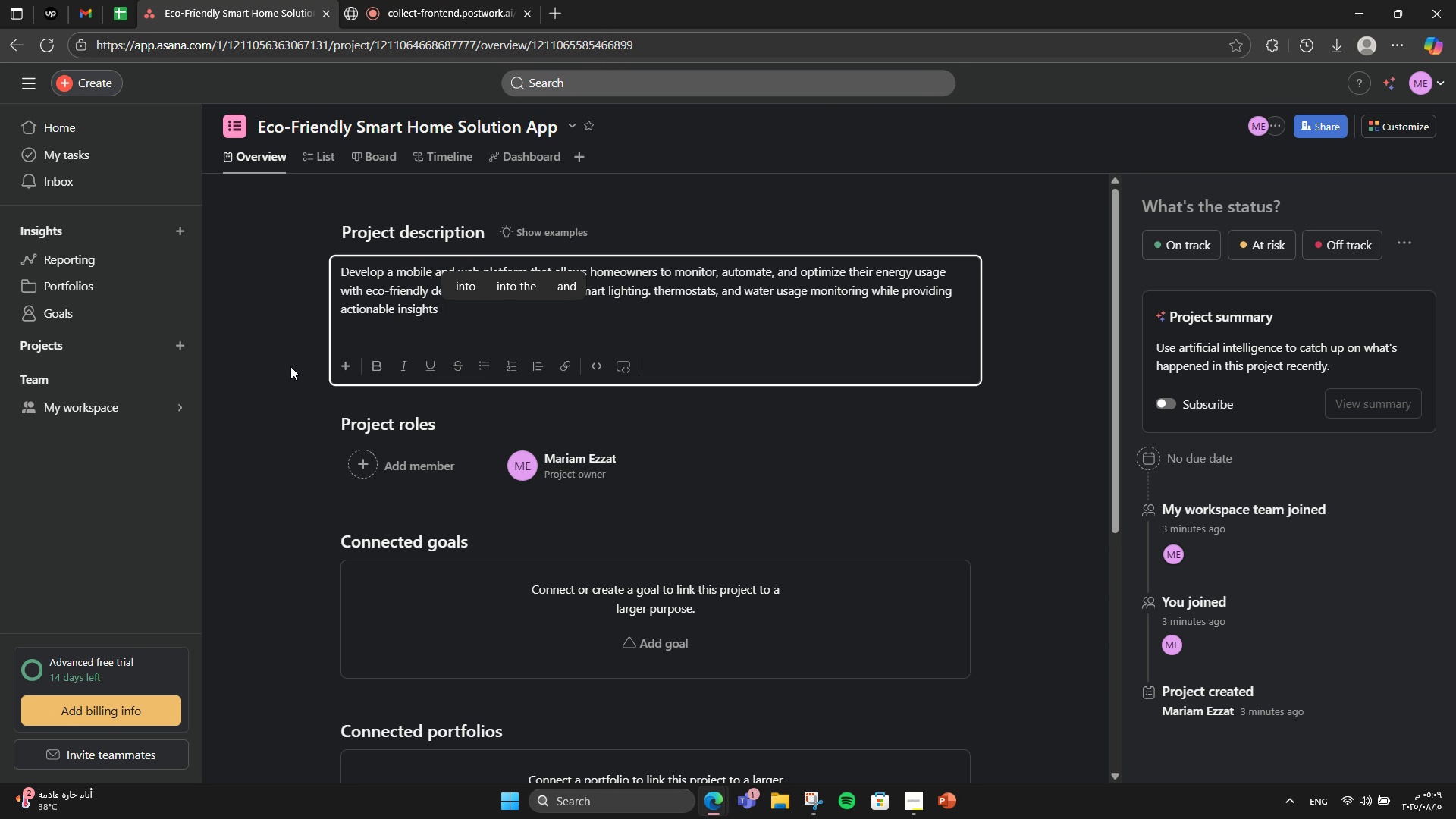 
type(to reduce carbonn foot)
 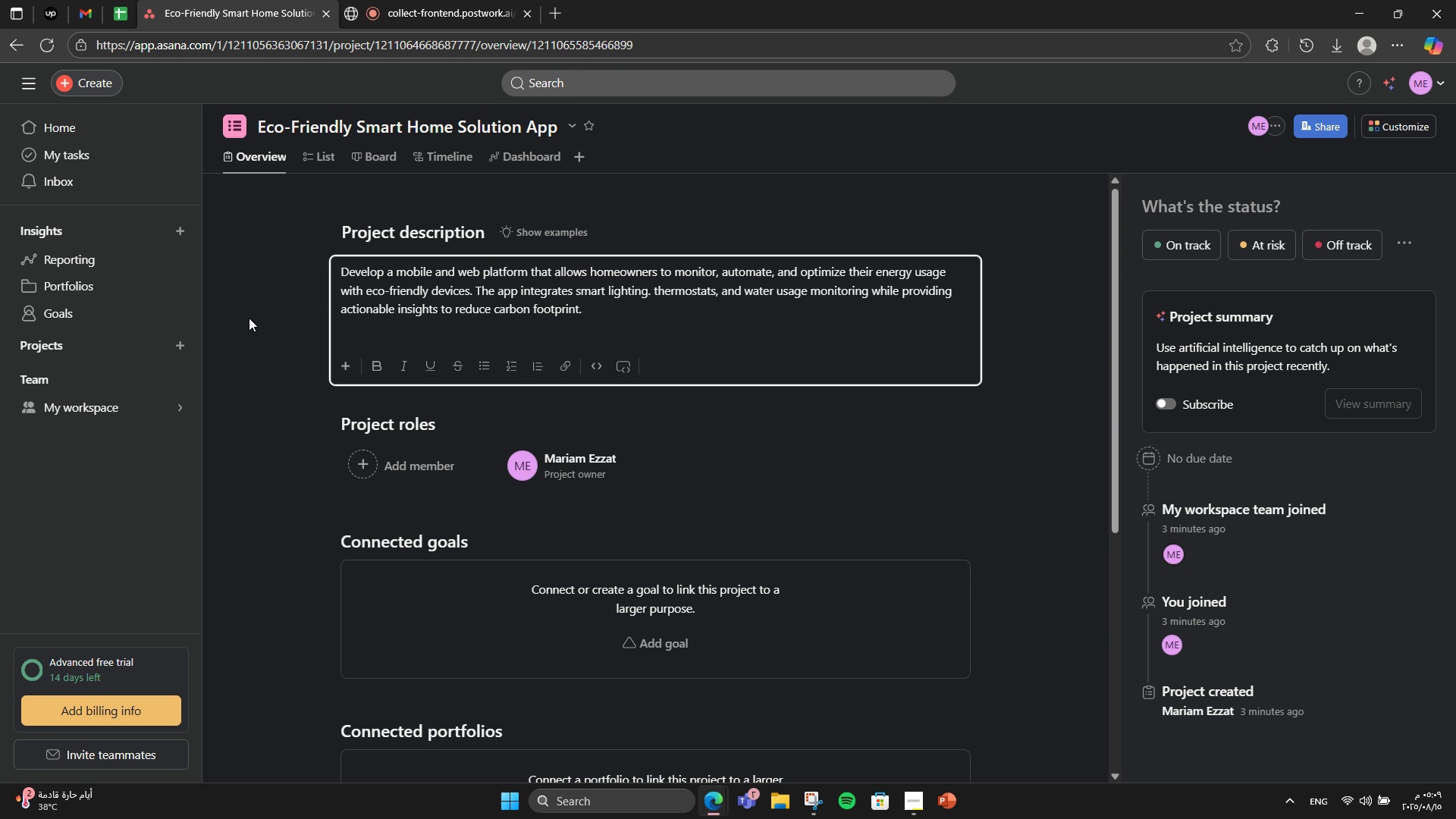 
key(ArrowLeft)
 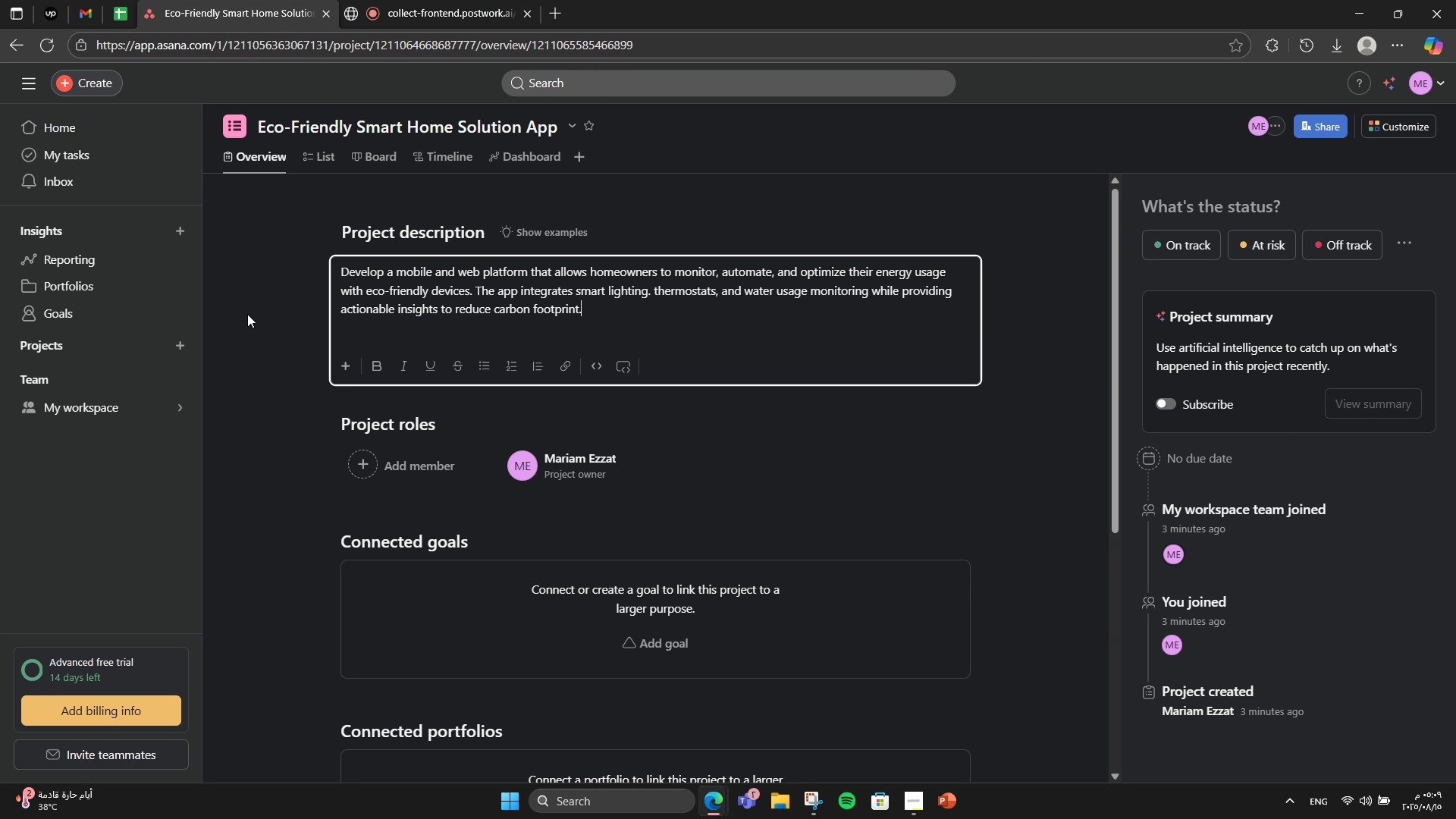 
key(ArrowLeft)
 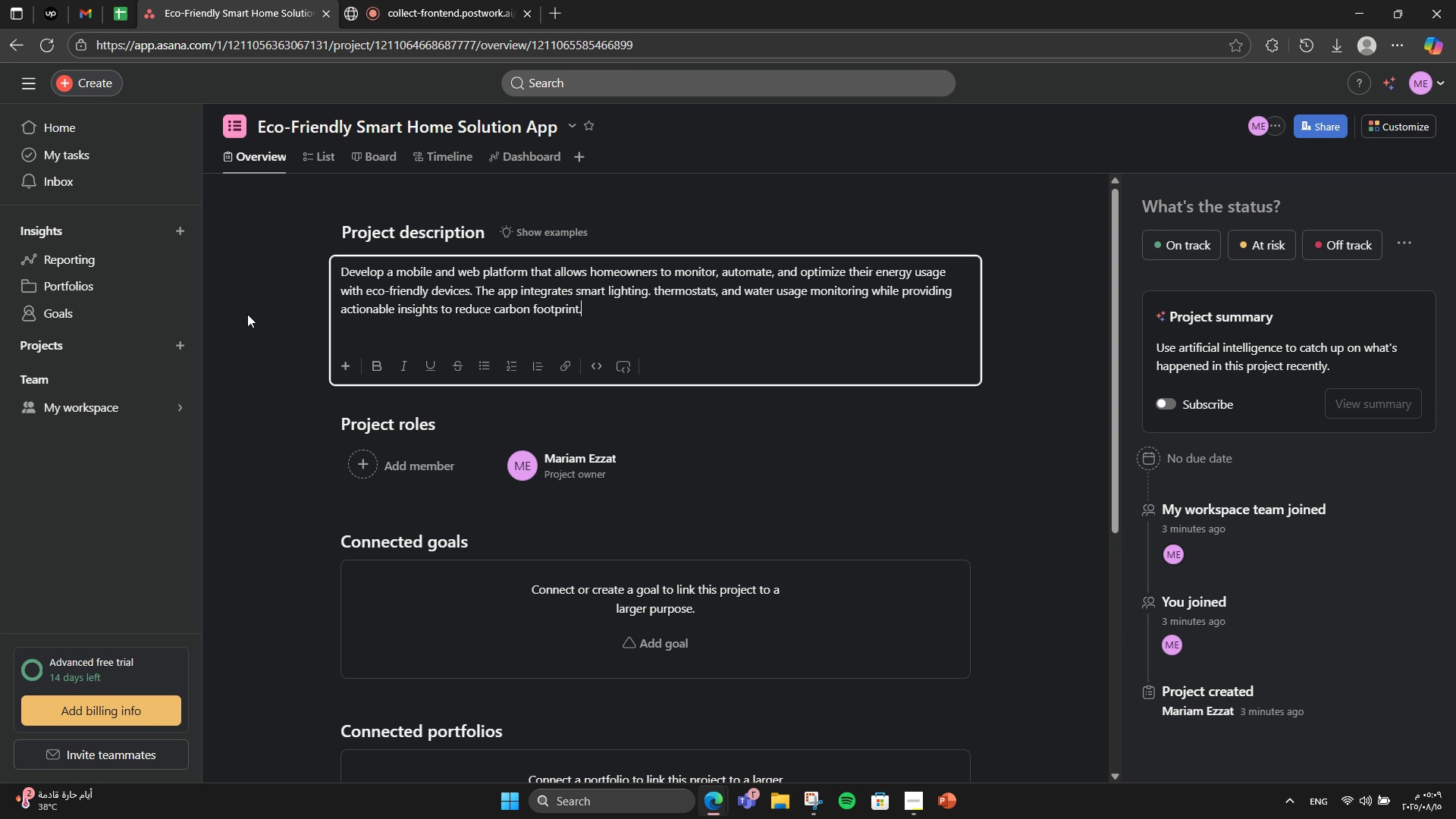 
key(ArrowLeft)
 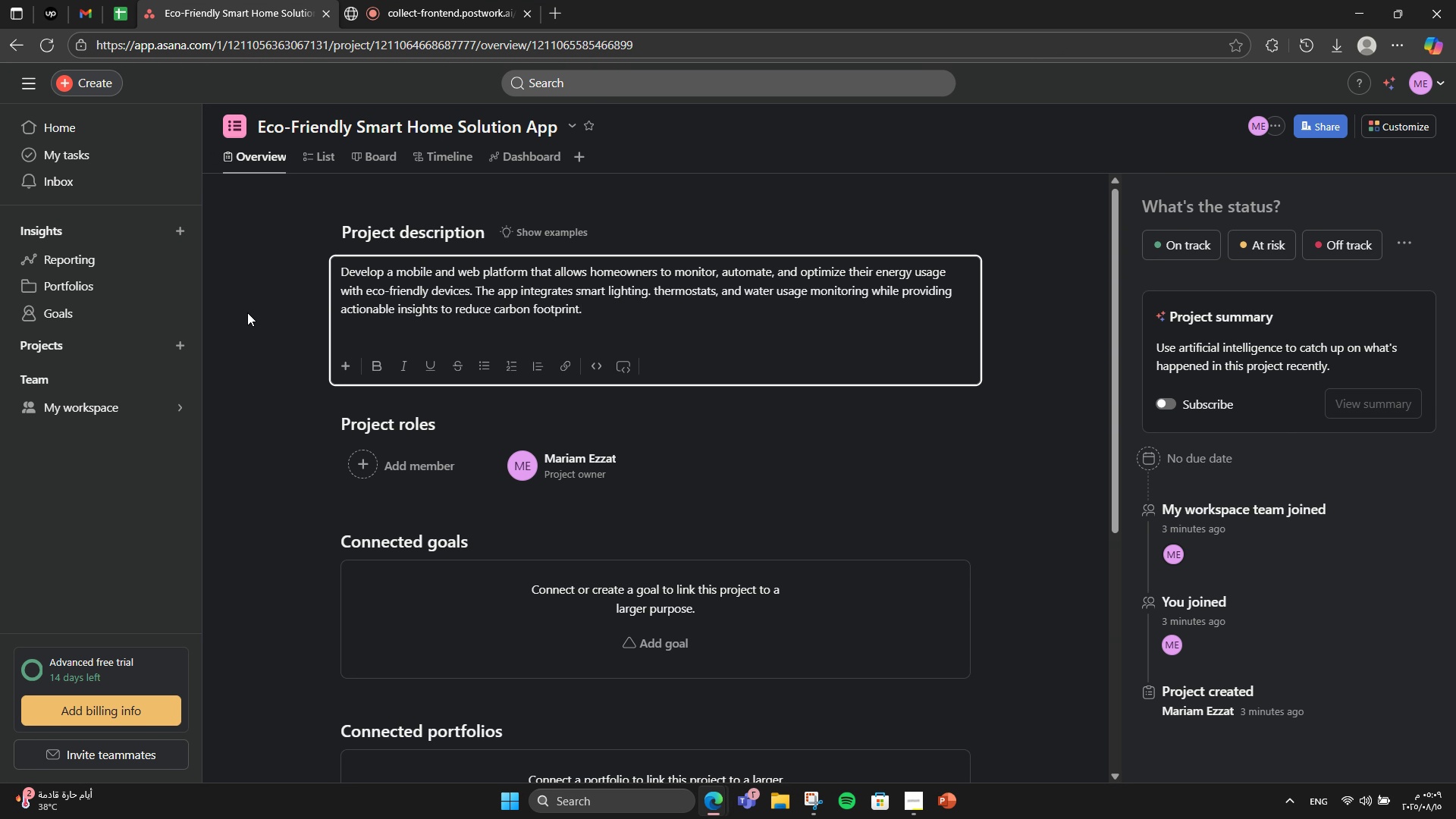 
key(ArrowLeft)
 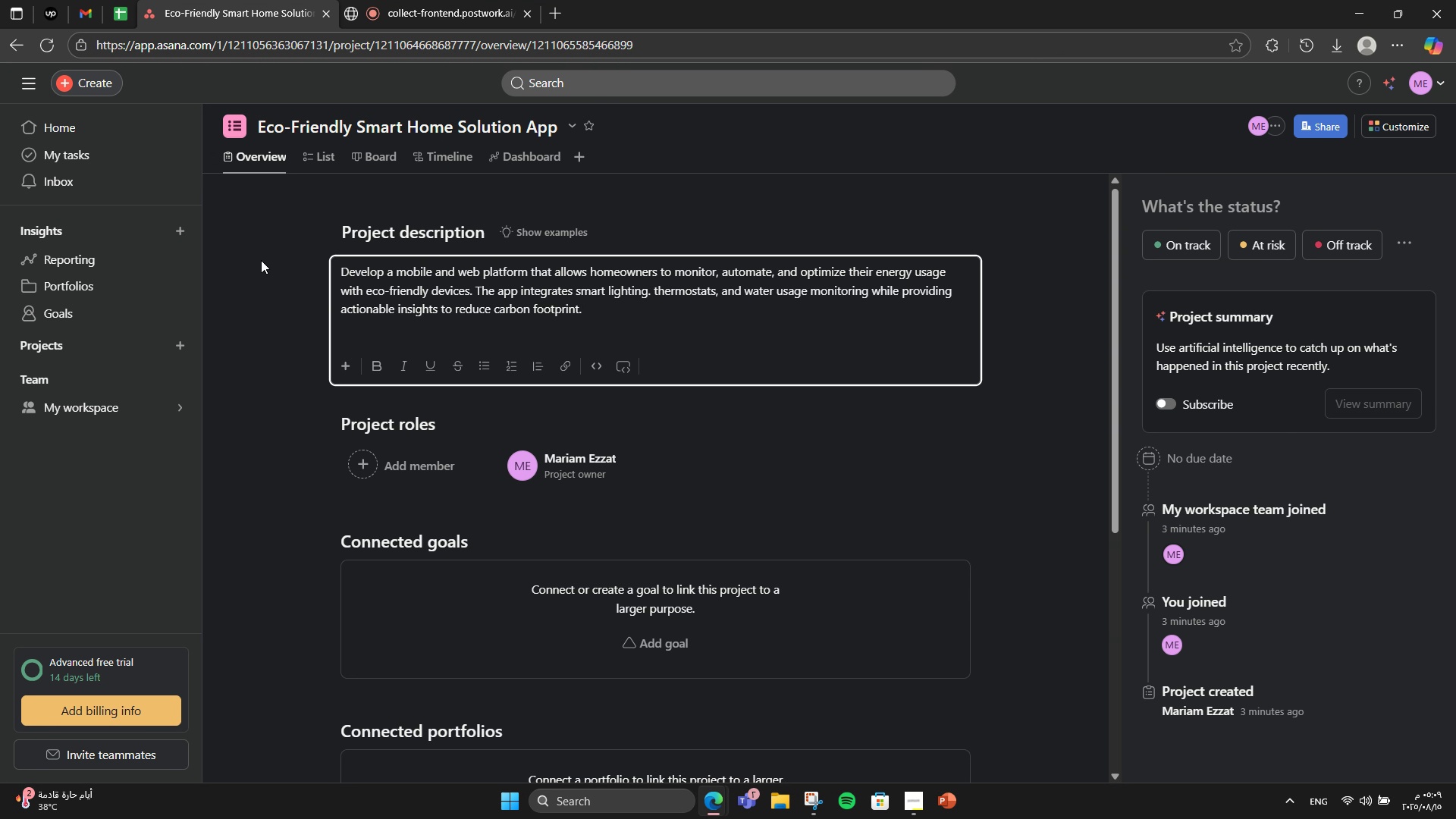 
key(ArrowLeft)
 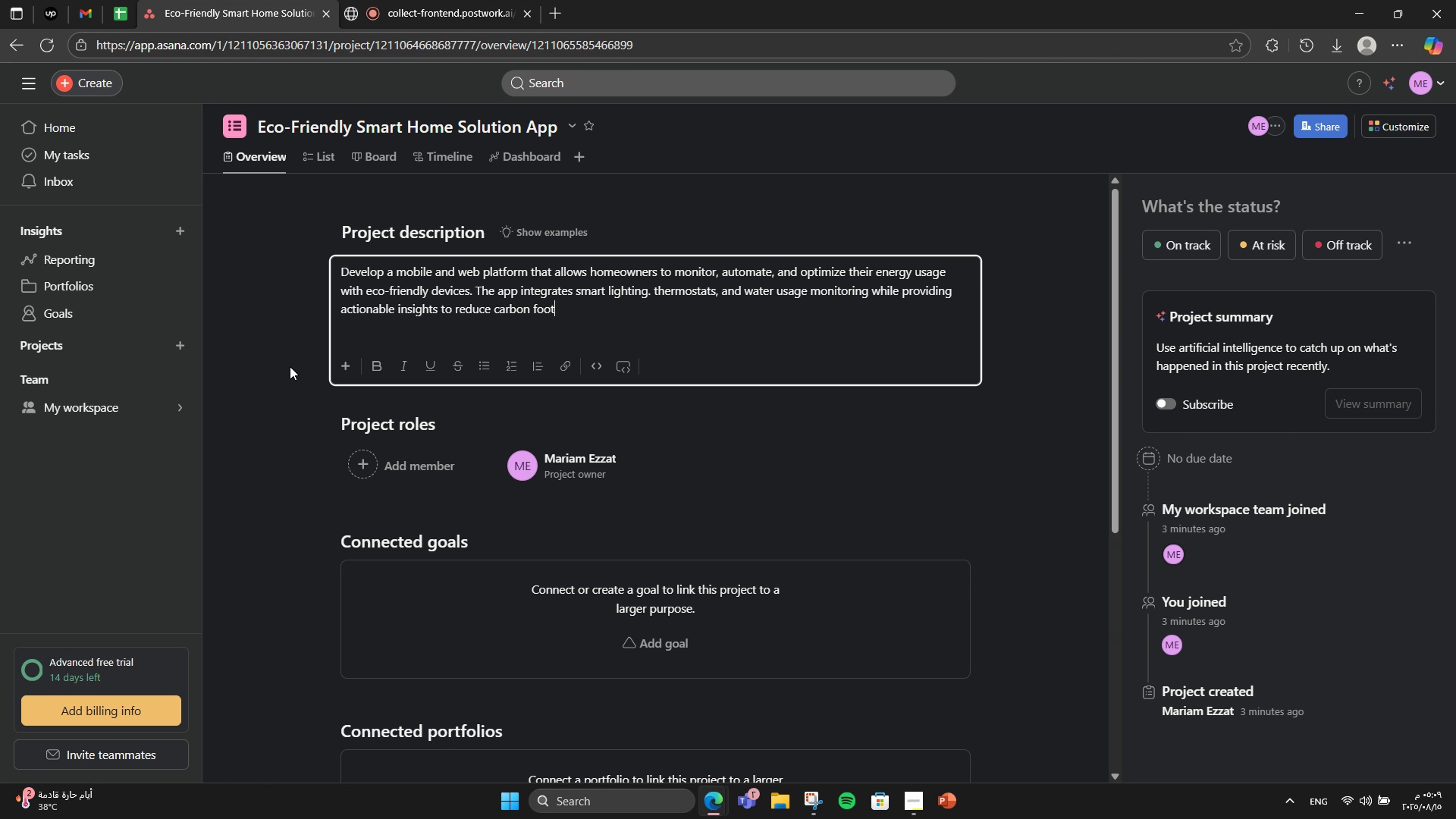 
key(Backspace)
type(print.)
 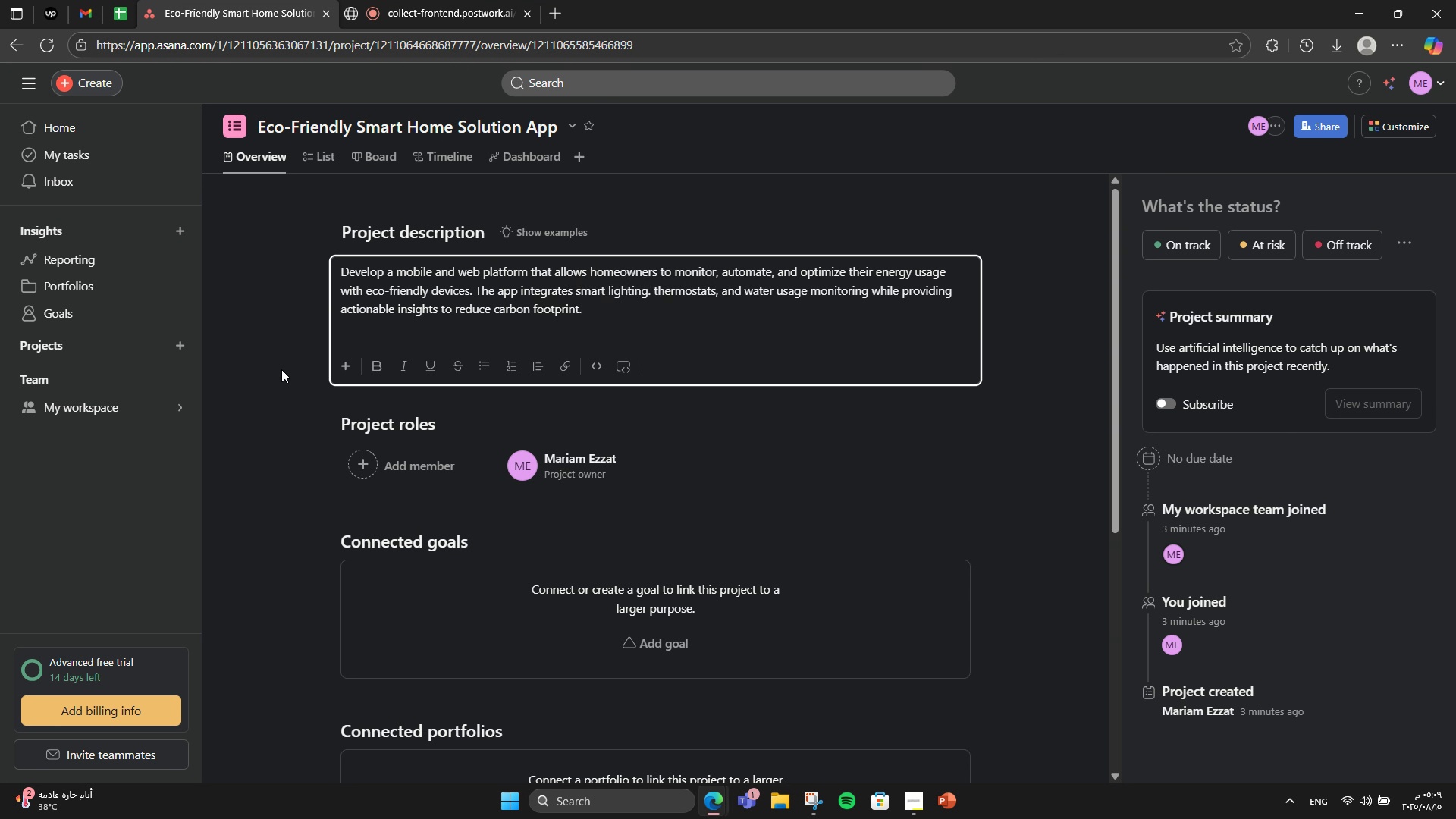 
hold_key(key=ArrowRight, duration=0.76)
 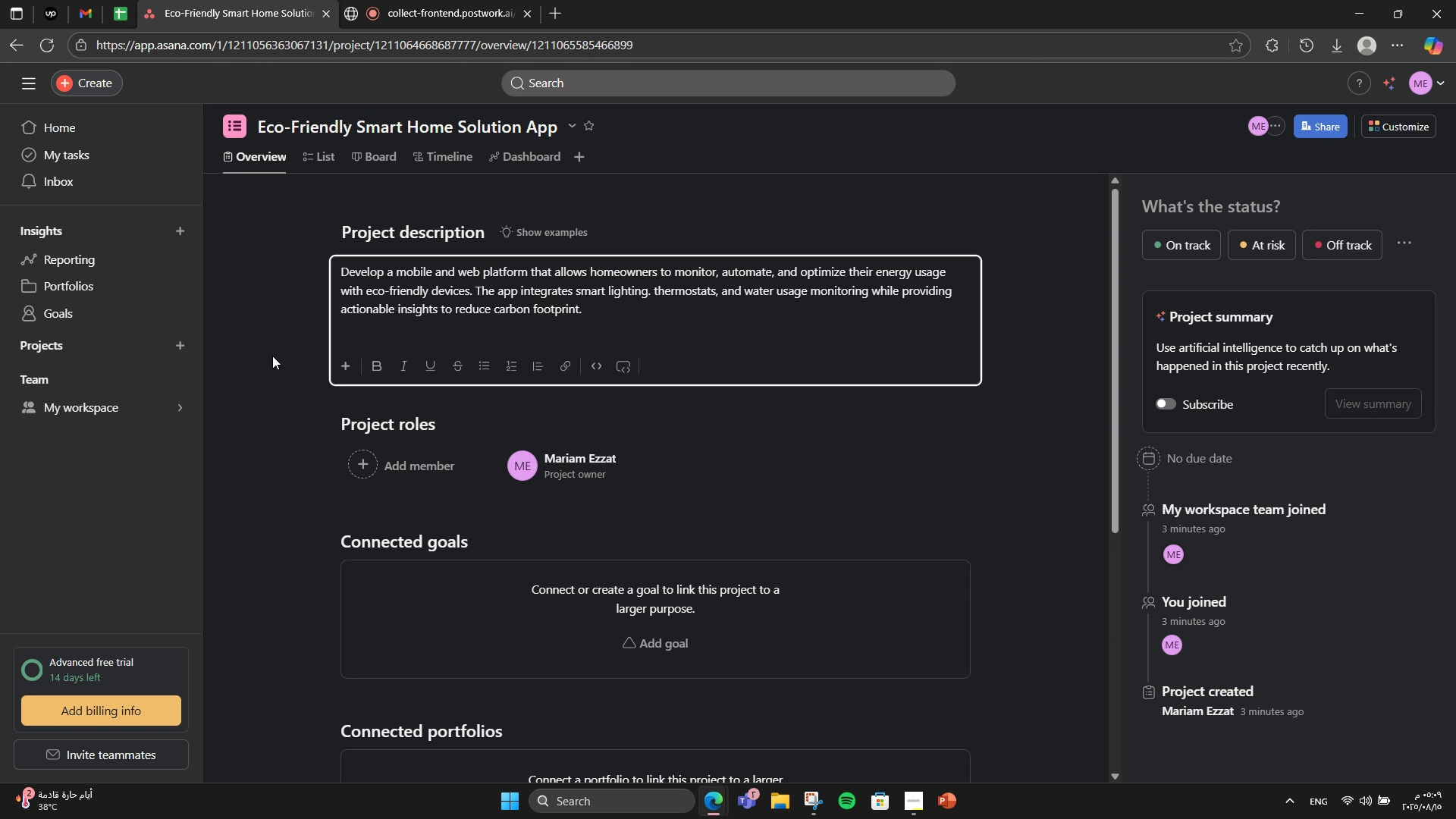 
wait(8.76)
 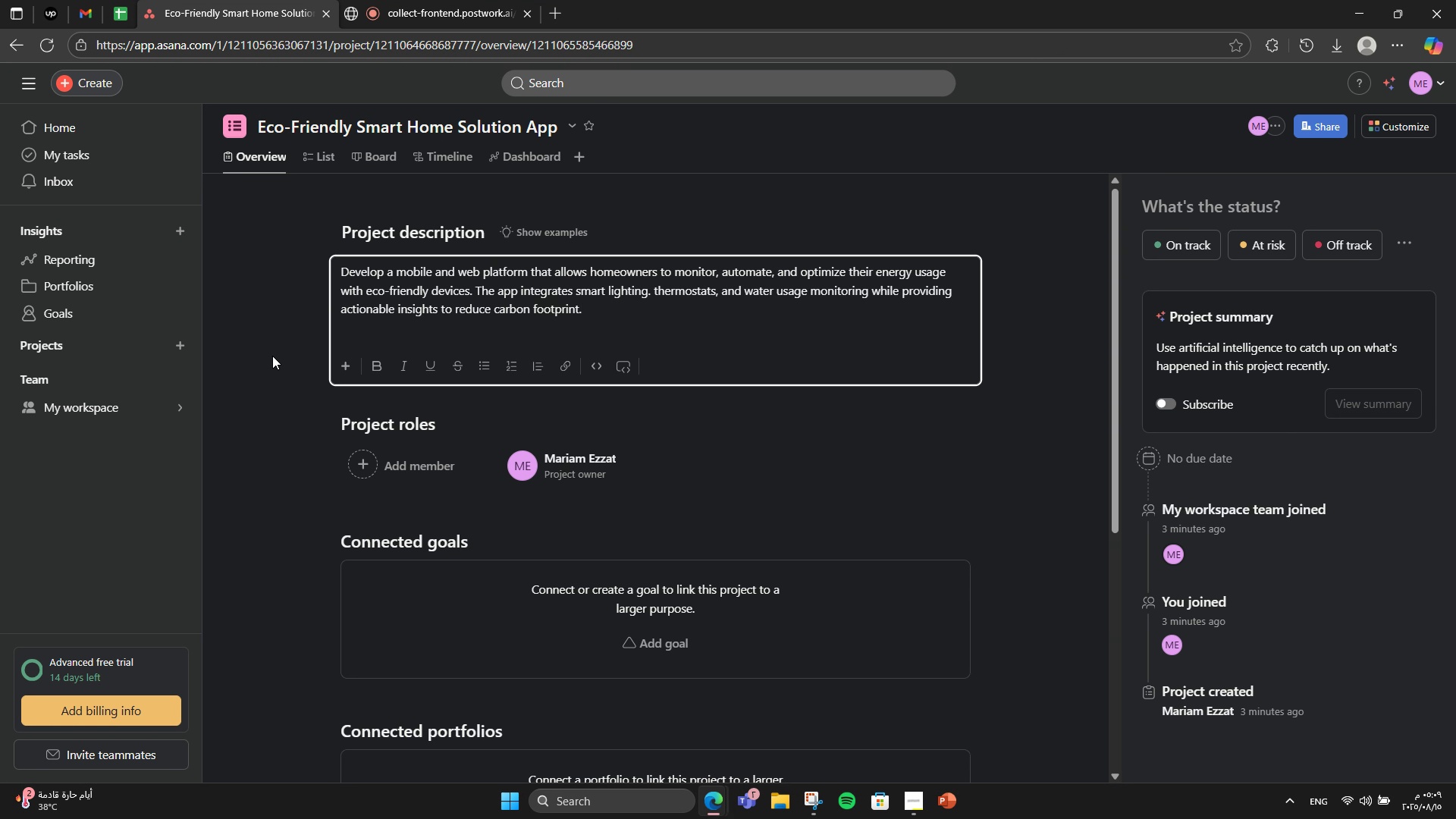 
left_click([676, 646])
 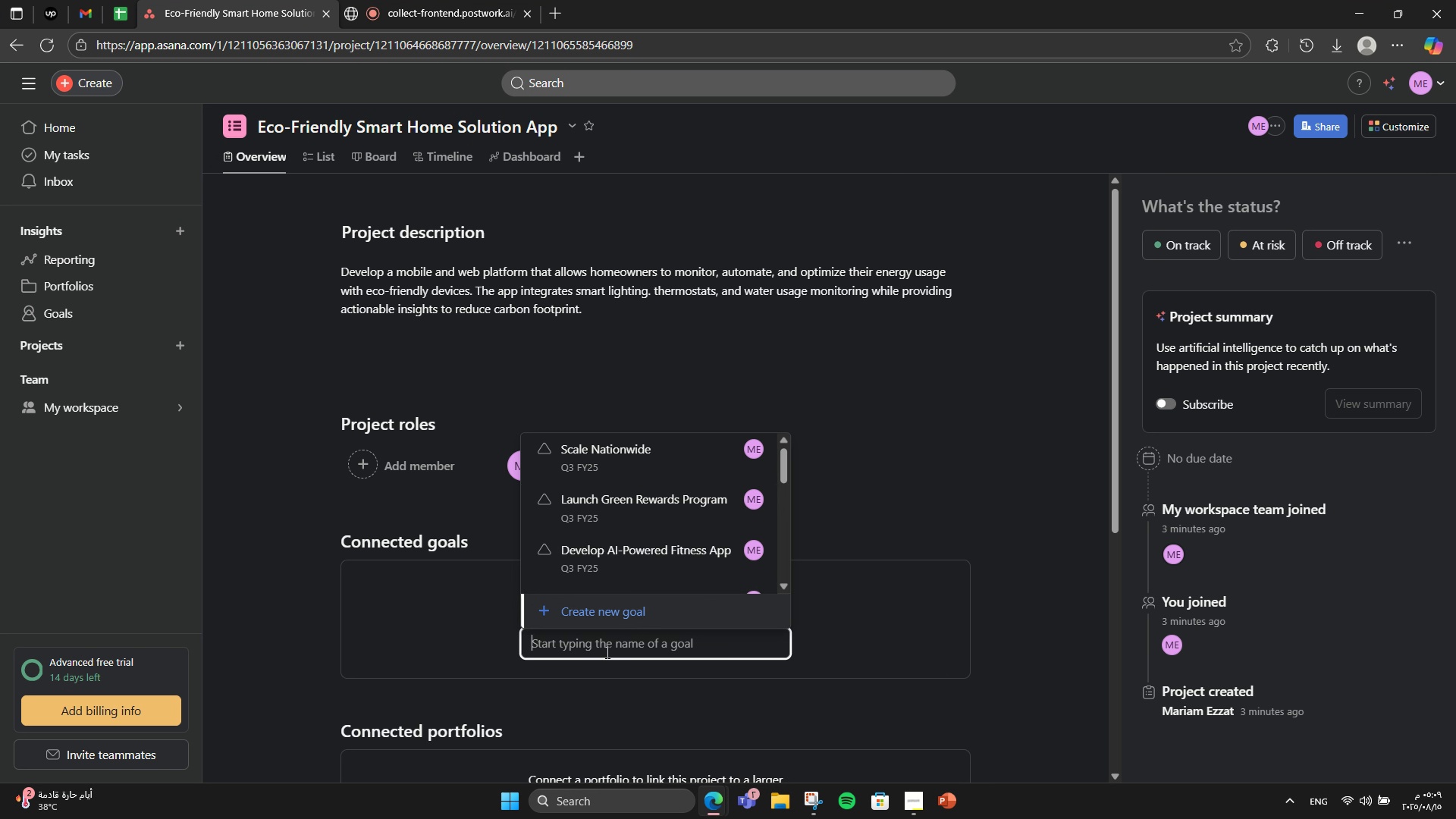 
left_click([604, 639])
 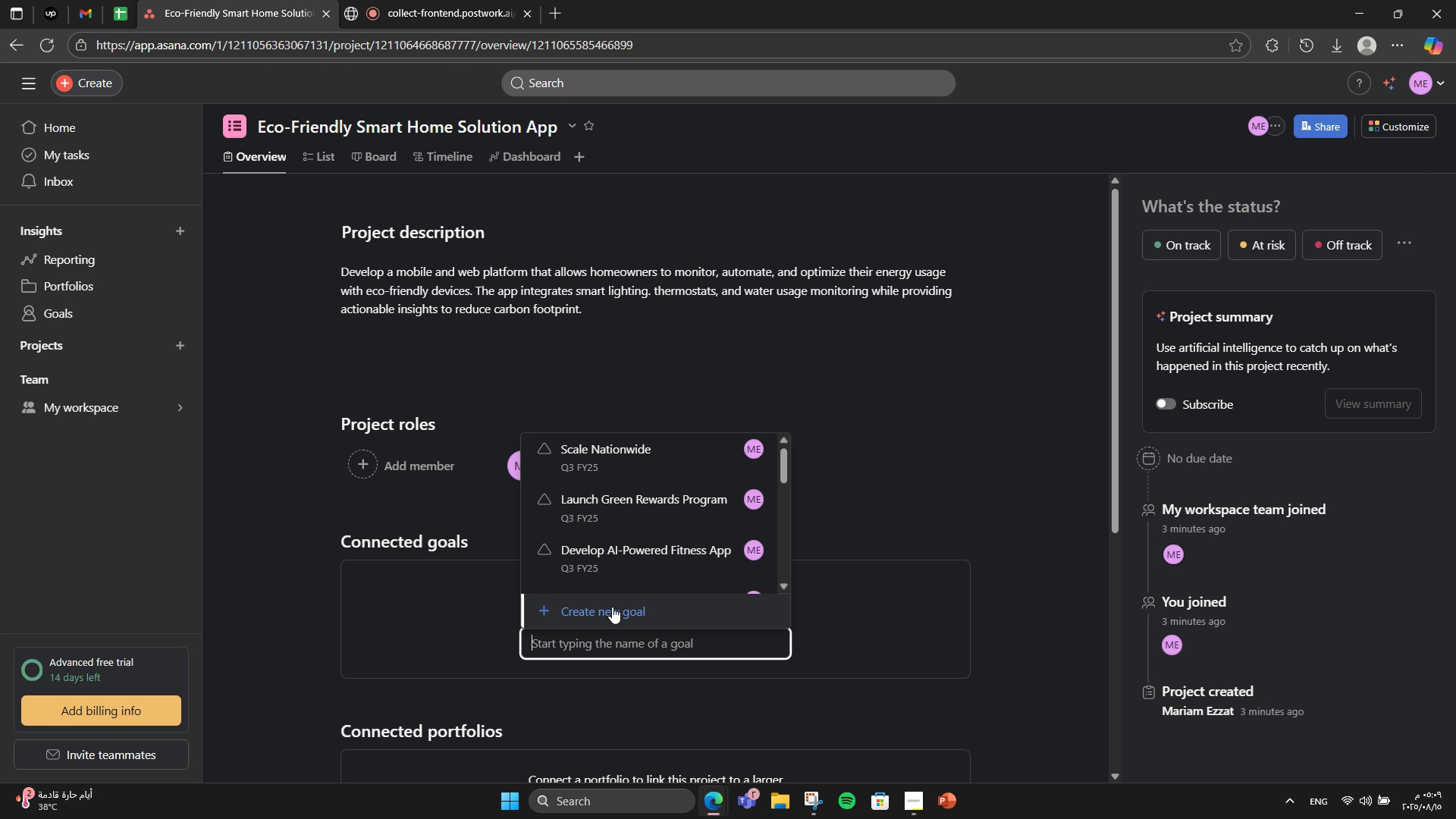 
left_click([612, 607])
 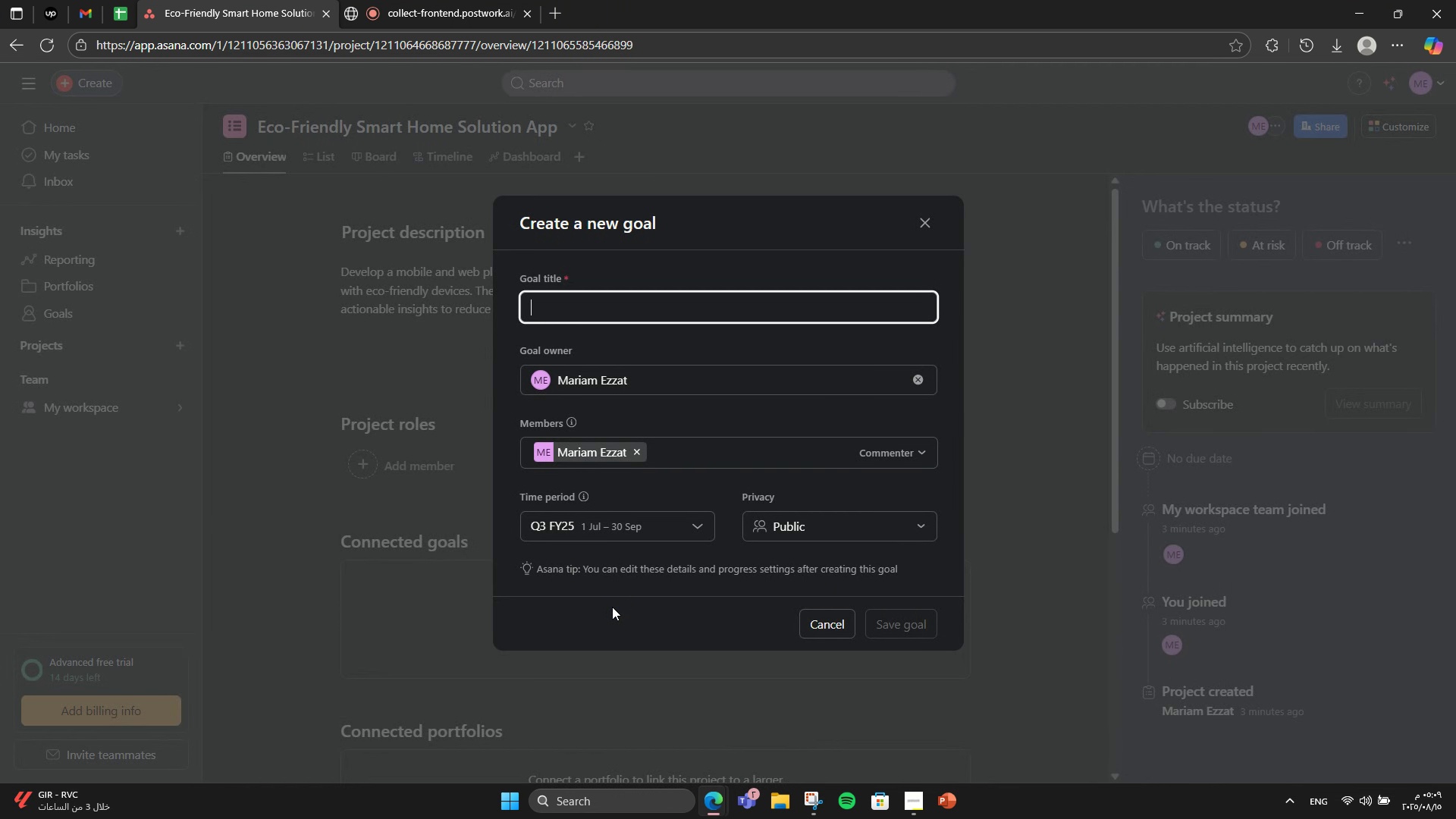 
type(Launch MVO)
key(Backspace)
type(P f Smat)
key(Backspace)
type(rto Home App)
 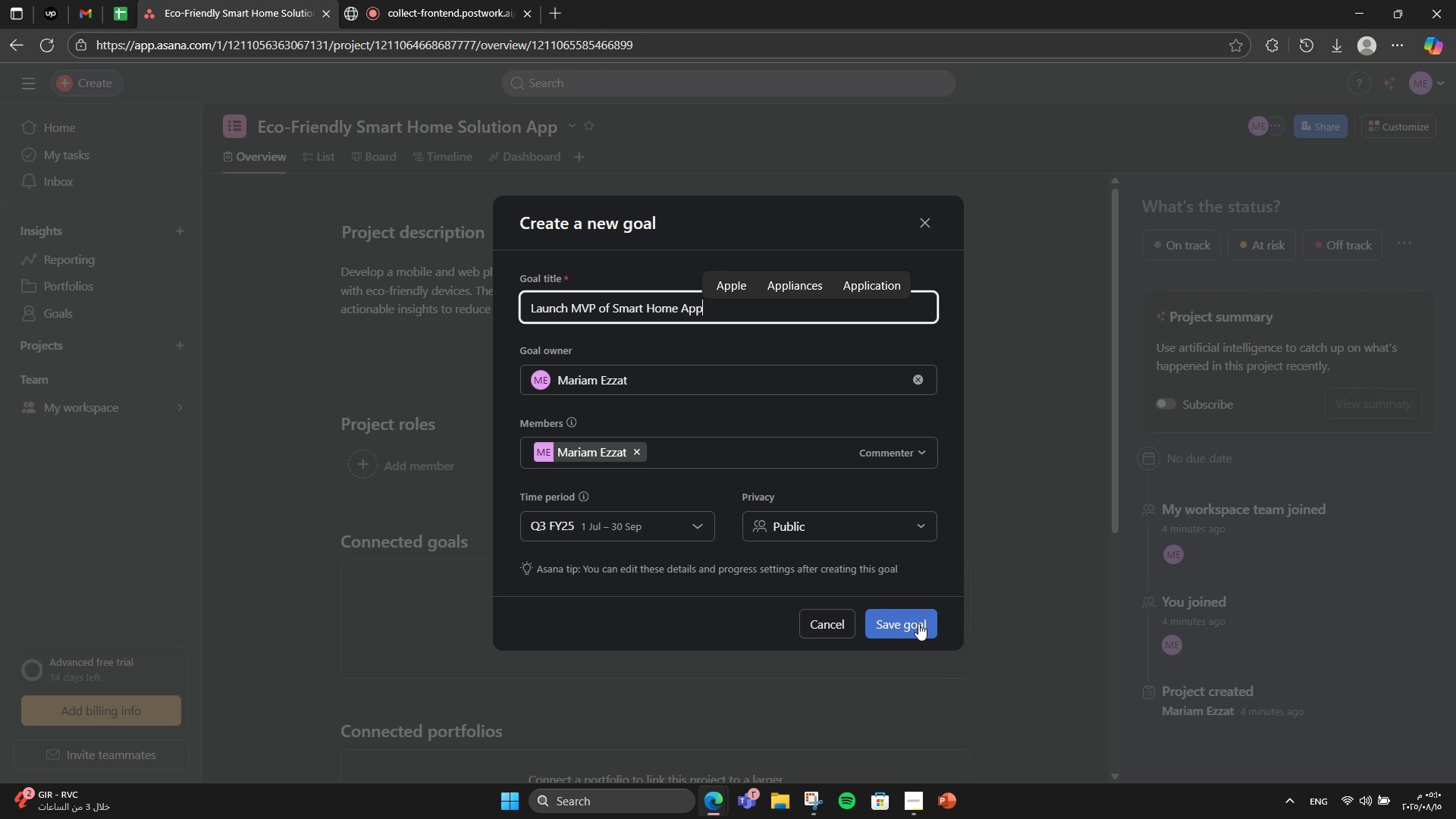 
hold_key(key=ArrowLeft, duration=0.68)
 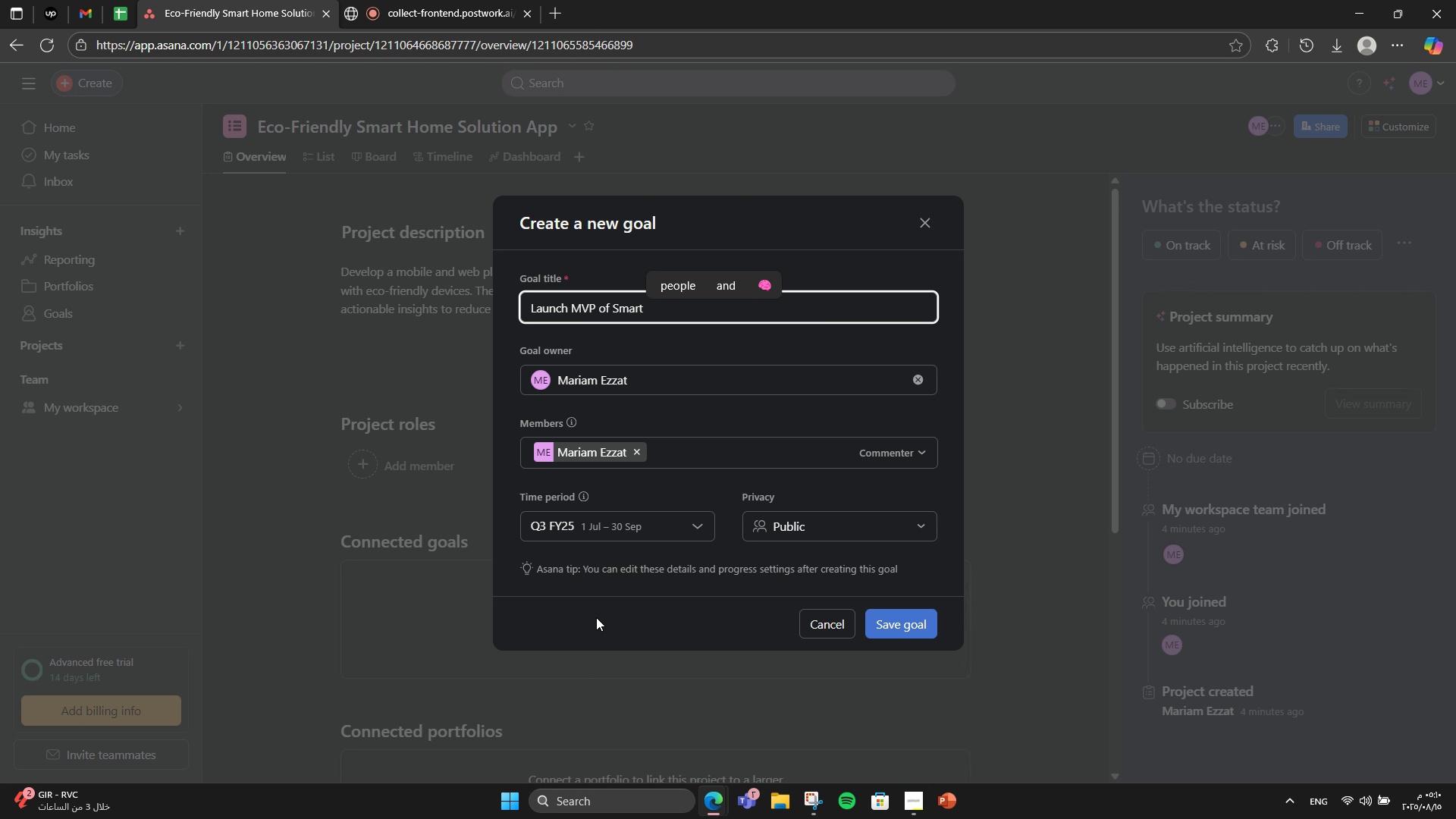 
hold_key(key=ArrowRight, duration=0.9)
 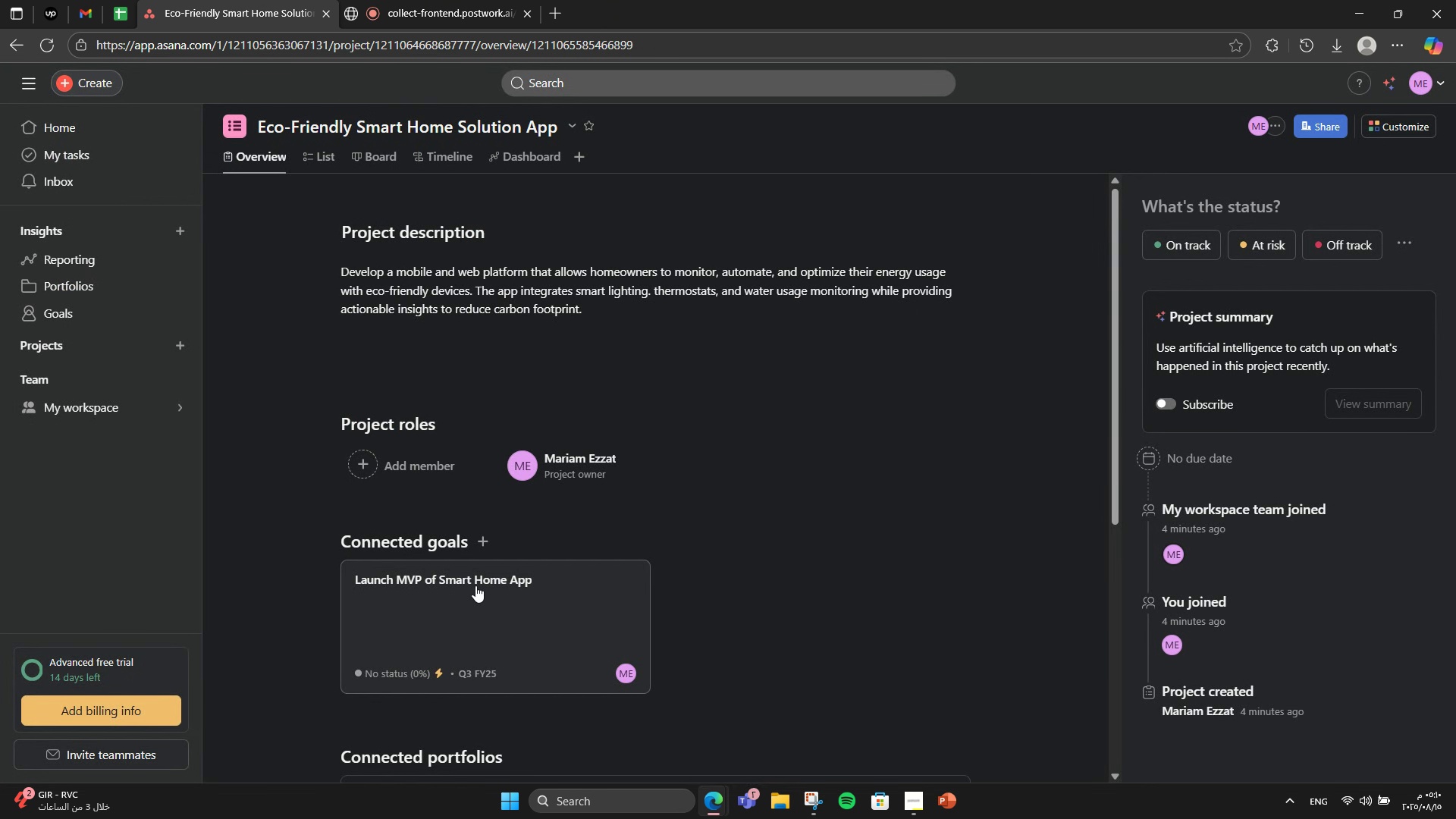 
wait(7.98)
 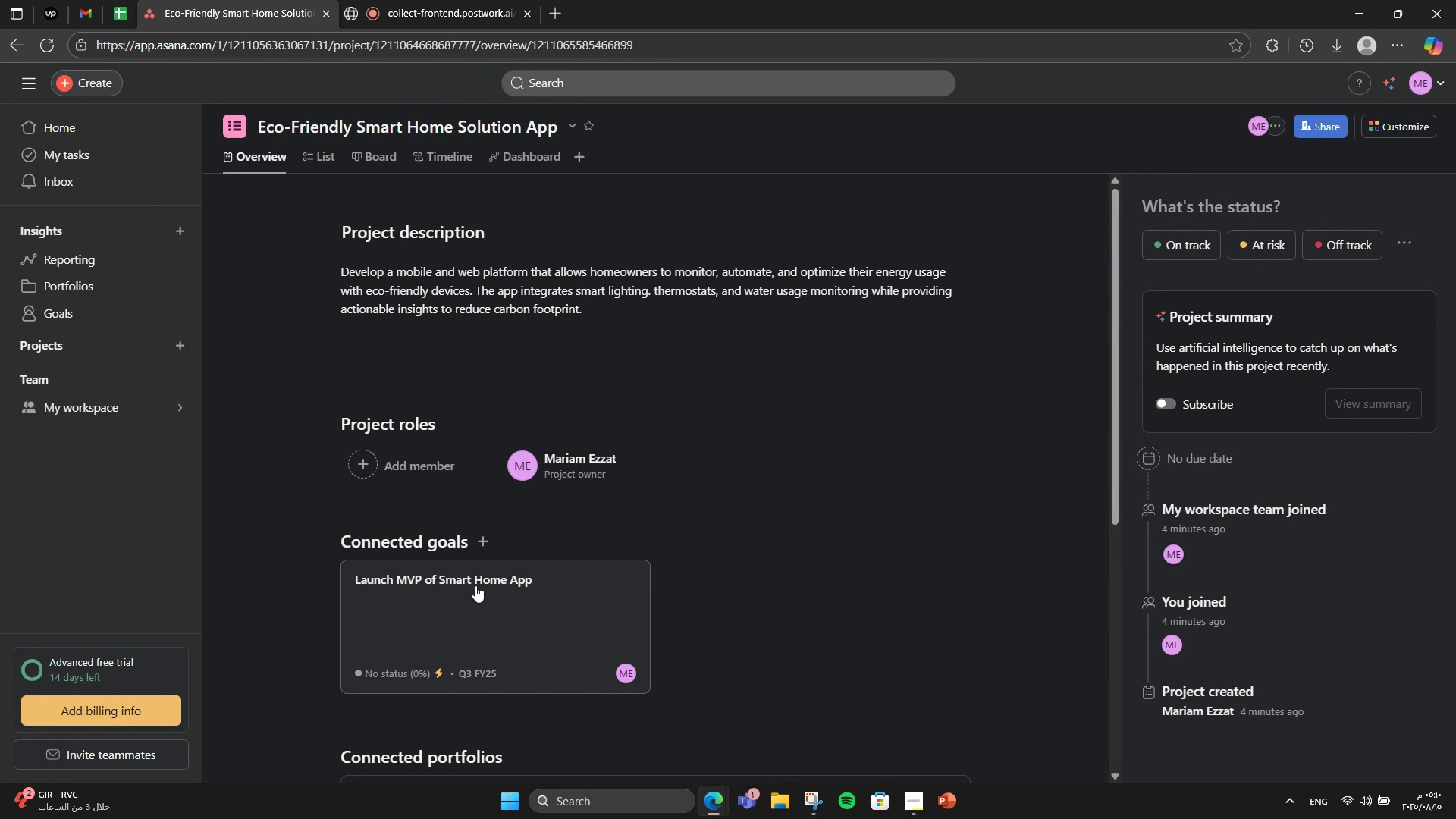 
left_click([918, 620])
 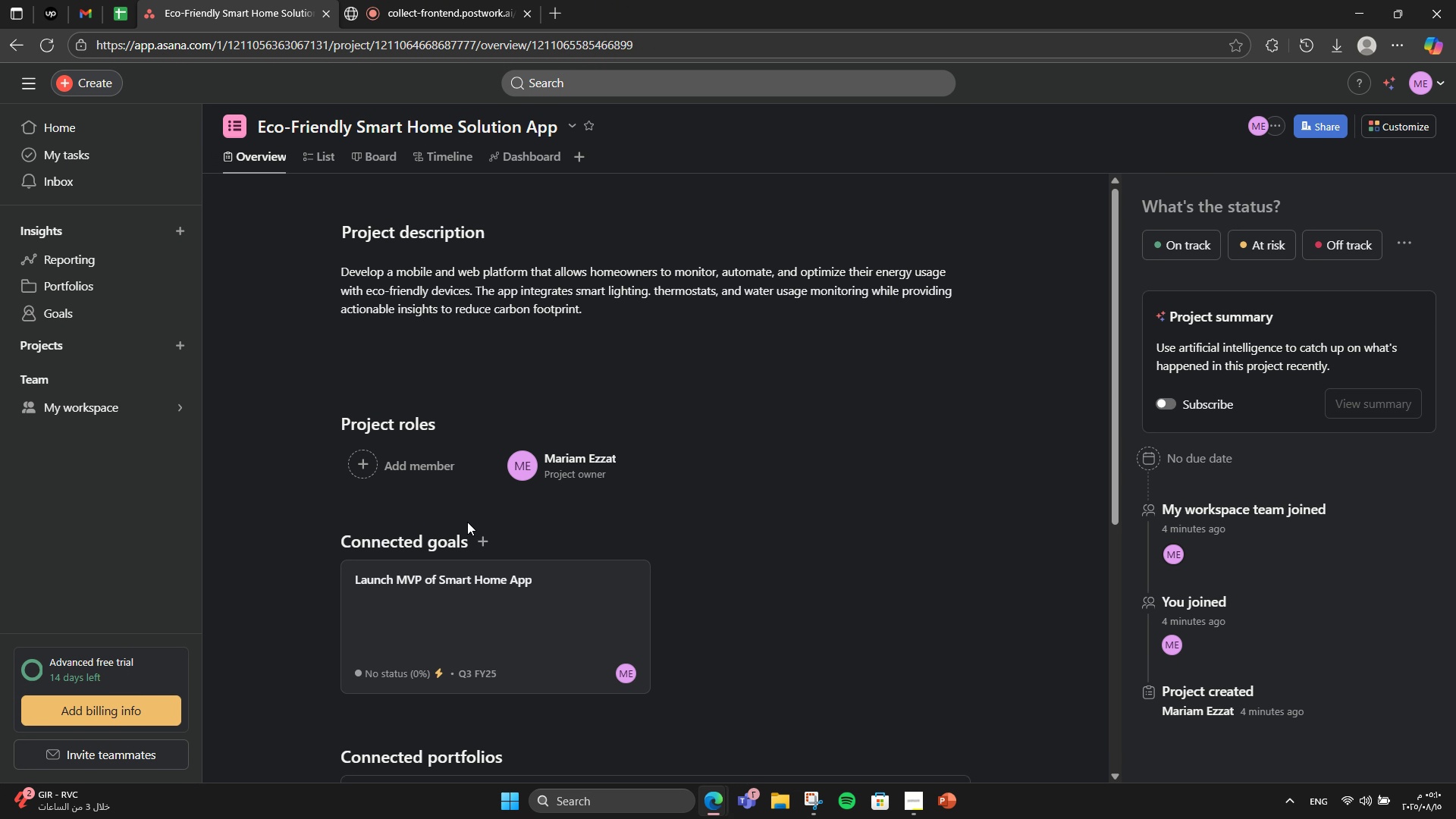 
left_click([480, 532])
 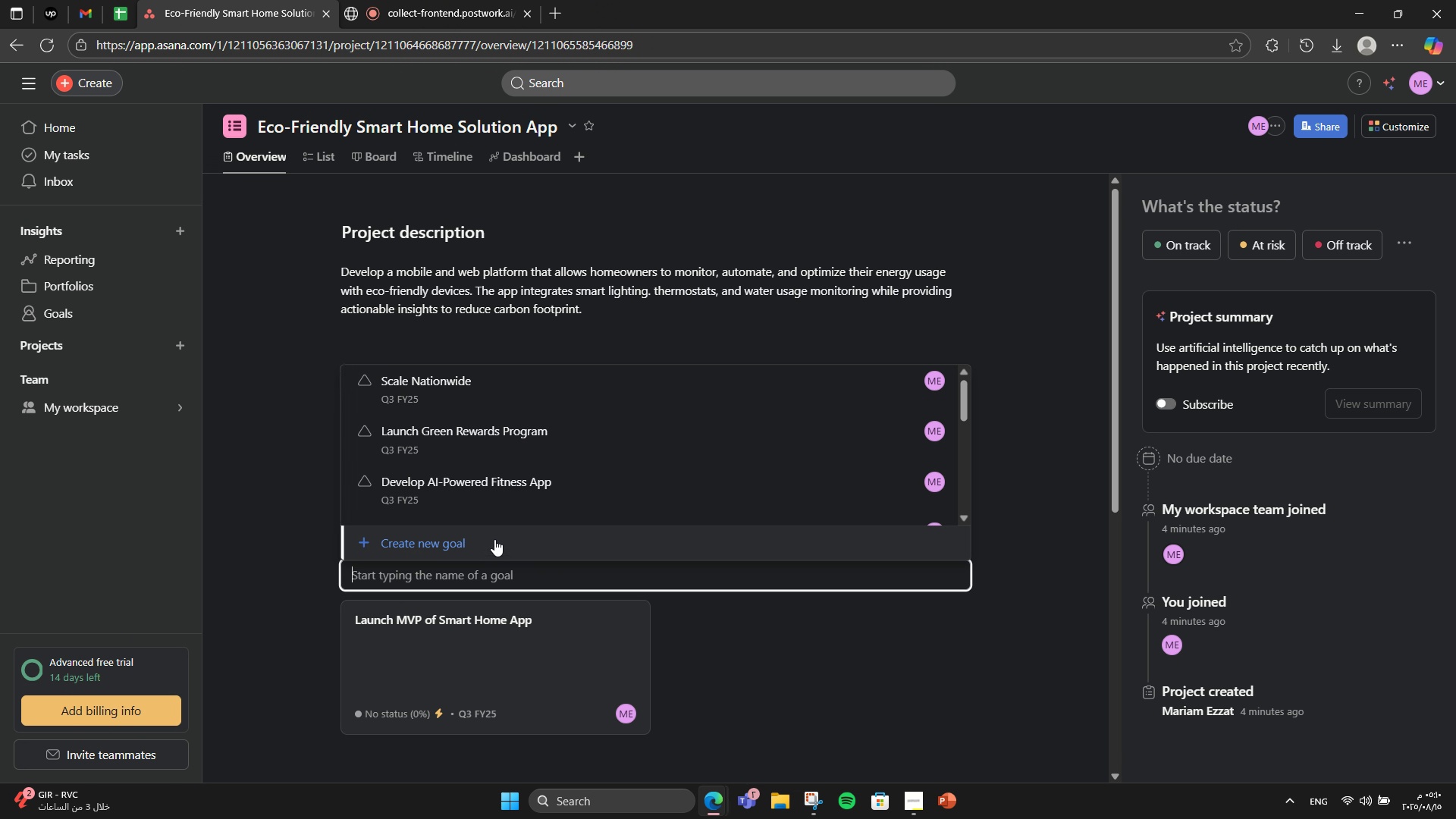 
left_click([482, 539])
 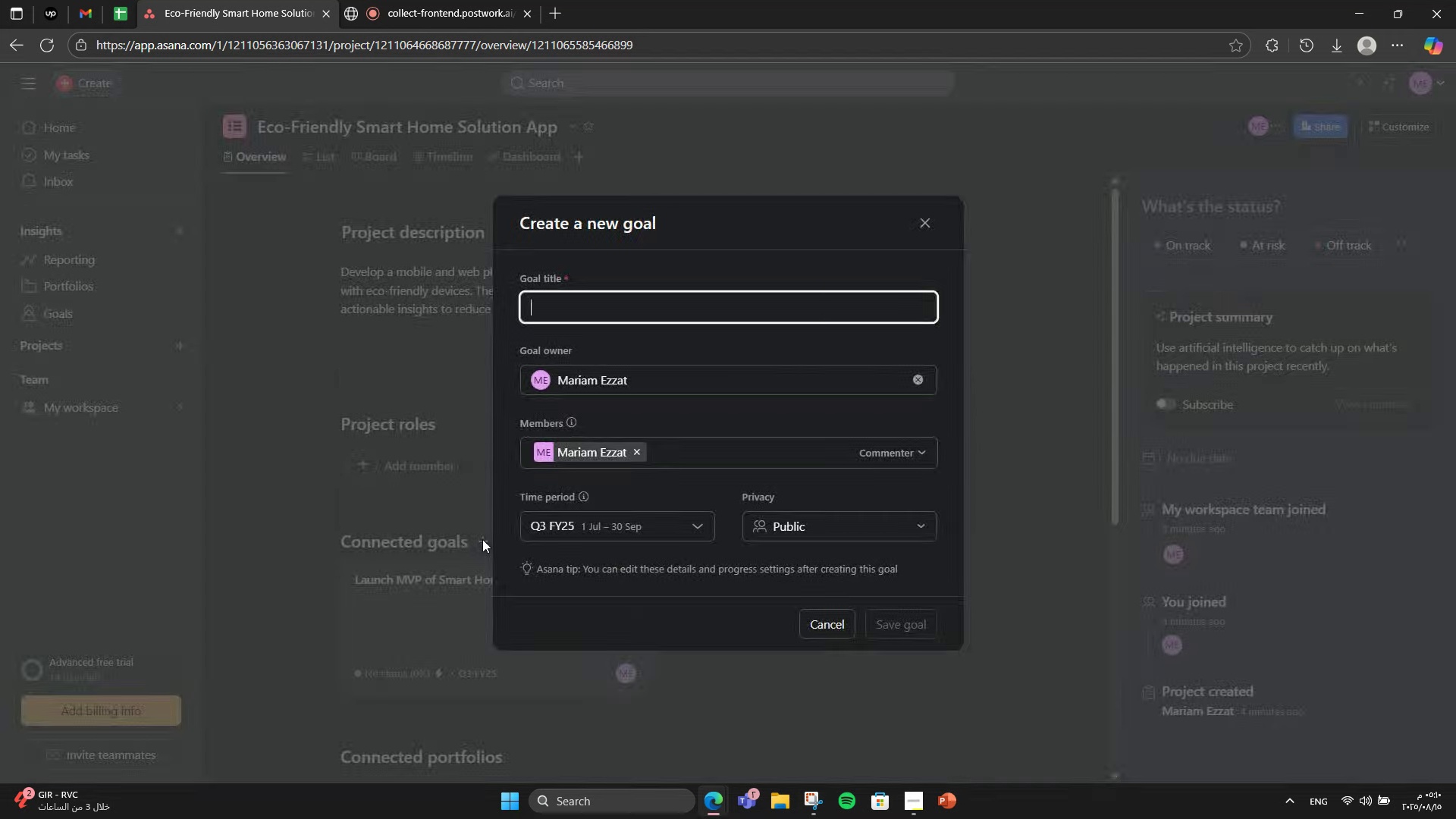 
type(Attract )
 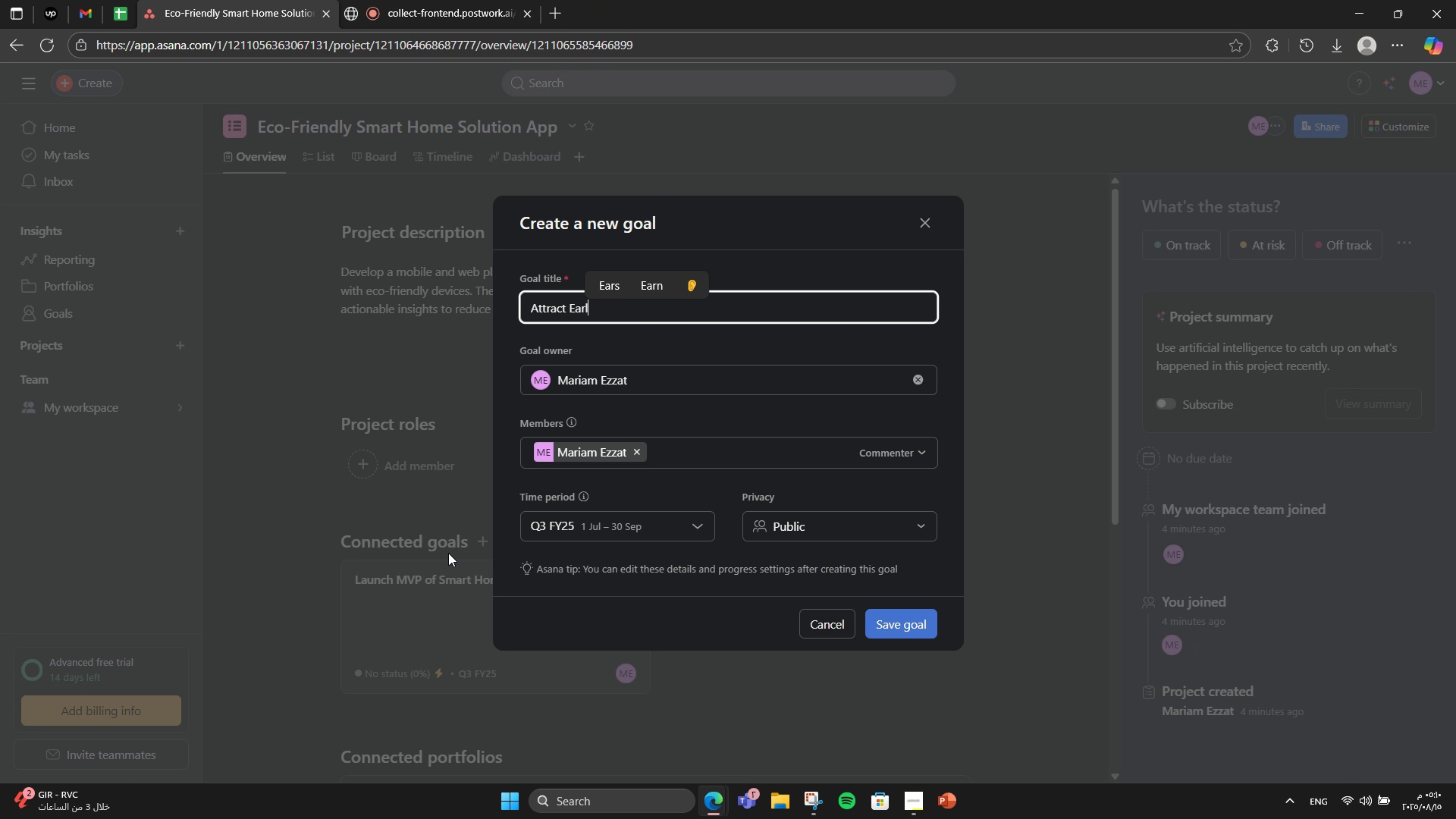 
type(Early Users)
 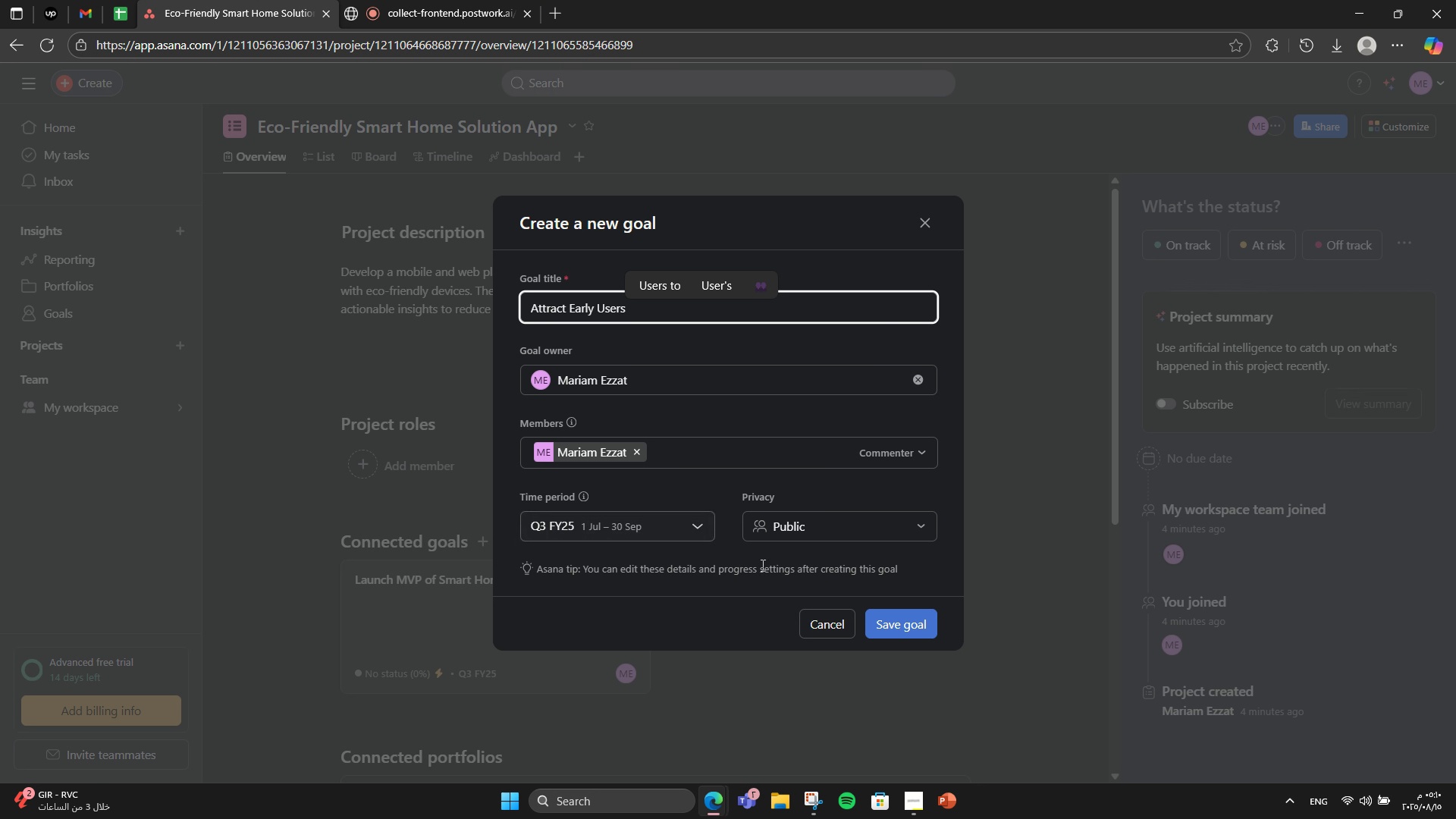 
left_click([901, 633])
 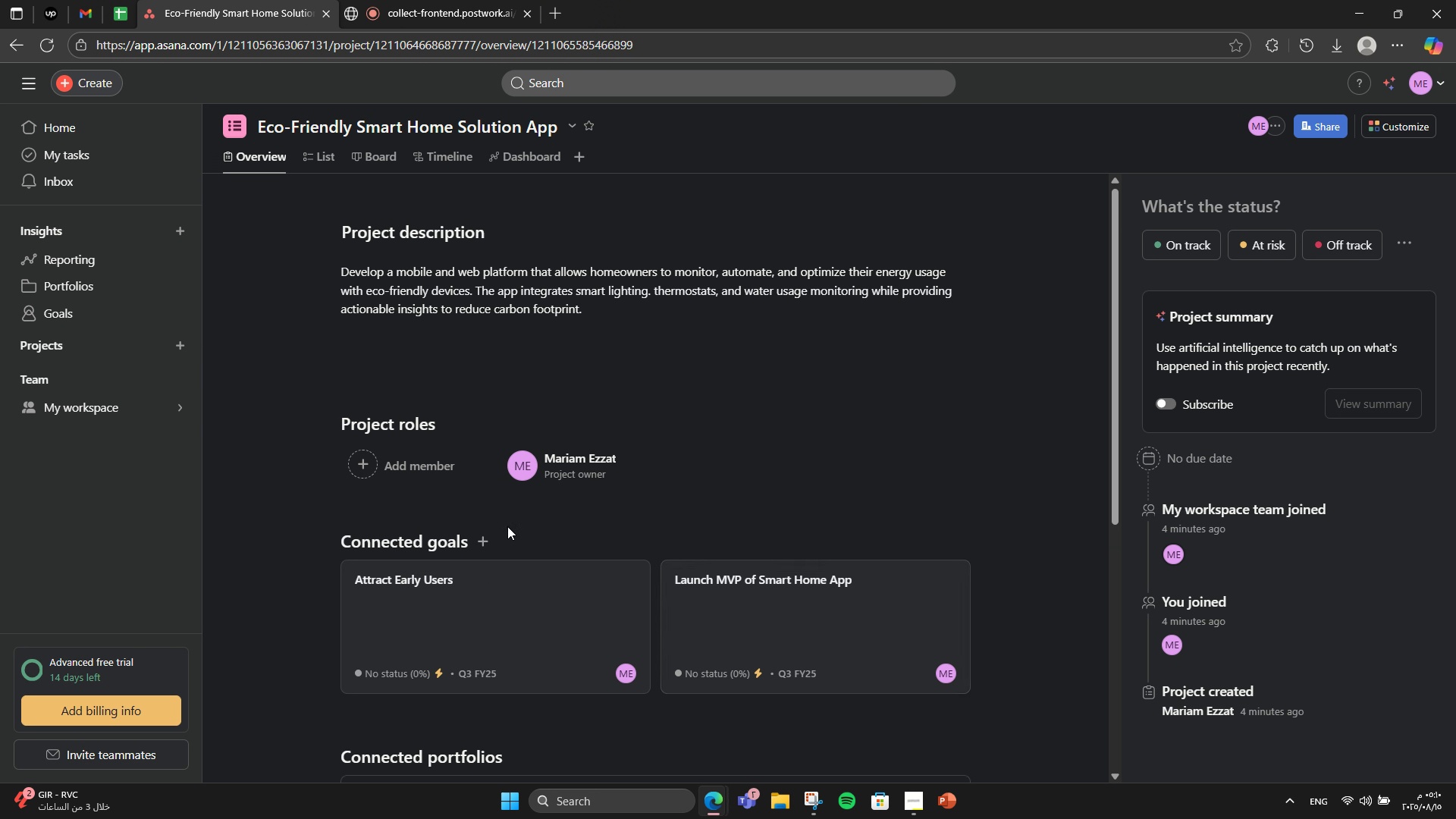 
left_click([481, 533])
 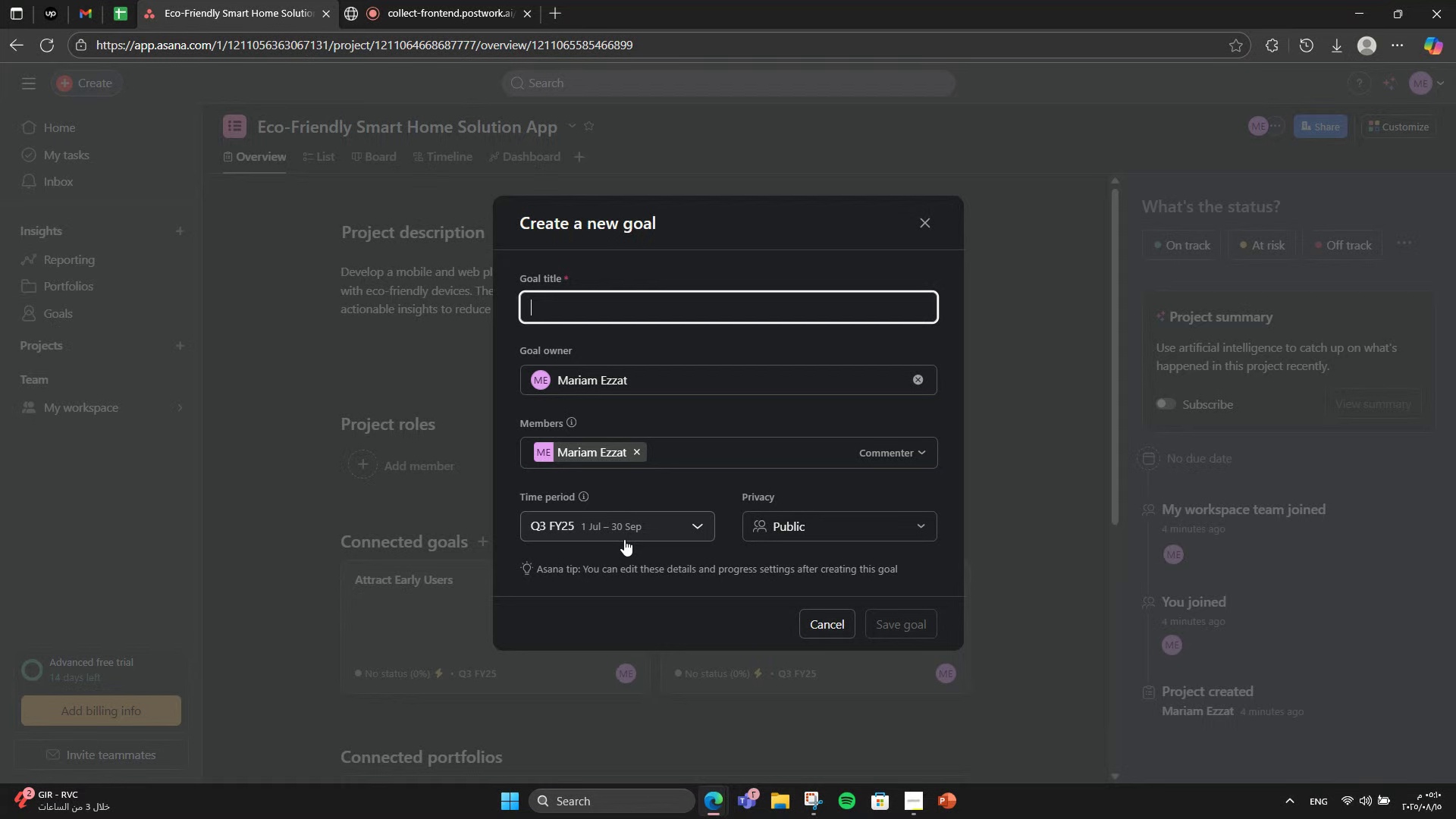 
type(Optimize User Experience )
key(Backspace)
 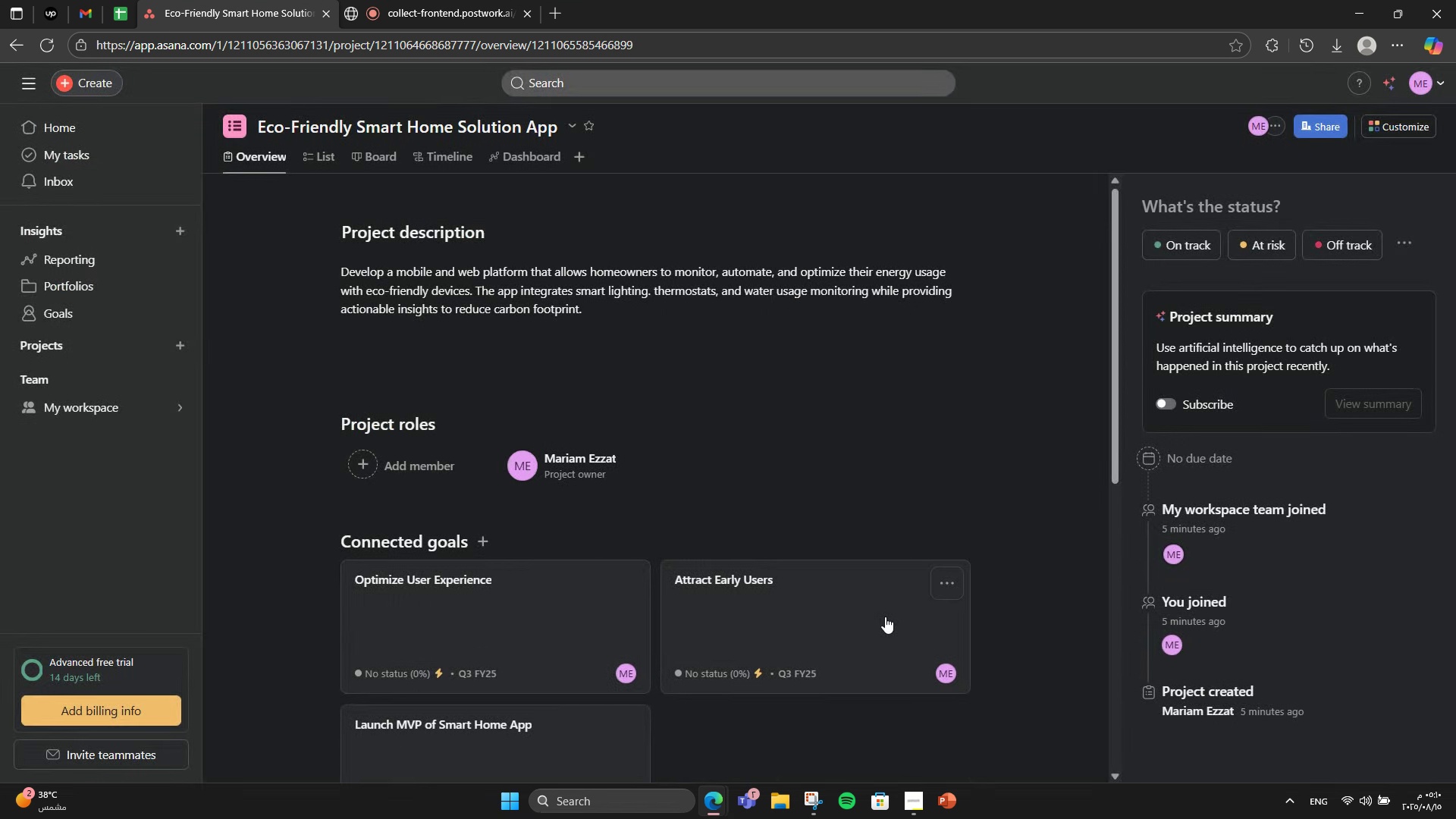 
left_click([885, 617])
 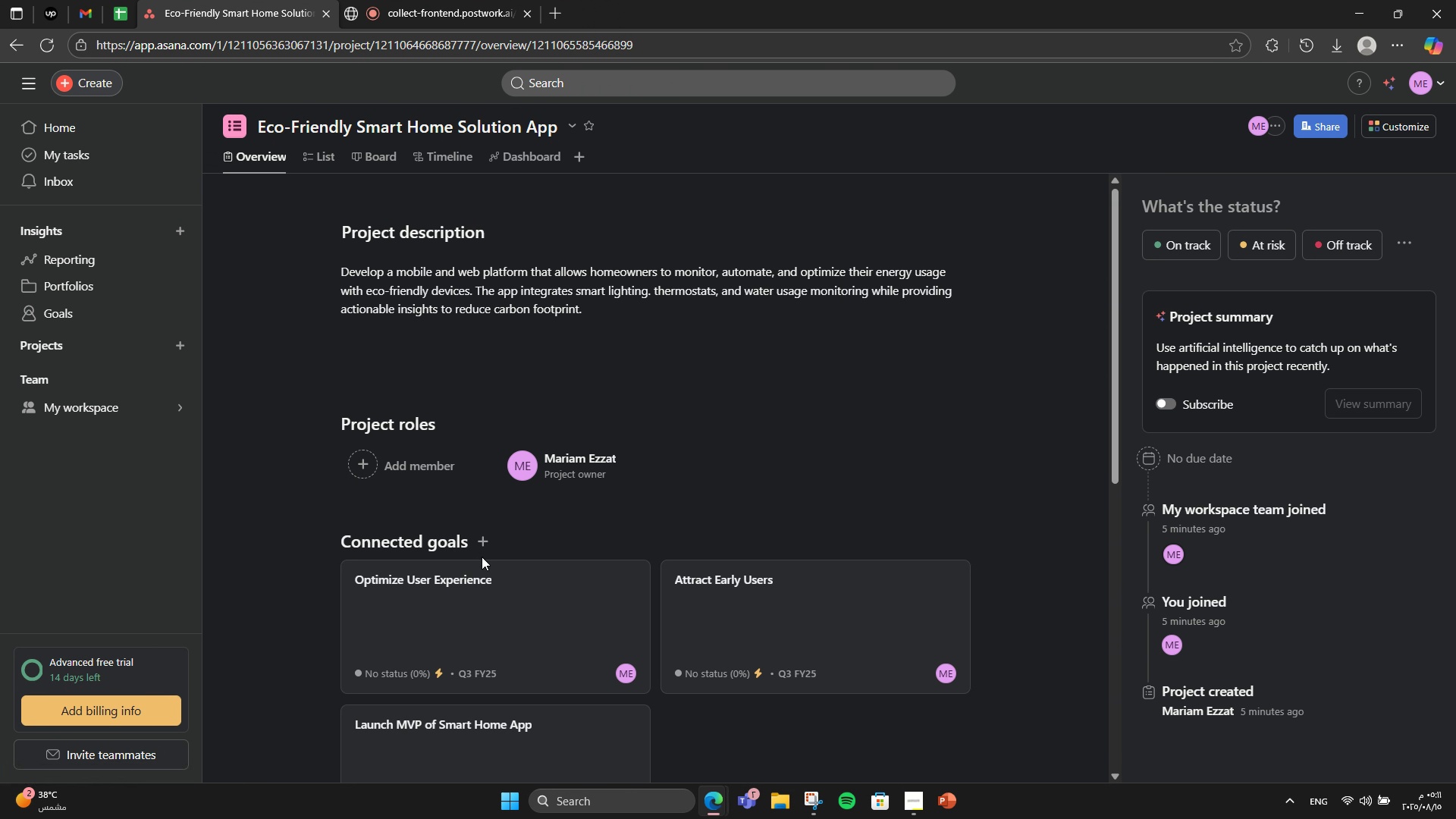 
left_click([482, 555])
 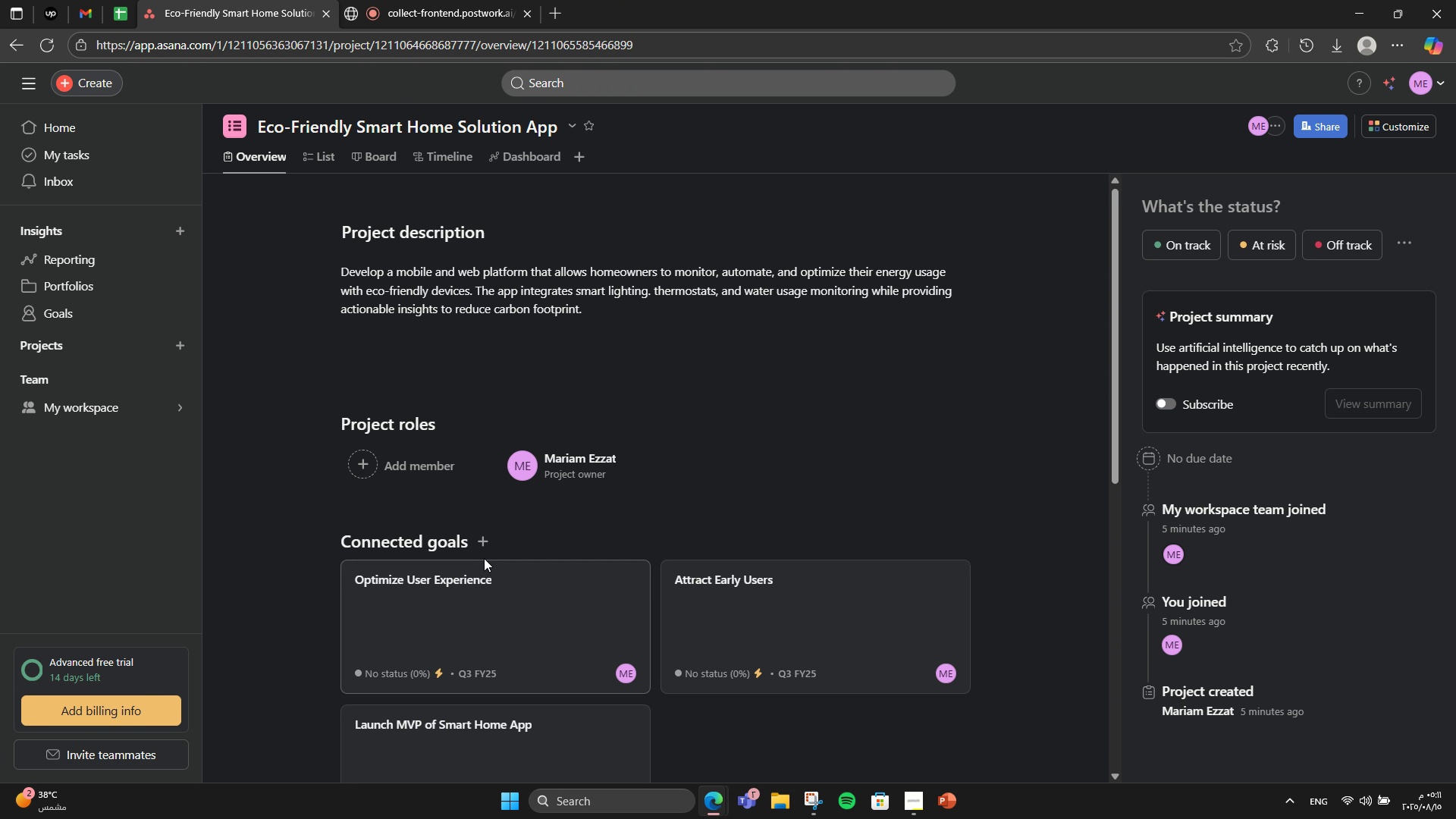 
left_click([474, 544])
 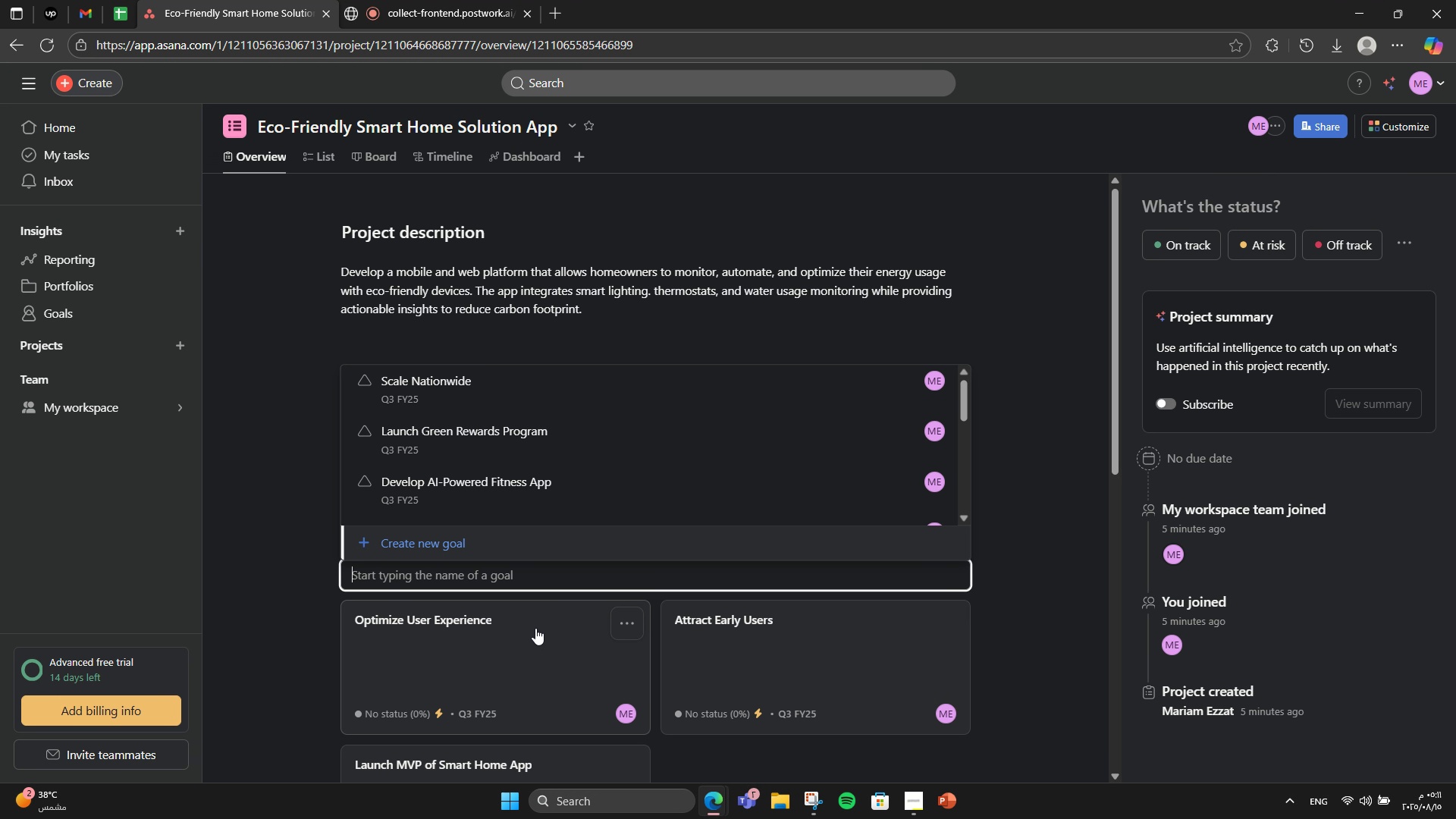 
left_click([522, 549])
 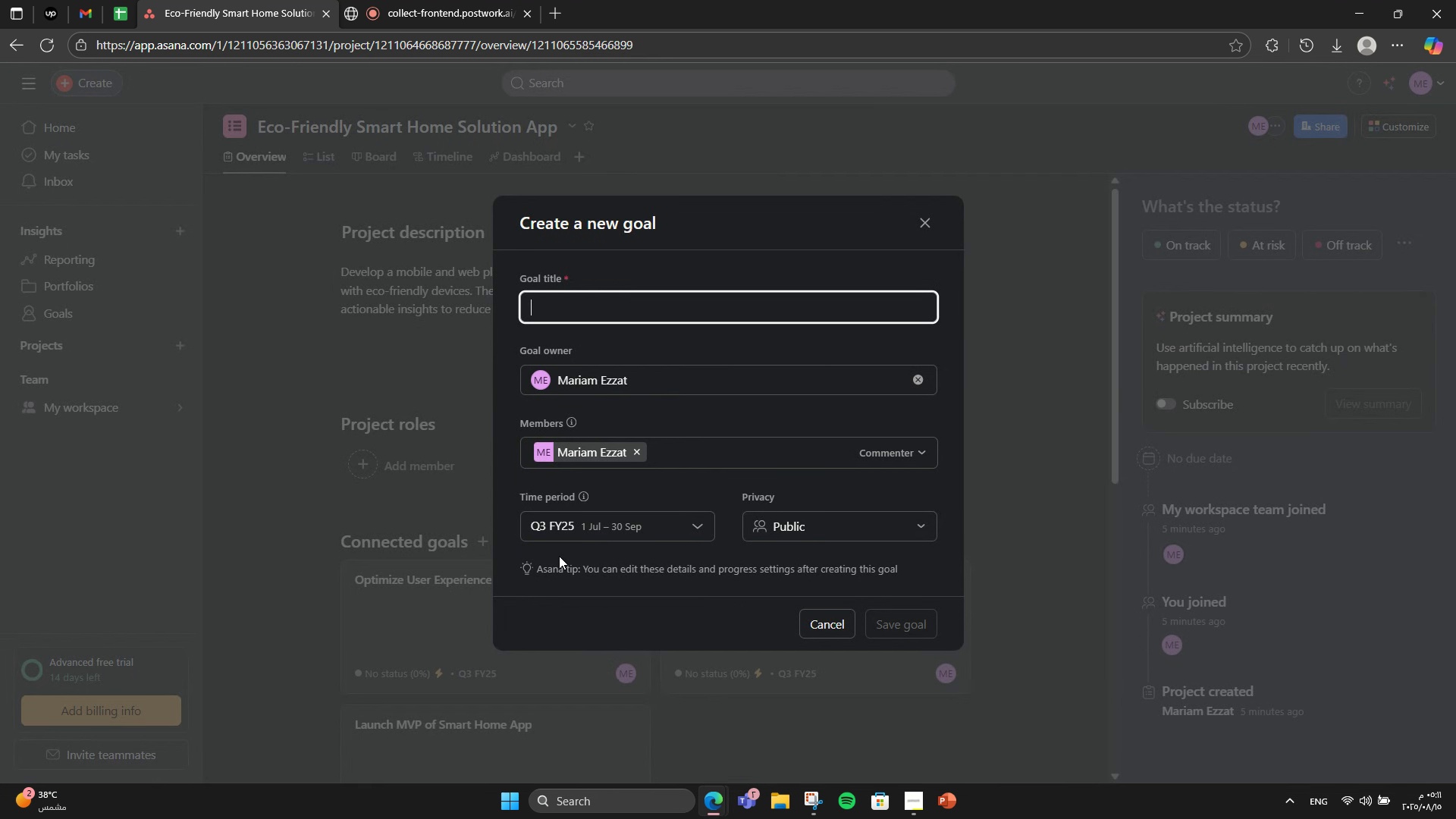 
type(Secure Manufacturing & IoT )
 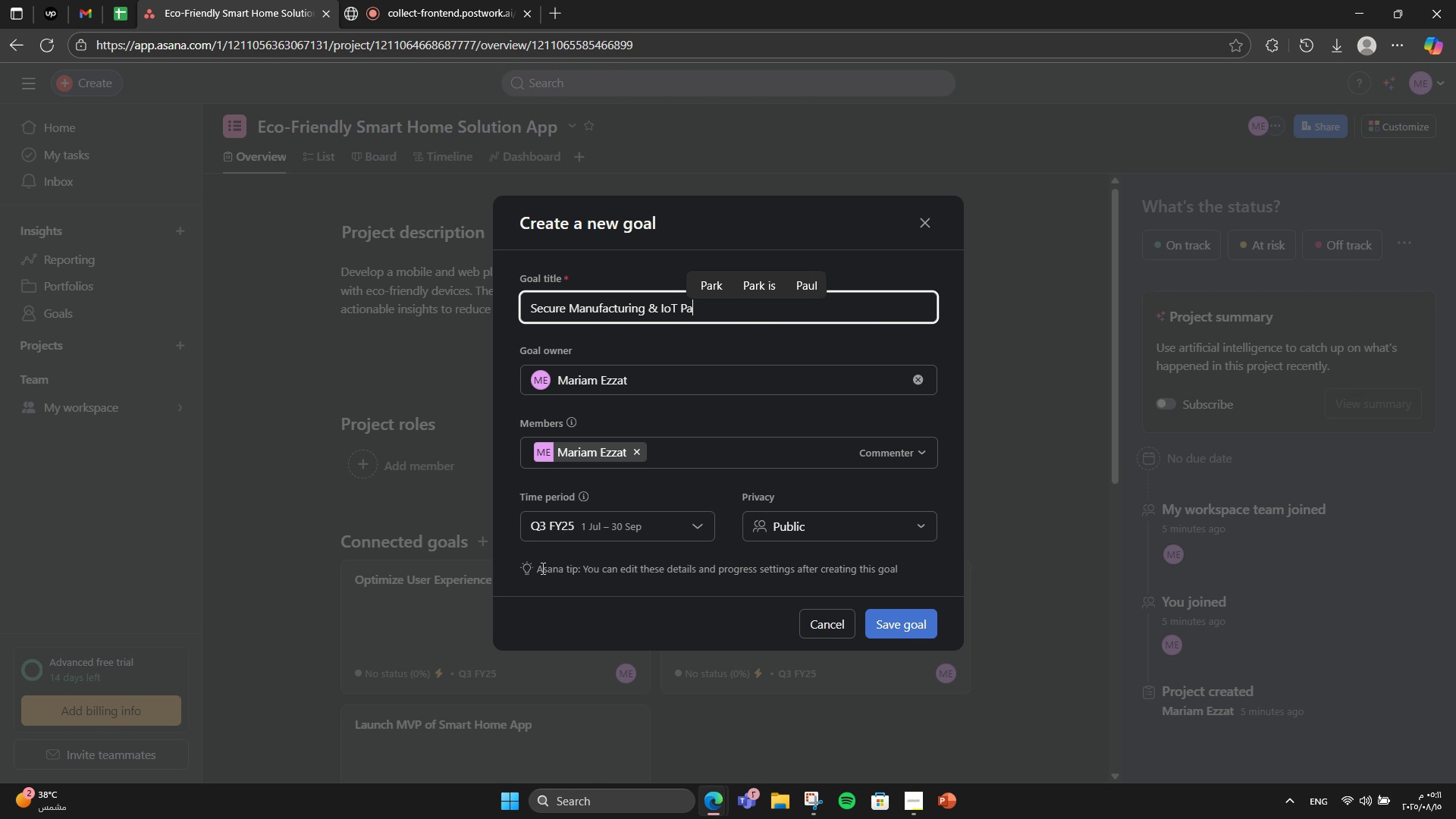 
wait(8.29)
 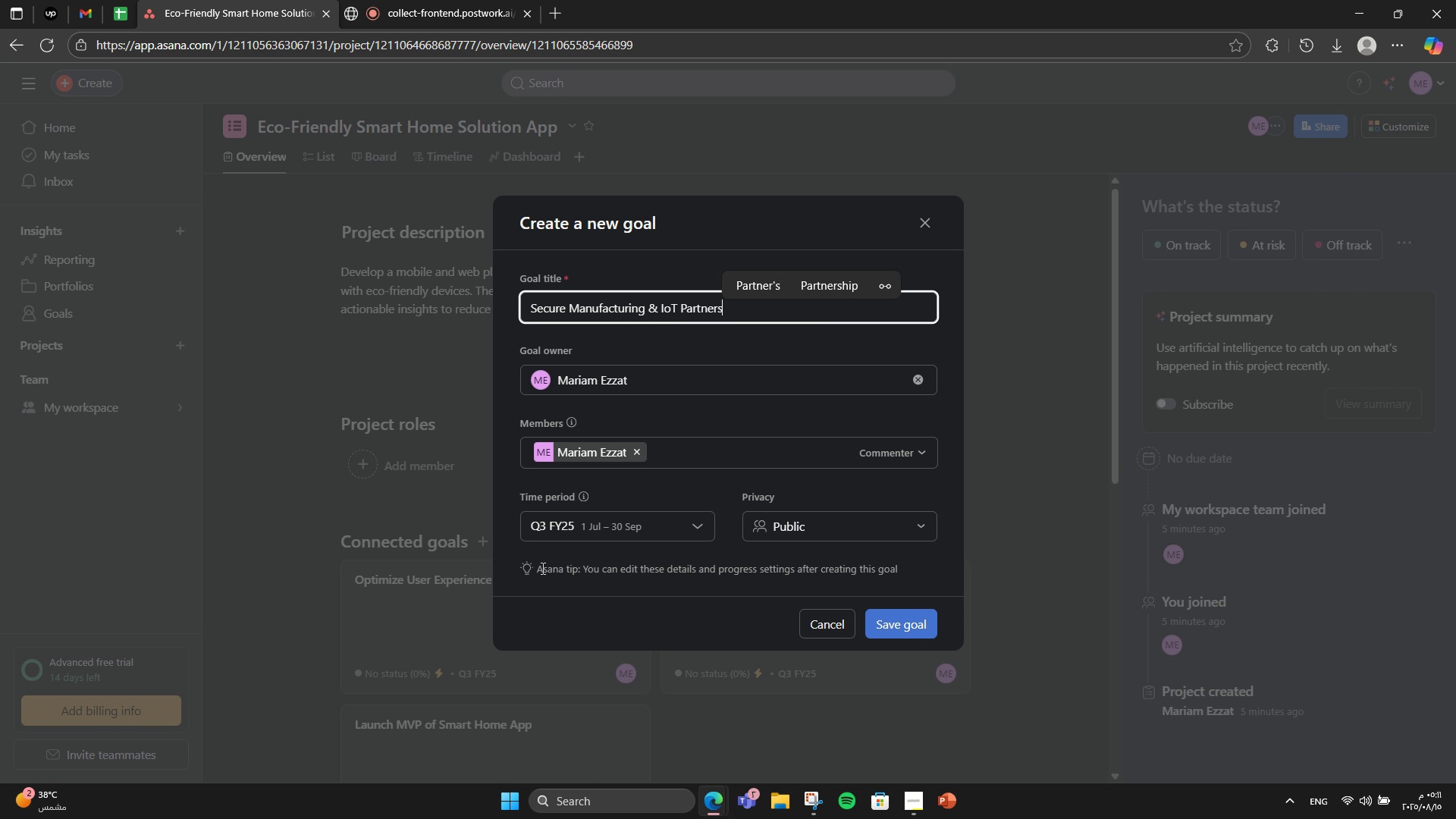 
type(Partnerships)
 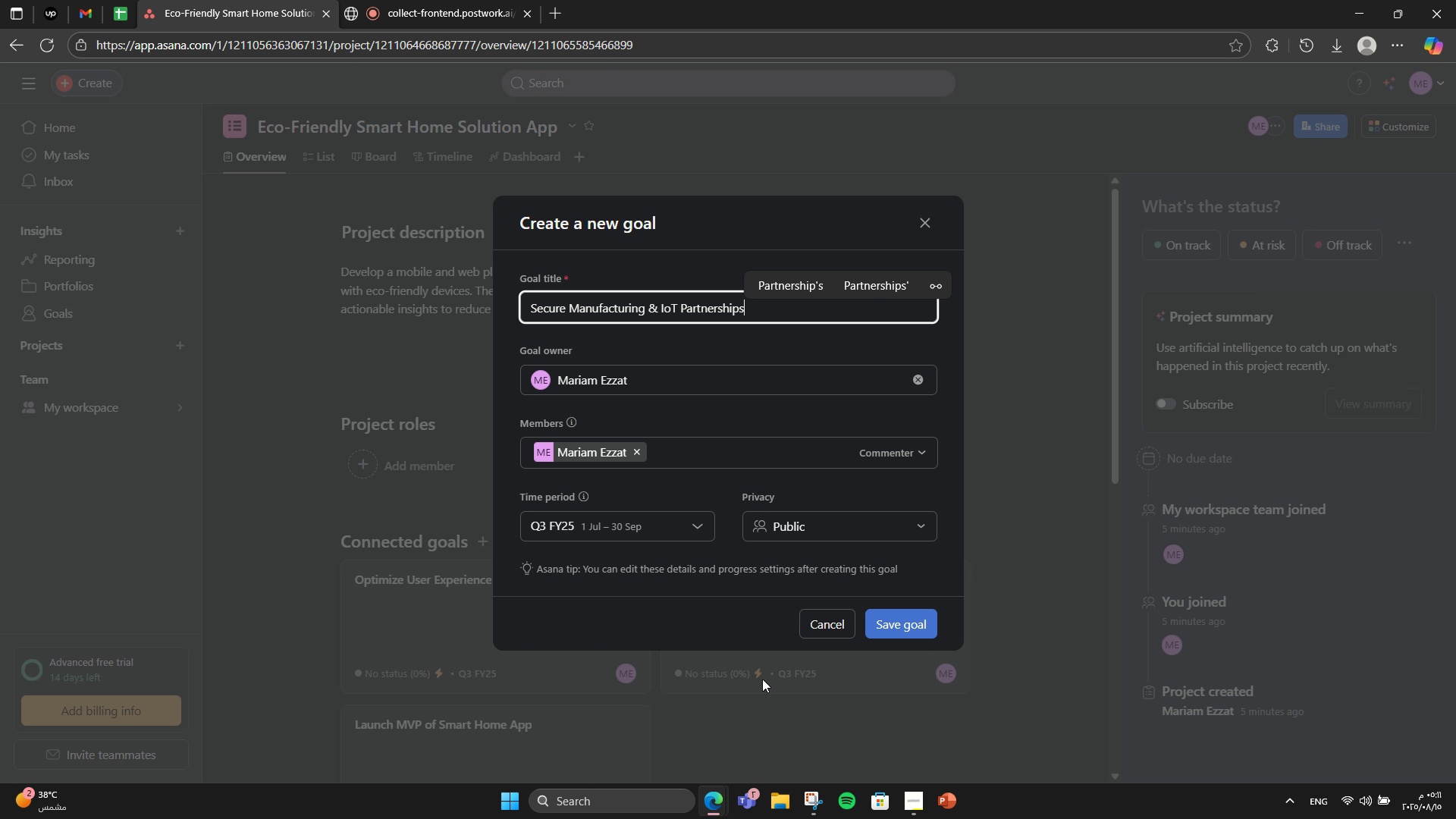 
left_click([874, 622])
 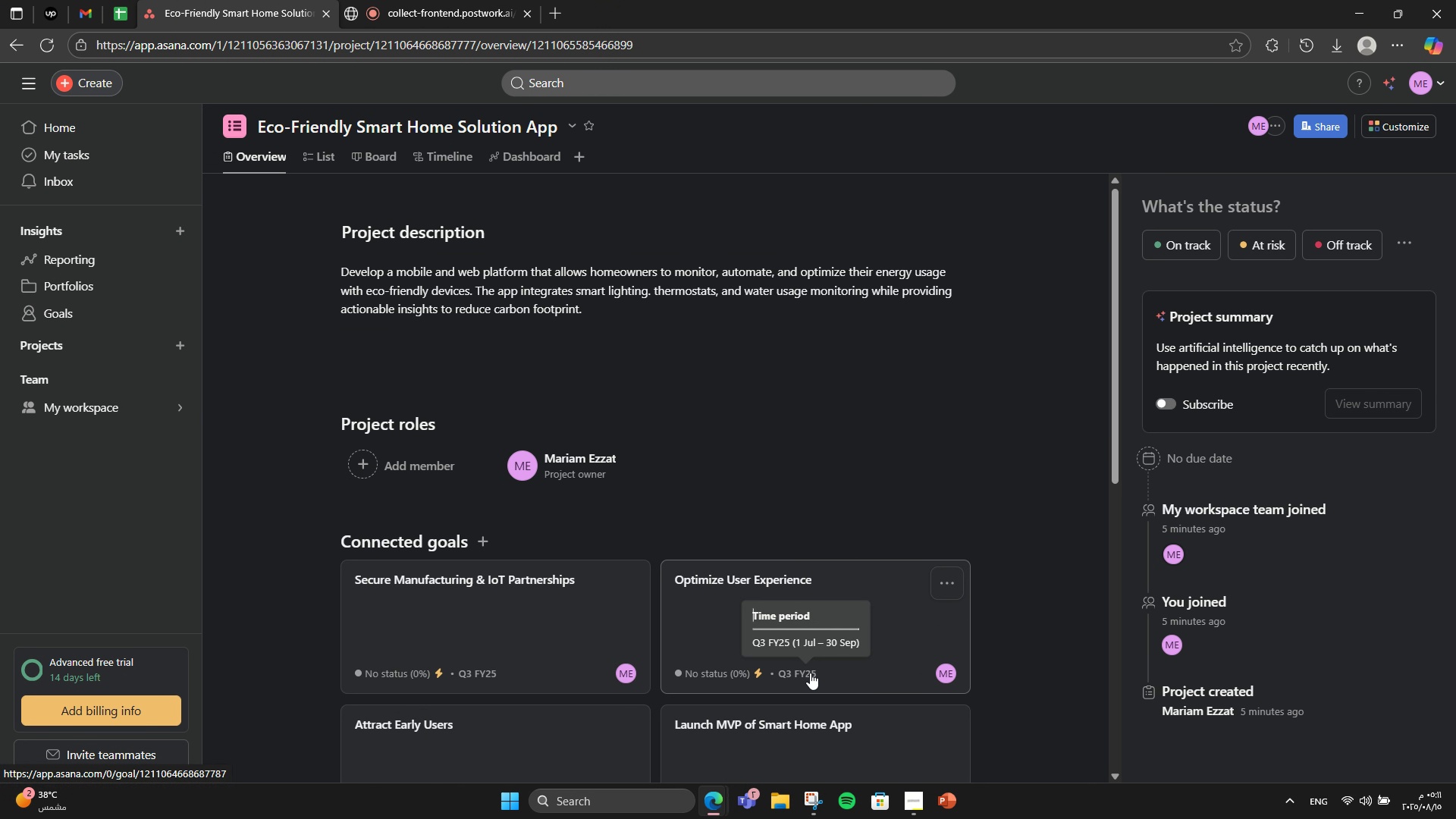 
wait(10.23)
 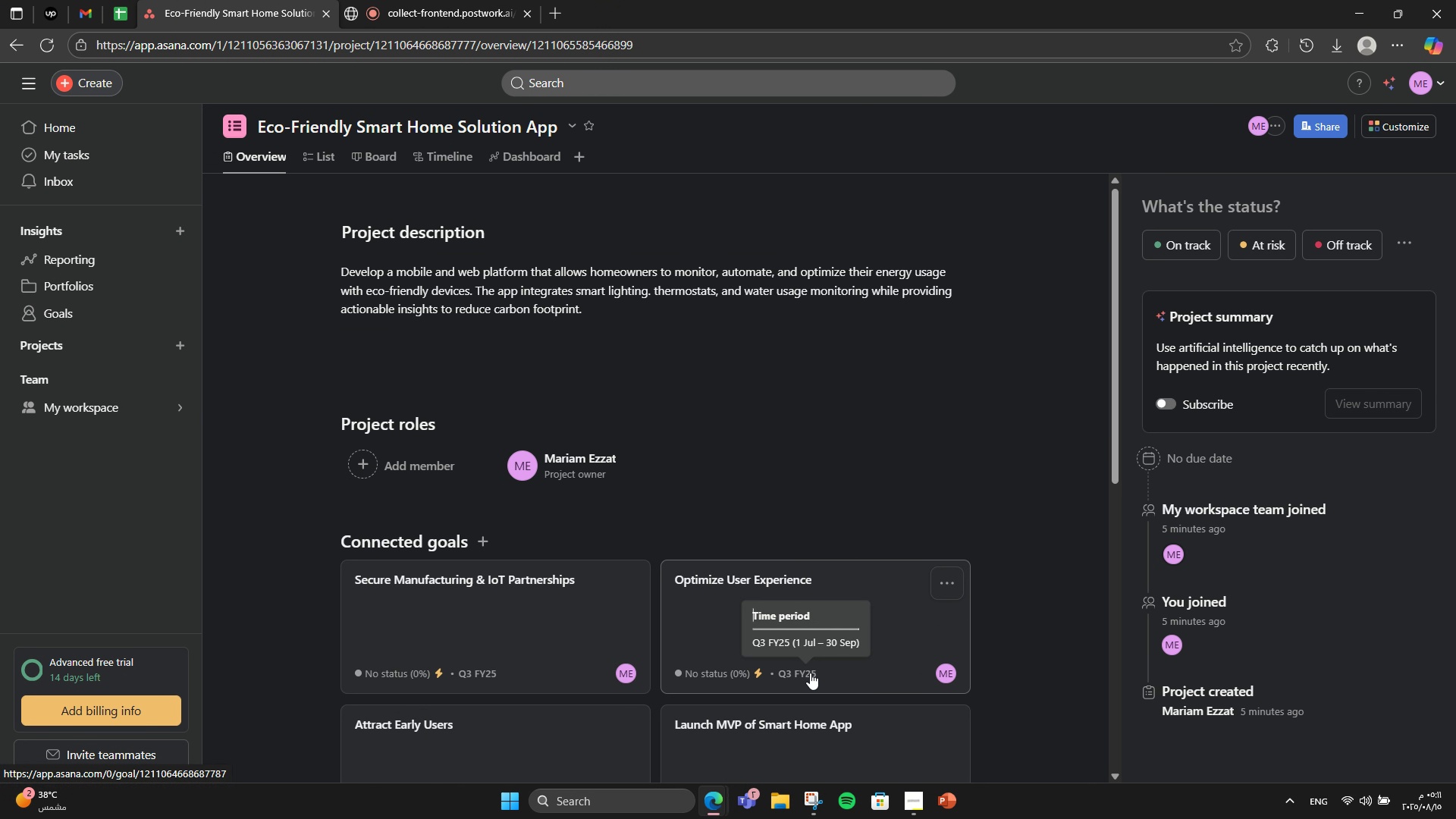 
left_click([479, 530])
 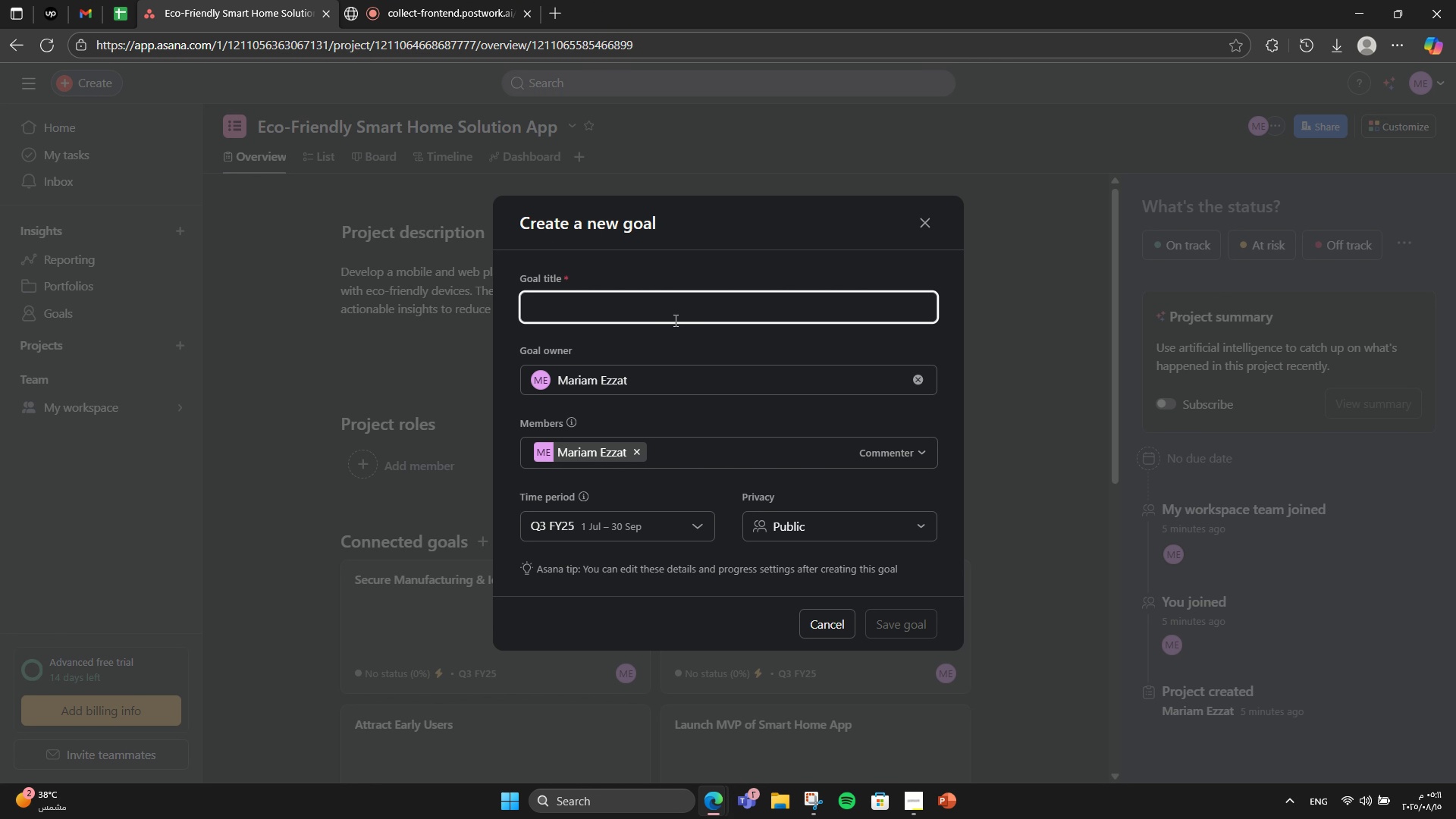 
type(Ac)
key(Backspace)
type(chieve Eco Impact Certification)
 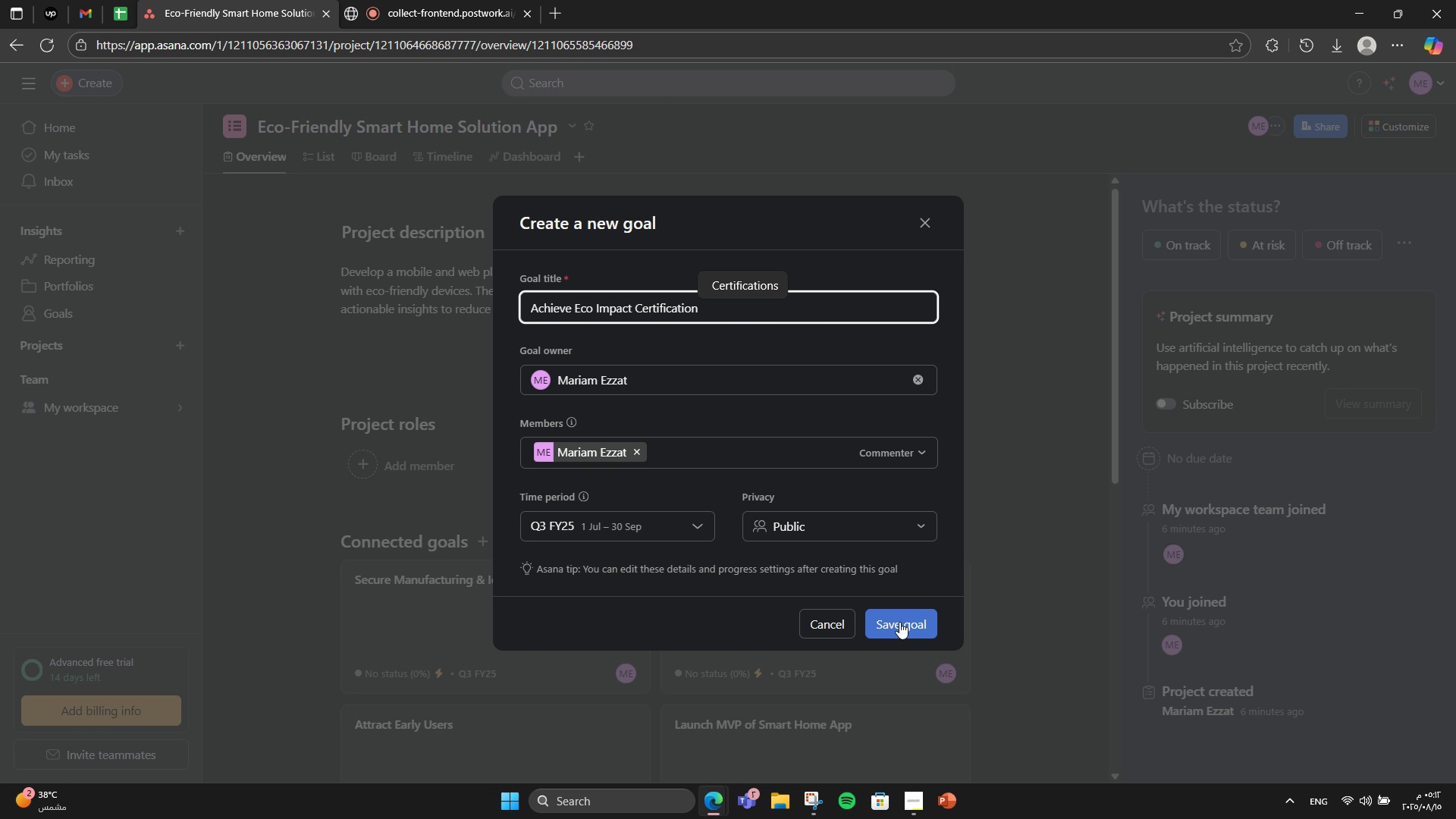 
left_click([906, 628])
 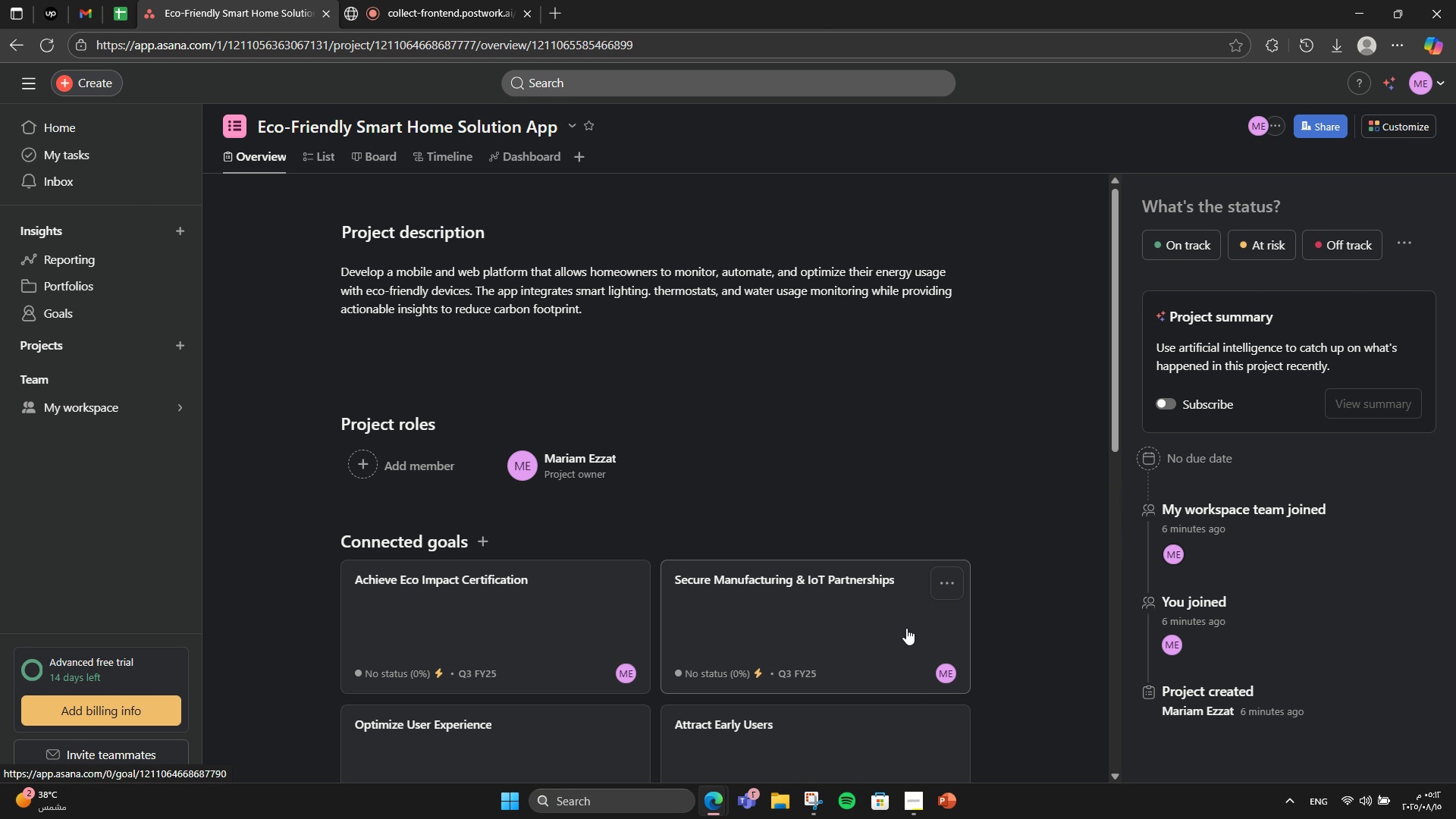 
wait(5.73)
 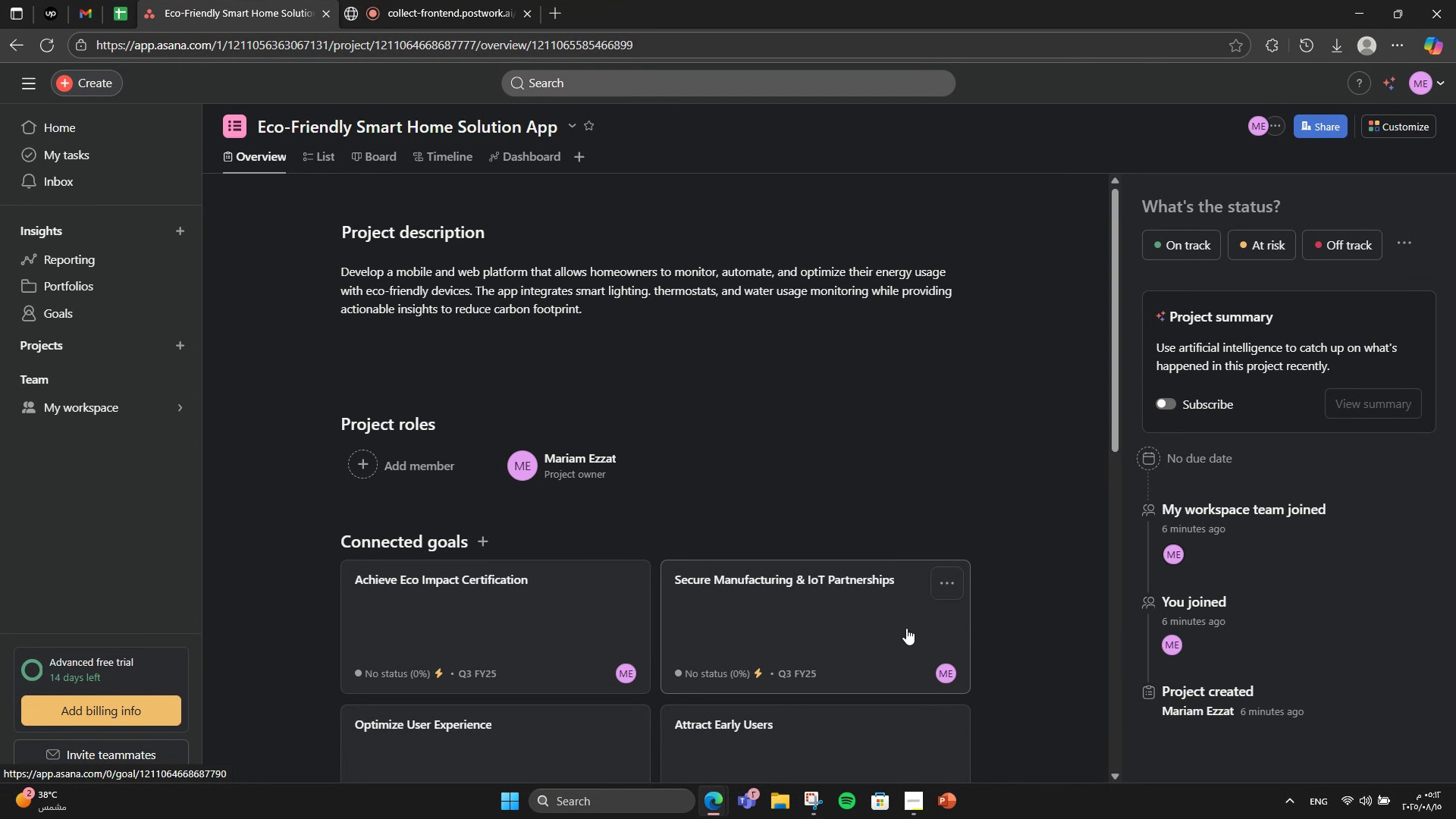 
scroll: coordinate [881, 639], scroll_direction: down, amount: 4.0
 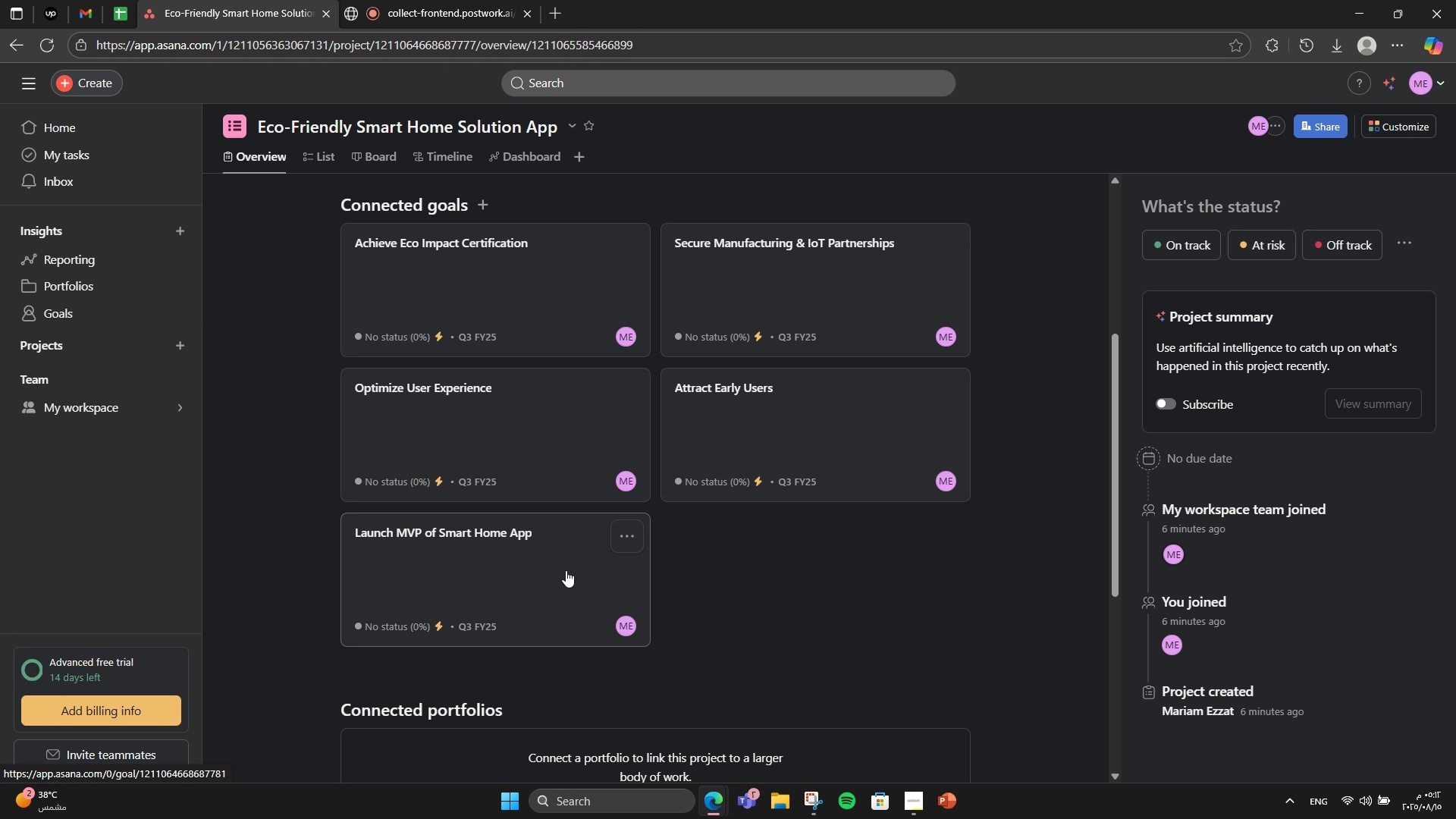 
left_click([566, 570])
 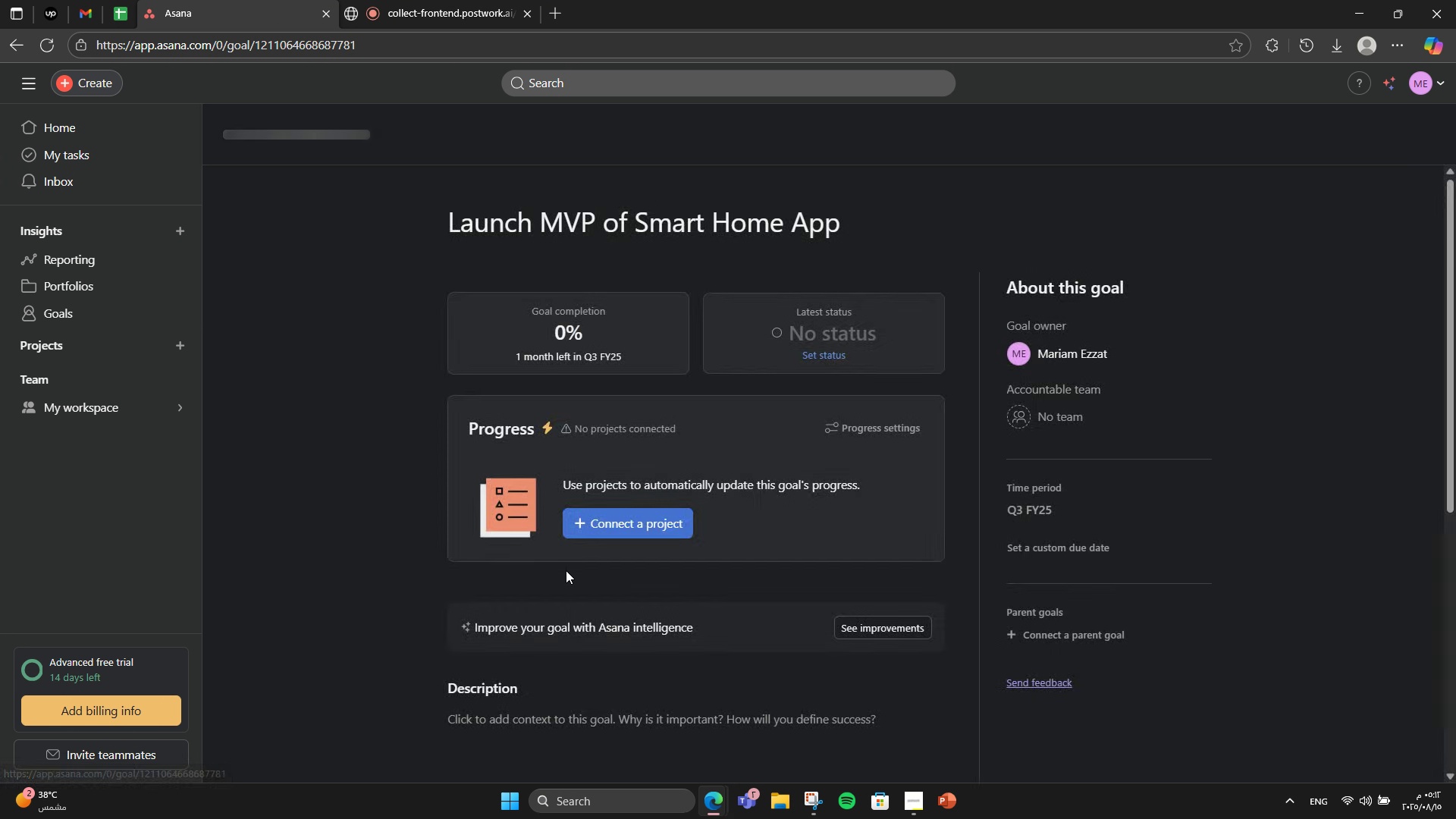 
scroll: coordinate [598, 540], scroll_direction: down, amount: 5.0
 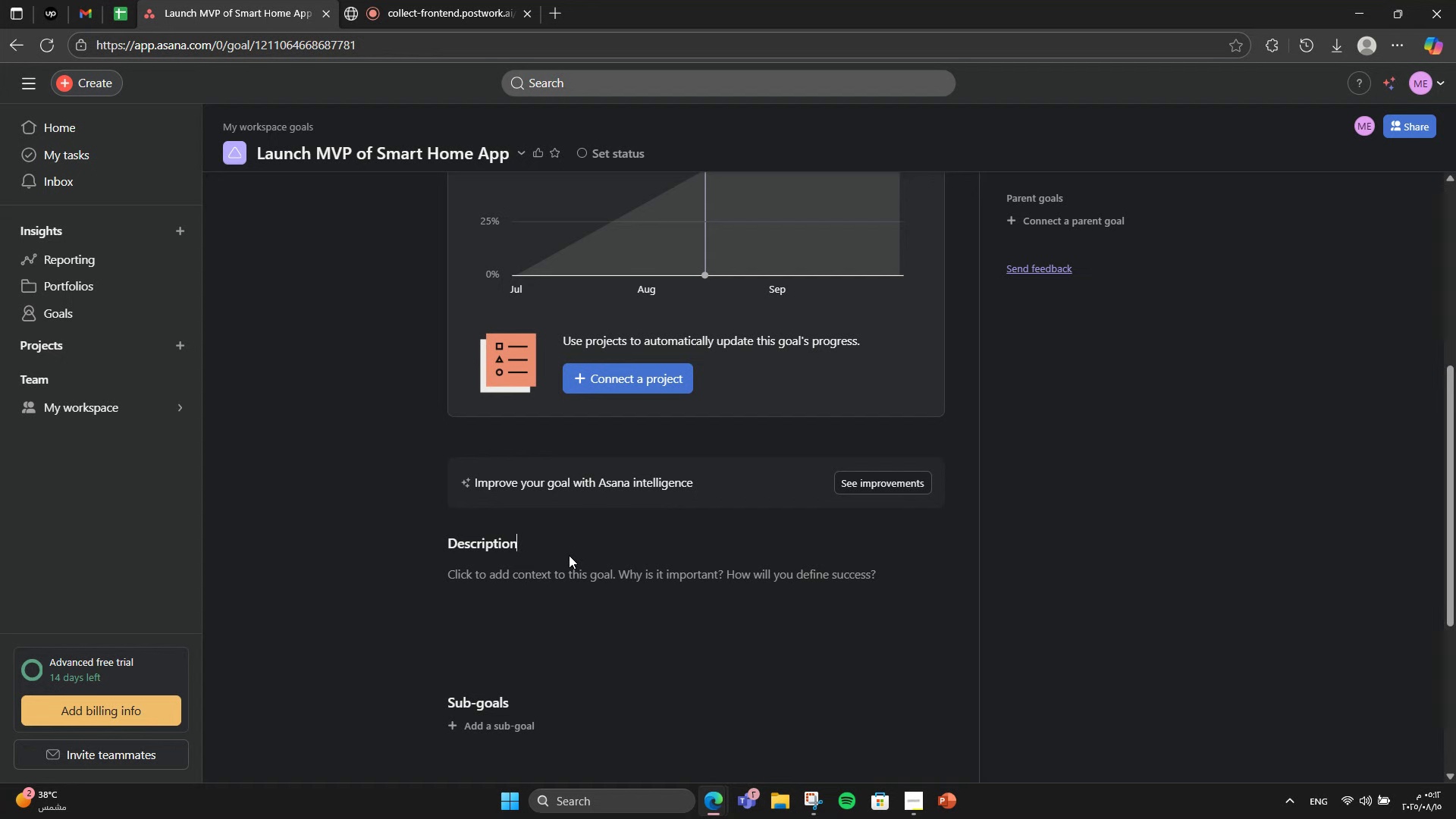 
double_click([563, 585])
 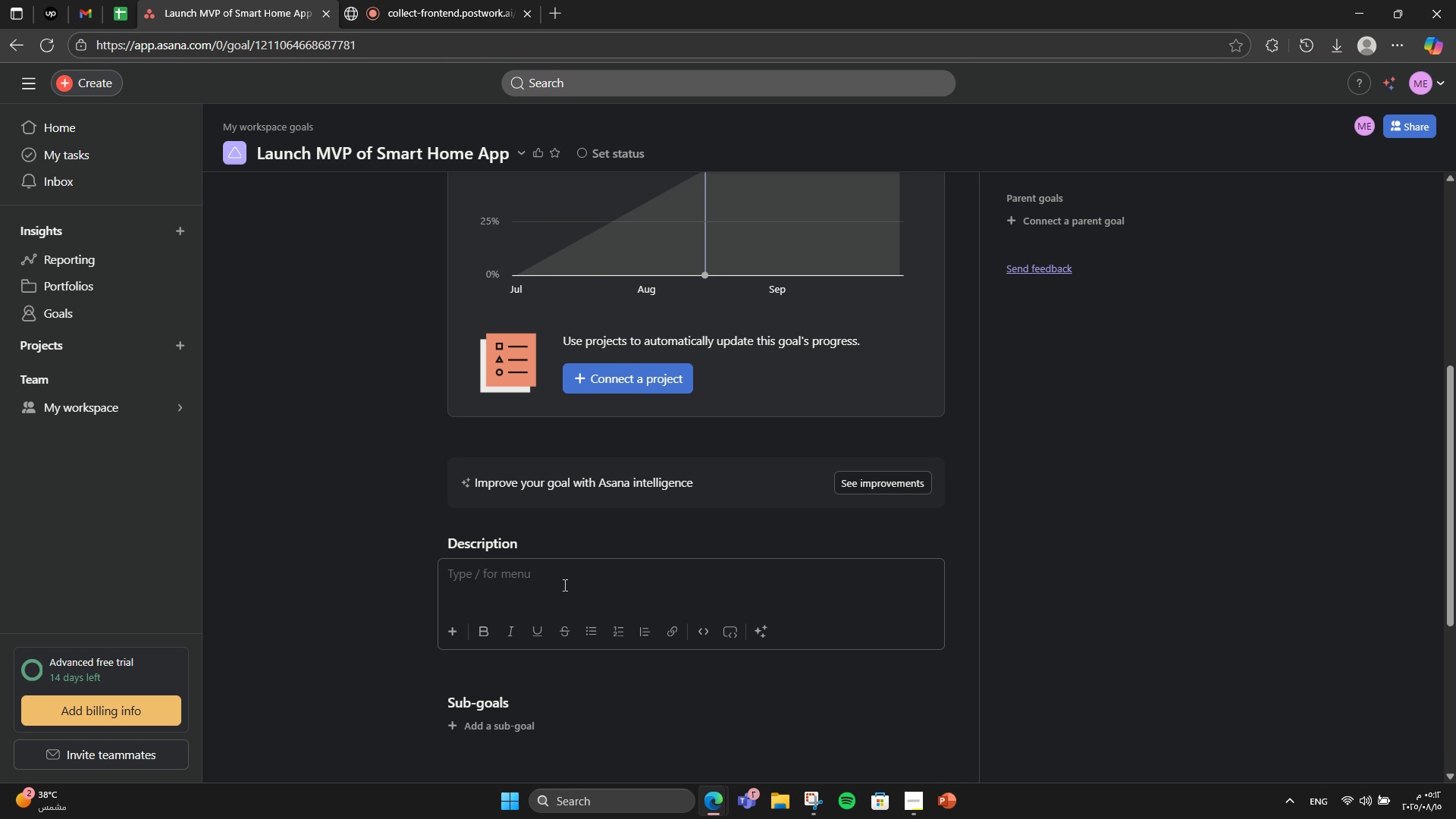 
type(Release a functional app version integrating smart devices and enegy )
 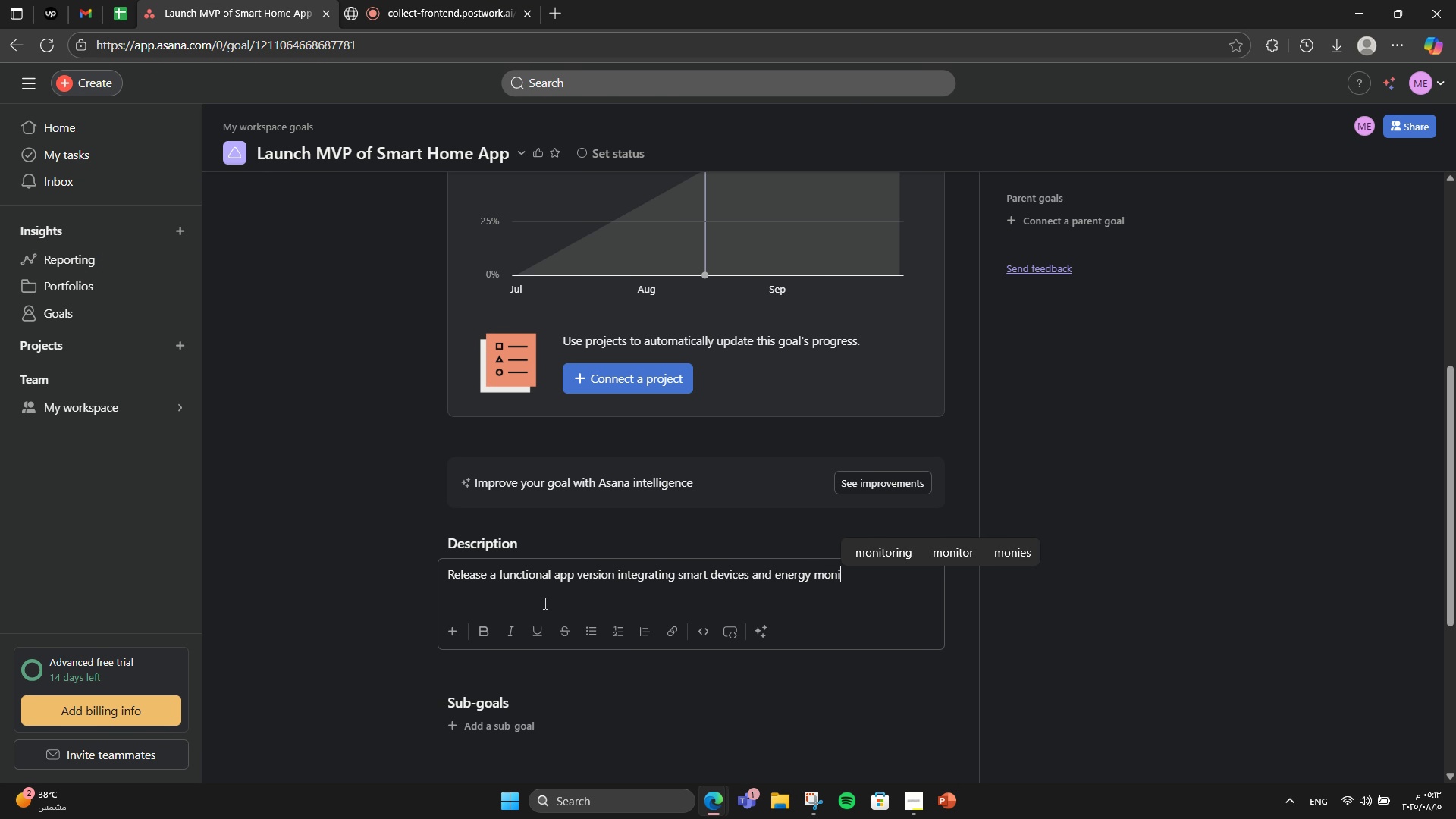 
wait(6.99)
 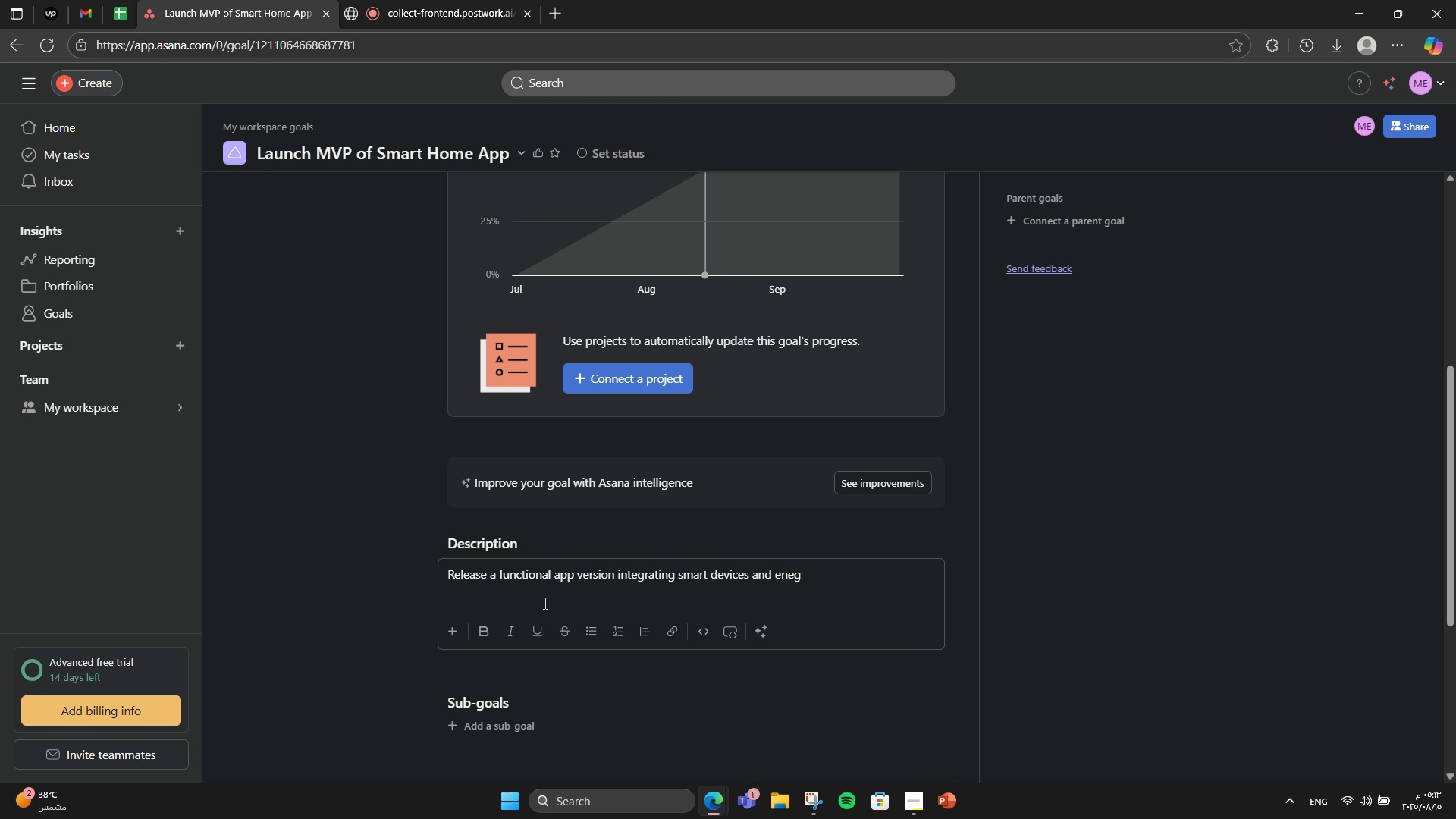 
key(Backspace)
key(Backspace)
key(Backspace)
type(rgy monitoring by Doc 2025.)
 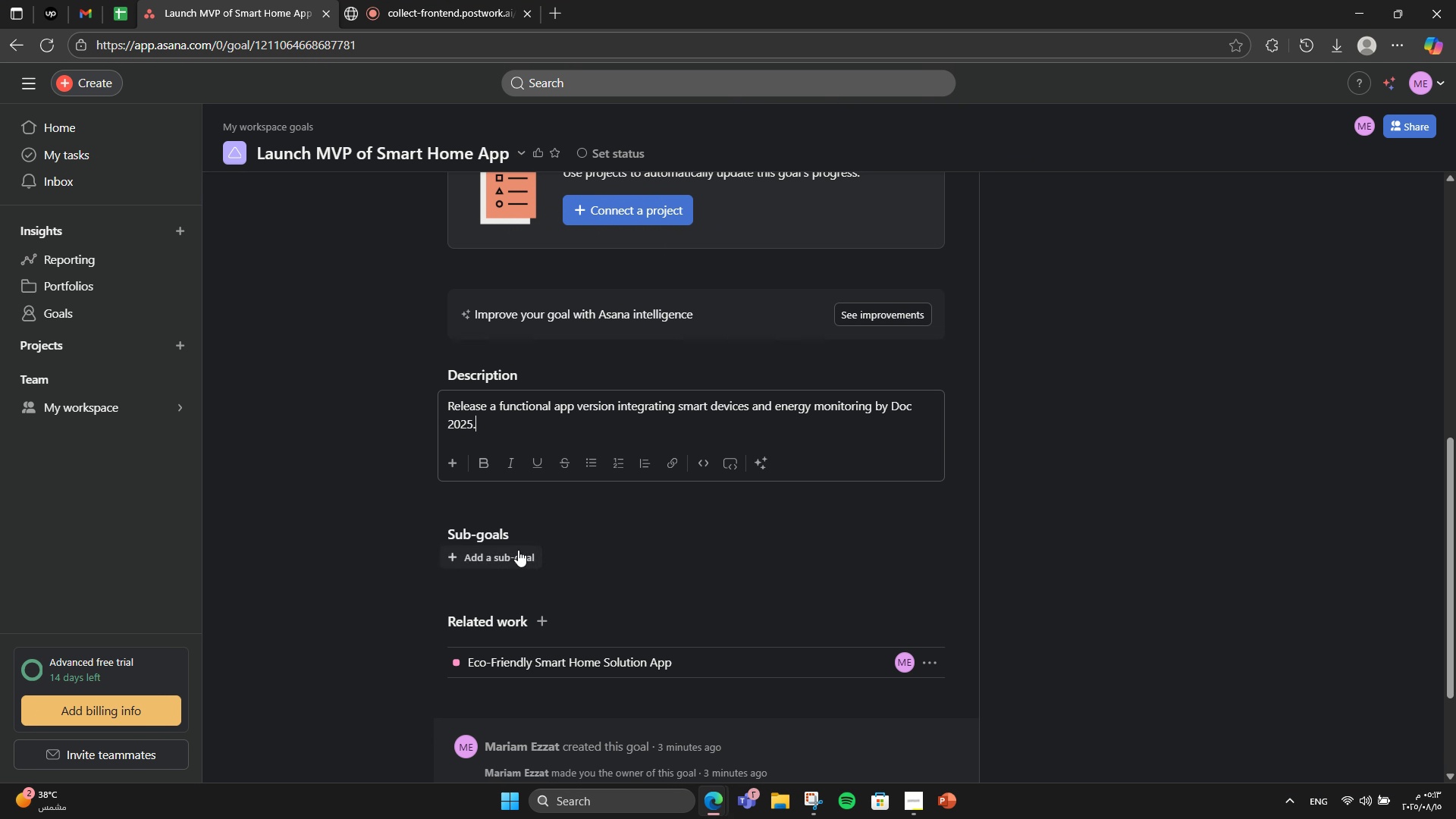 
wait(5.43)
 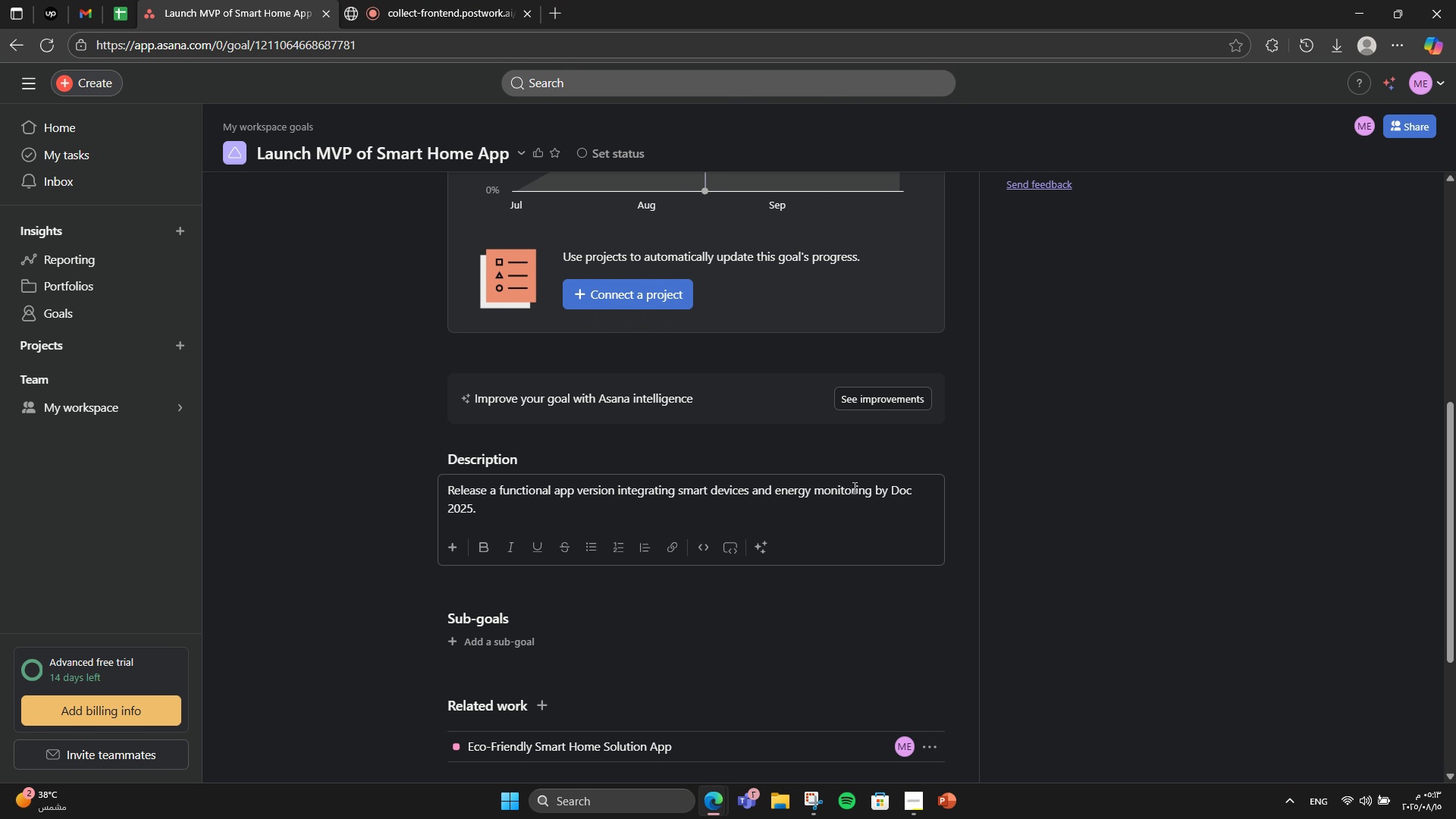 
scroll: coordinate [542, 604], scroll_direction: down, amount: 1.0
 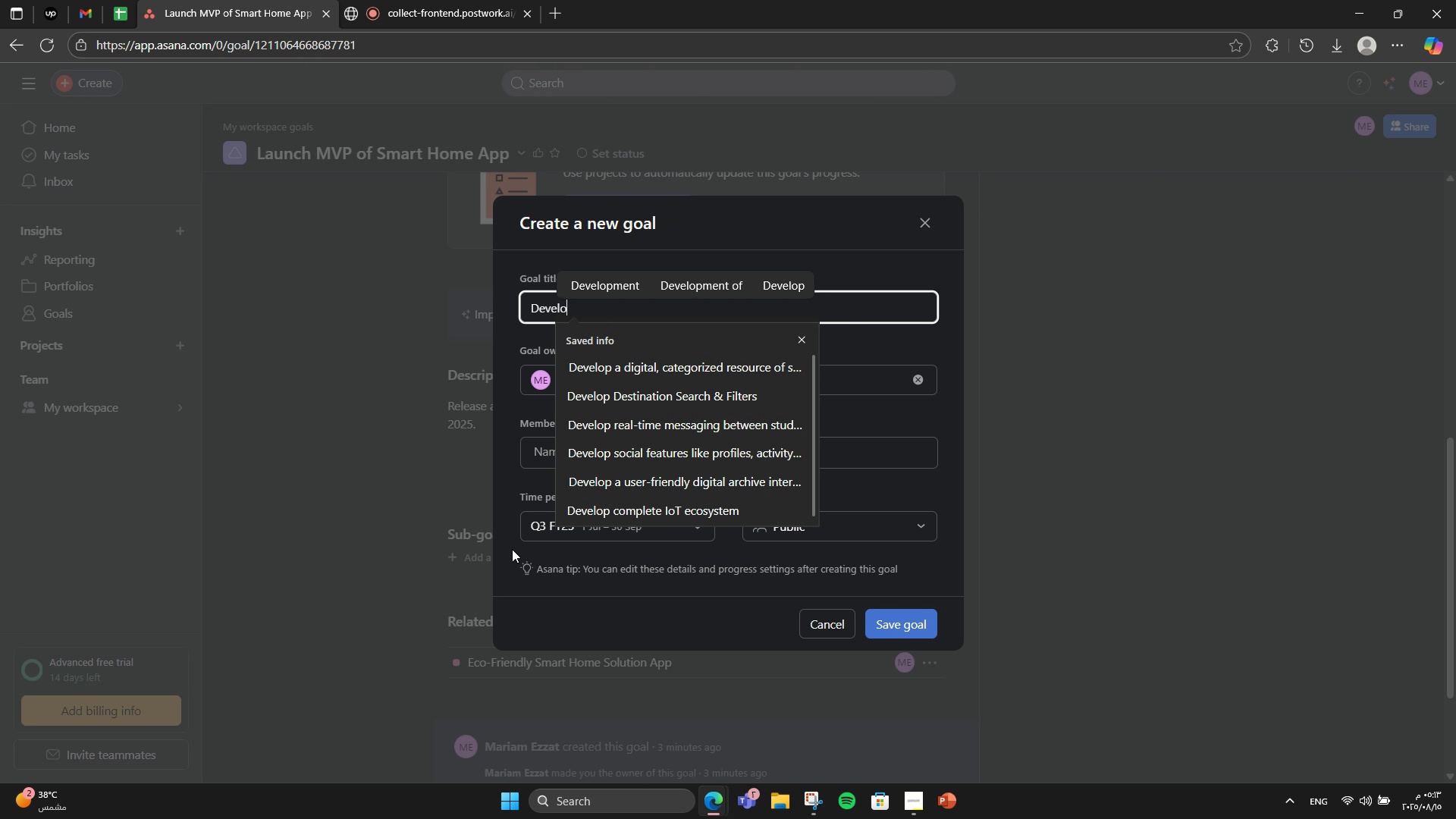 
wait(7.55)
 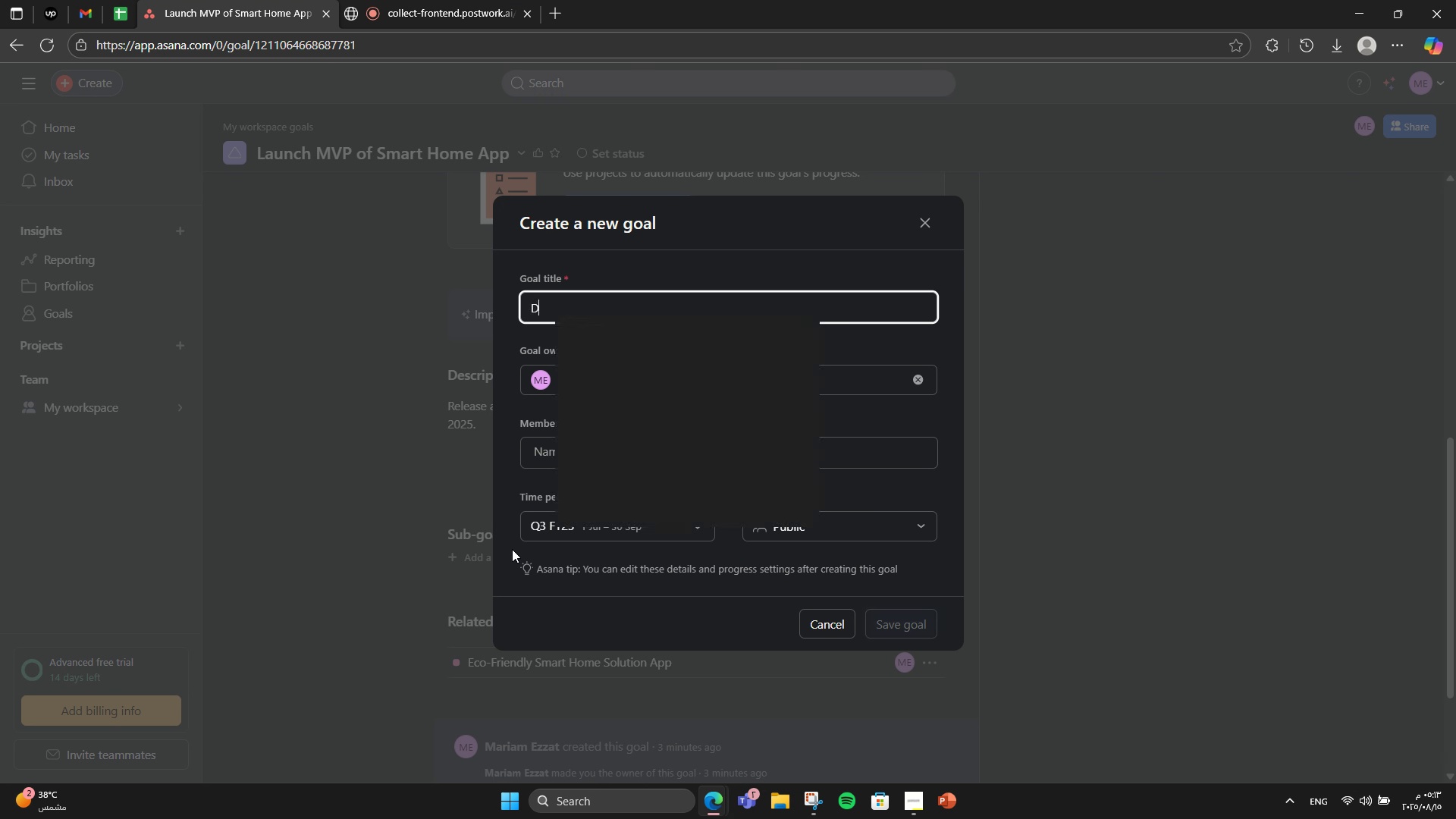 
scroll: coordinate [853, 488], scroll_direction: down, amount: 1.0
 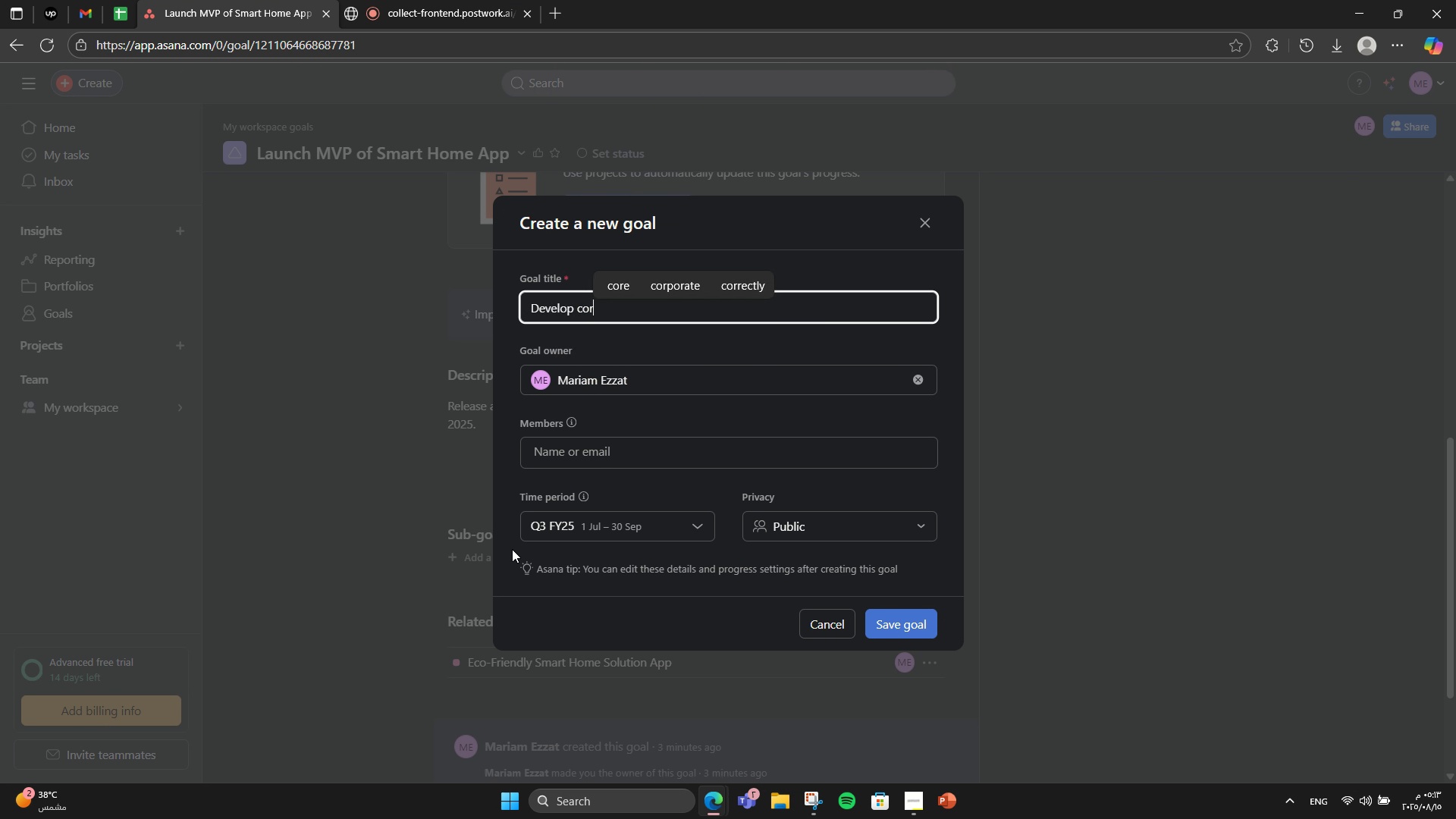 
left_click([512, 549])
 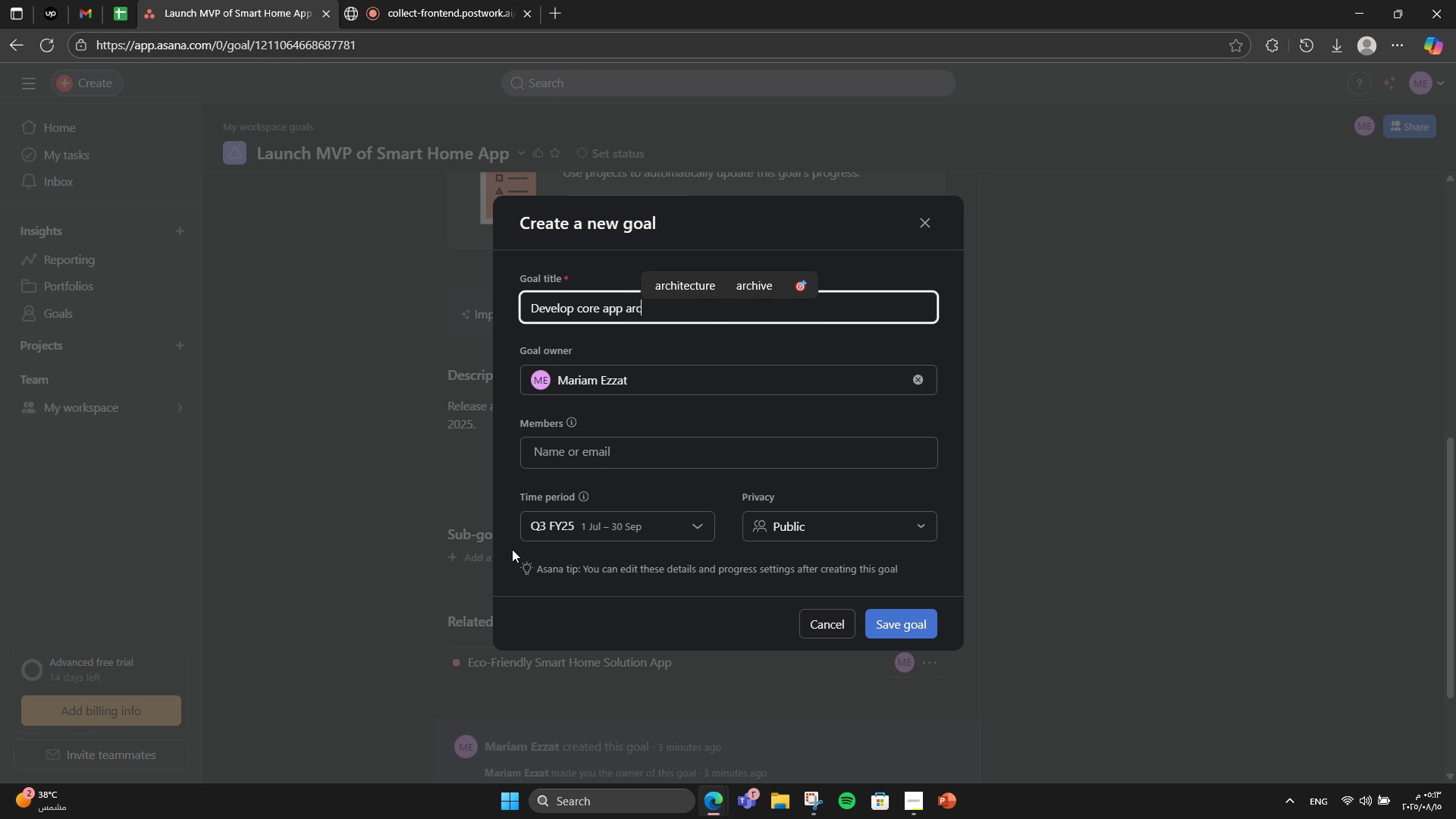 
left_click([512, 549])
 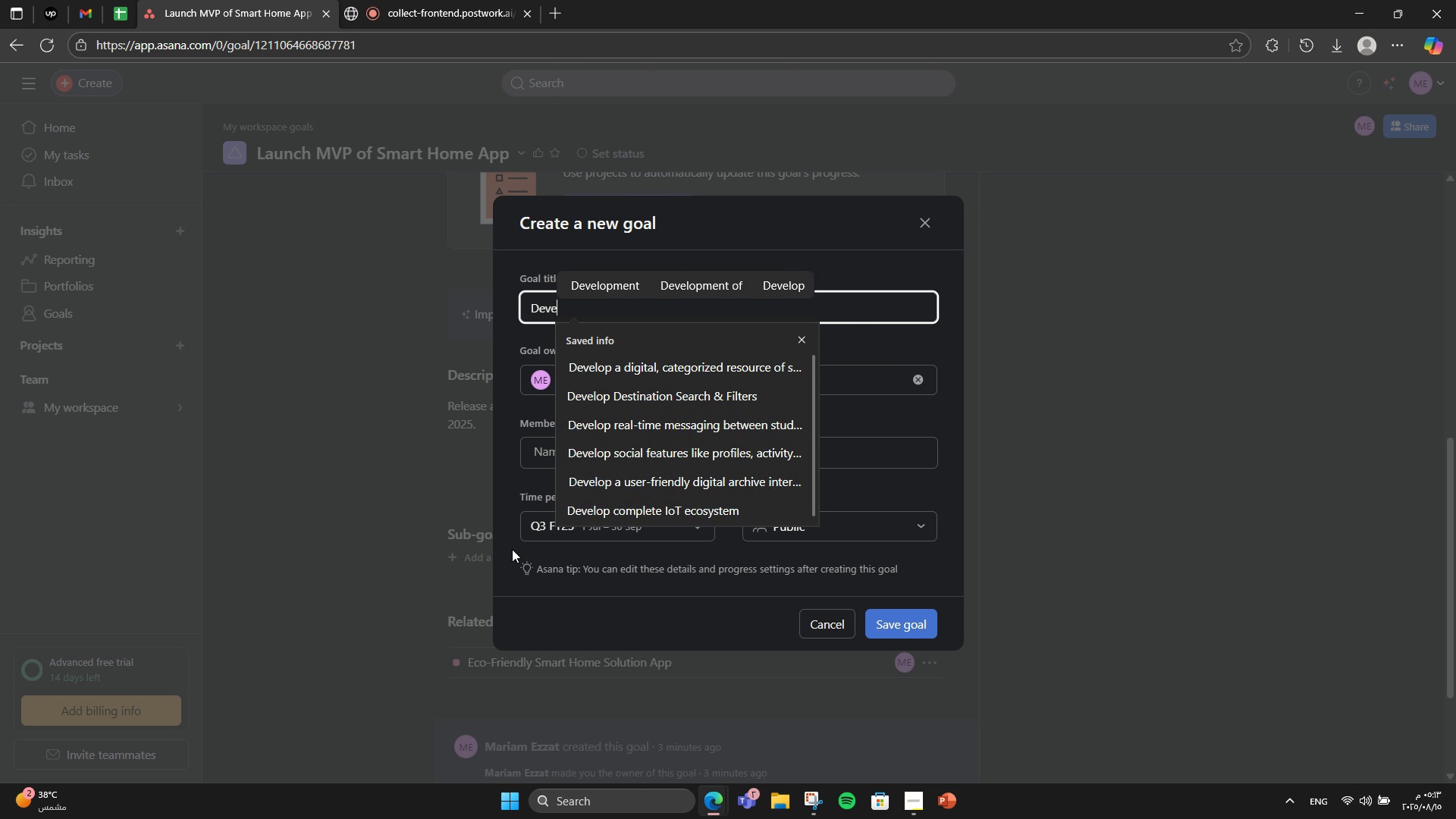 
type(Develop core app architecture)
 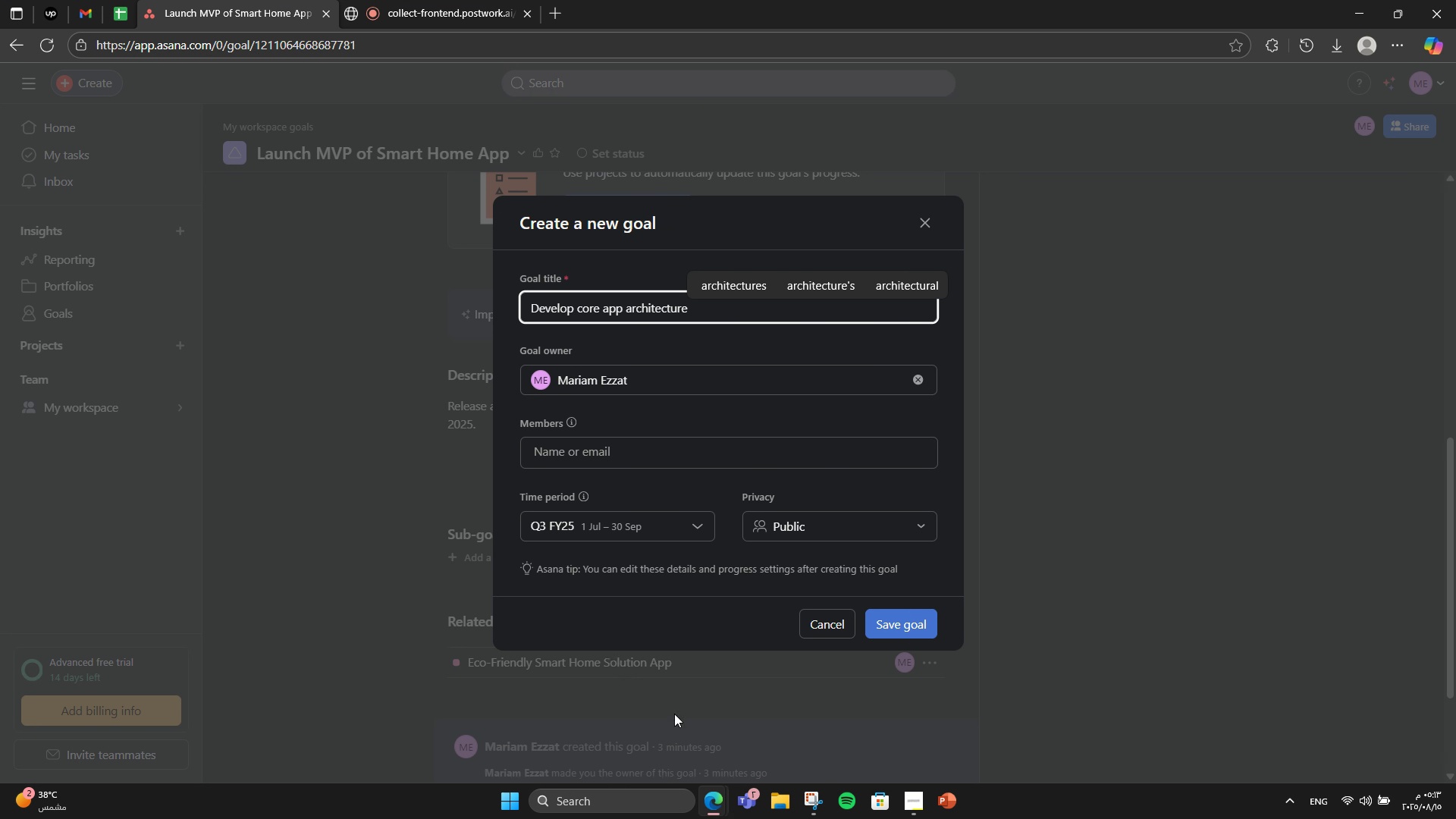 
left_click([921, 610])
 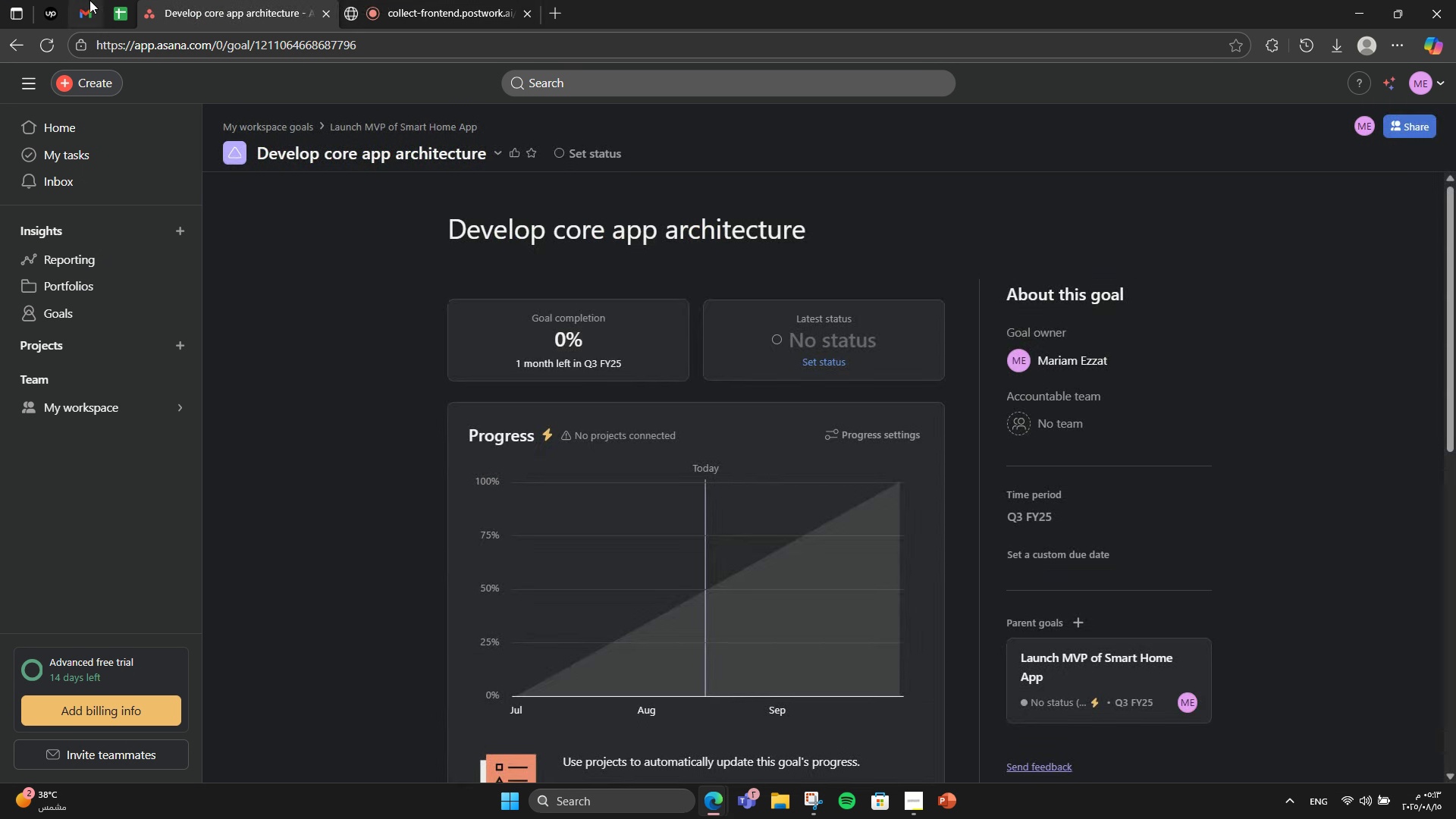 
left_click([16, 36])
 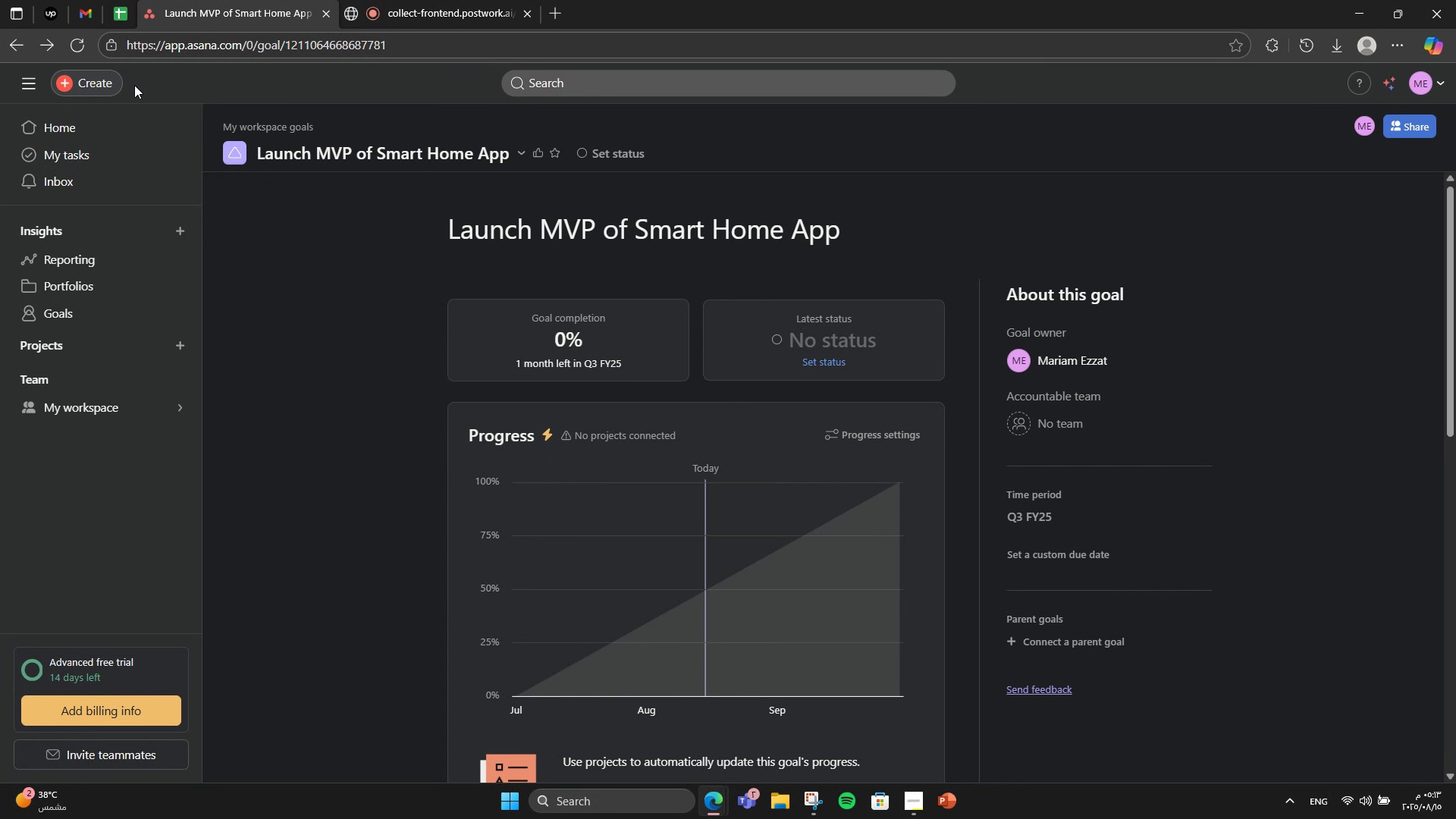 
scroll: coordinate [701, 376], scroll_direction: down, amount: 8.0
 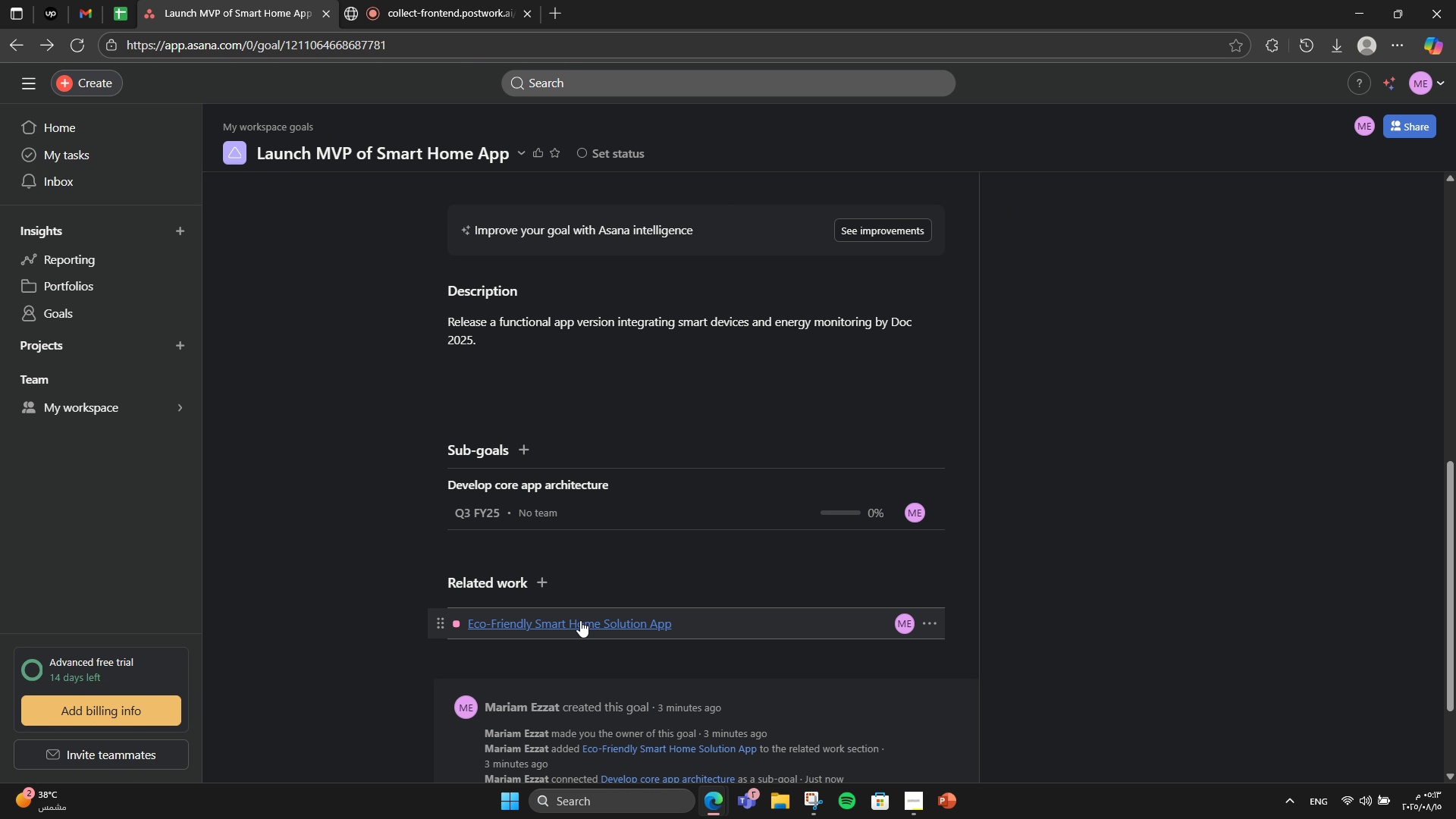 
left_click([538, 585])
 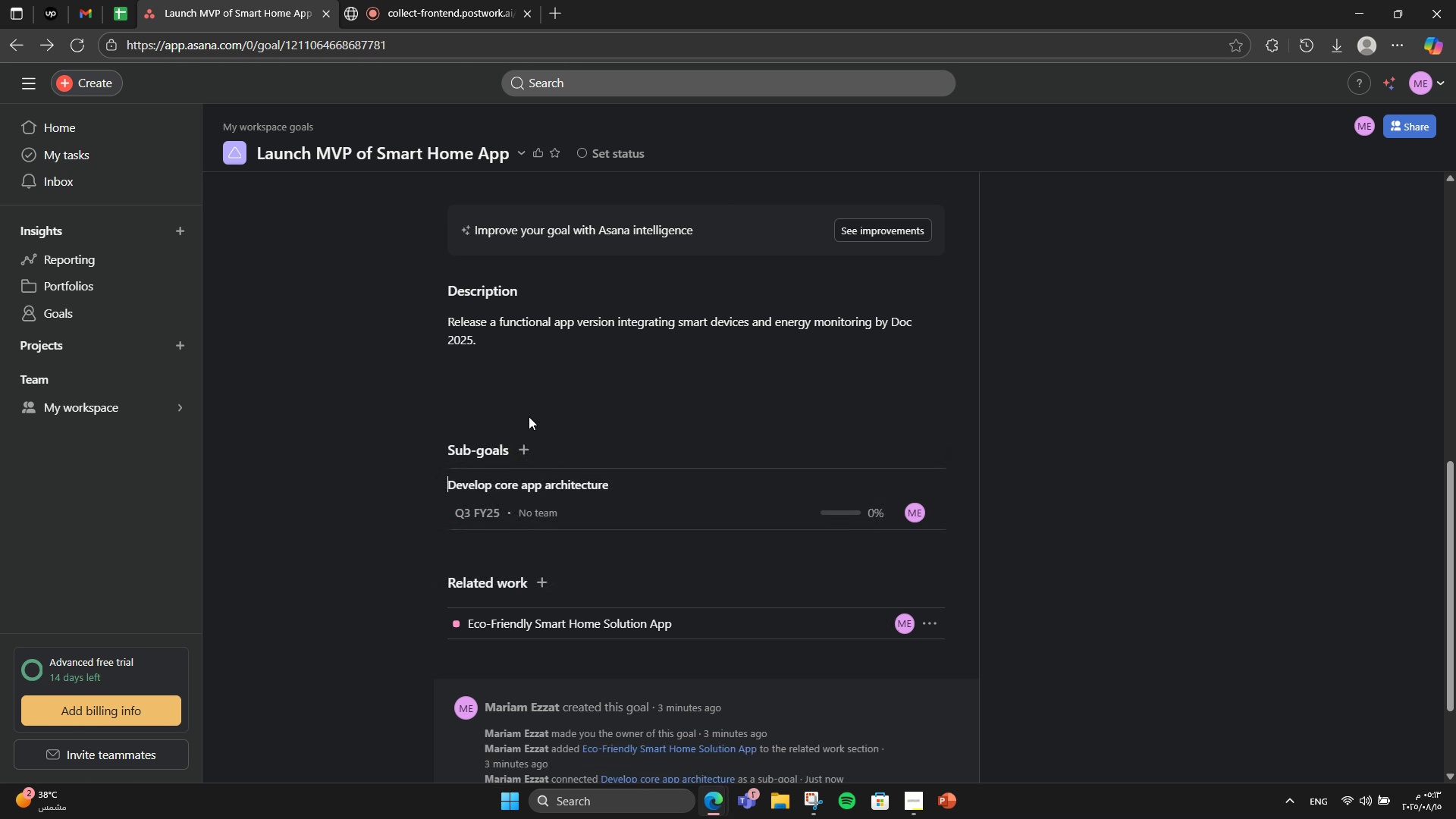 
double_click([522, 442])
 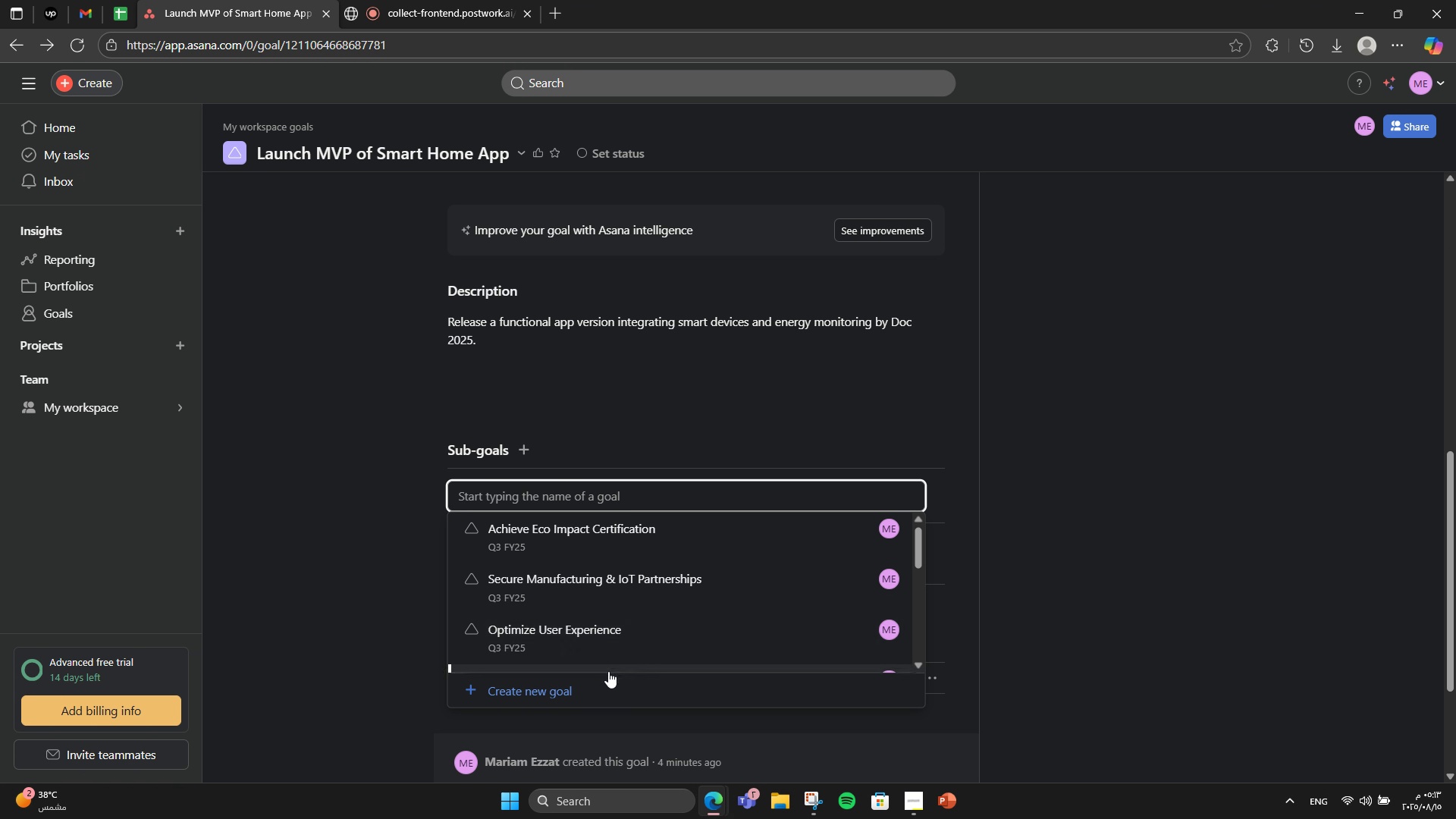 
left_click([579, 695])
 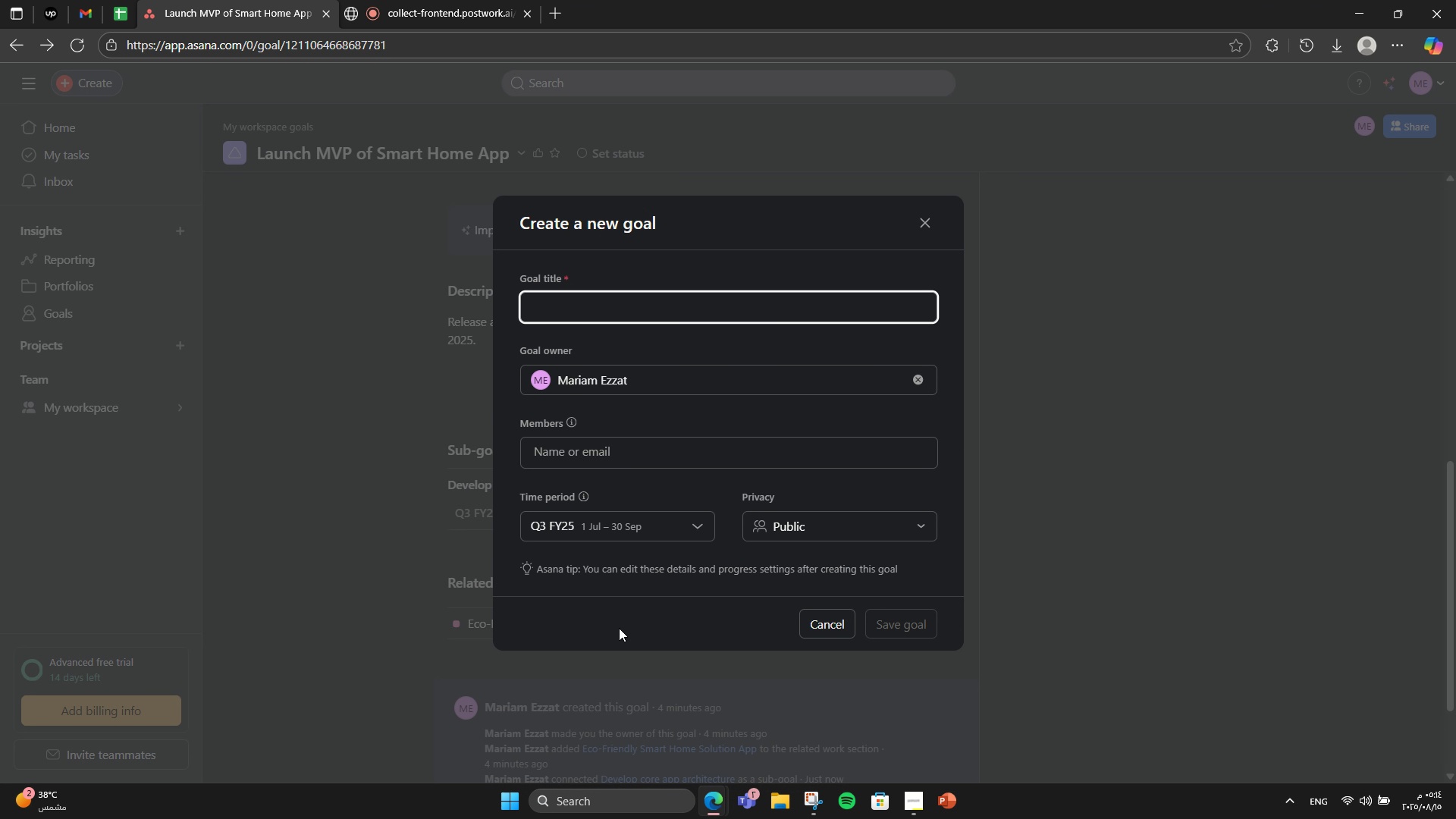 
type(Integrate ti)
key(Backspace)
type(op 5 smart devices)
 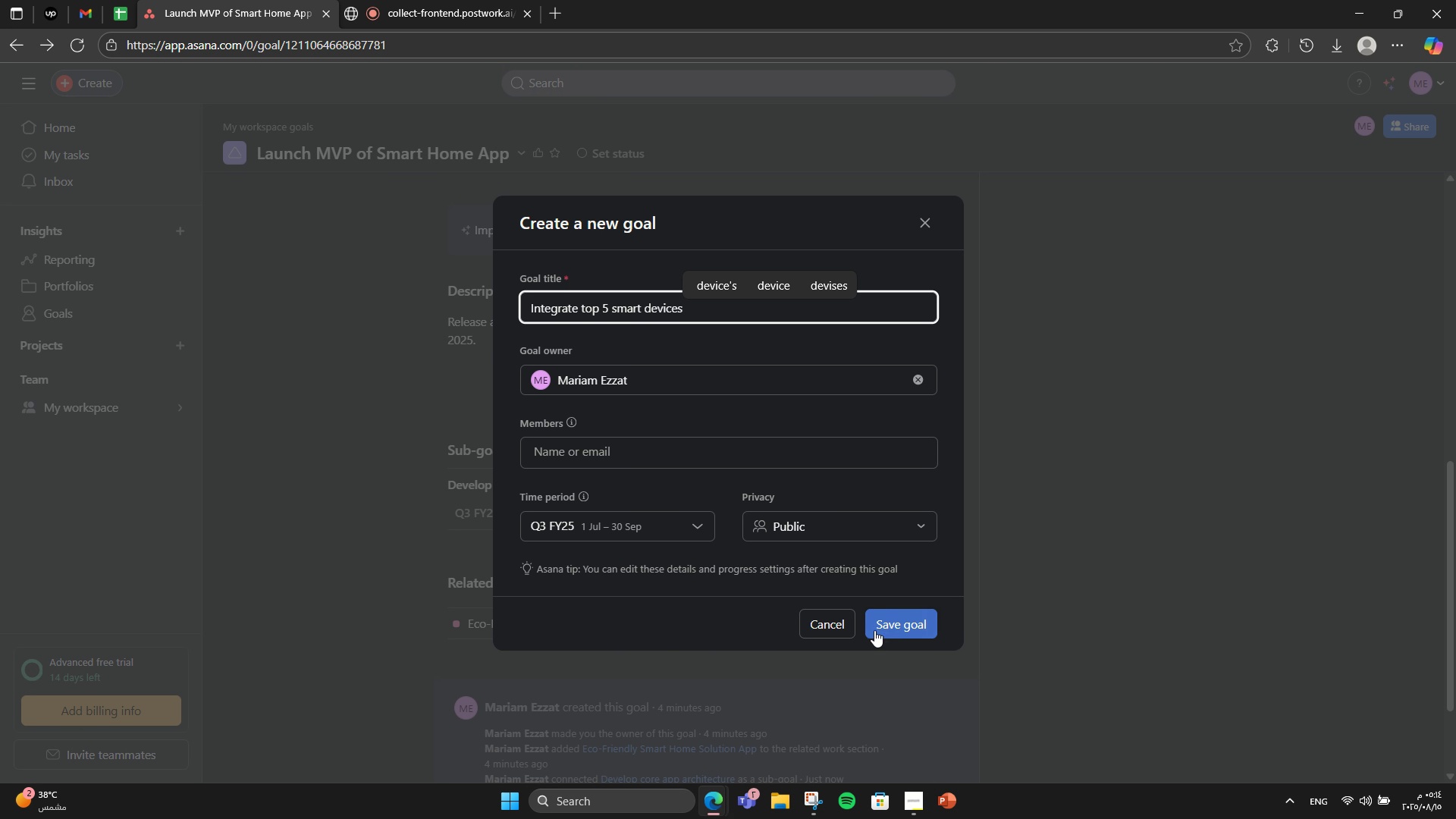 
left_click([874, 630])
 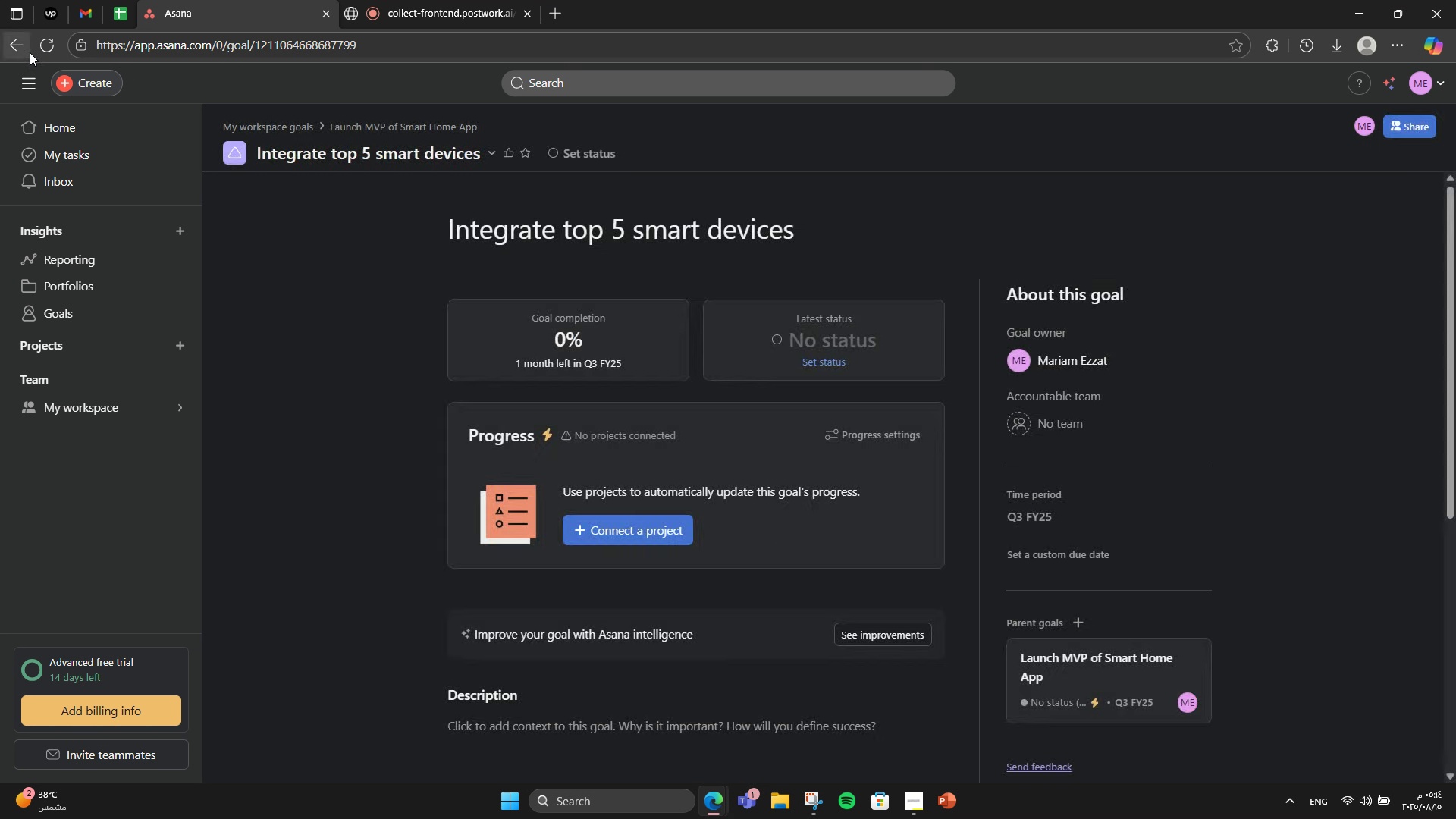 
left_click([30, 52])
 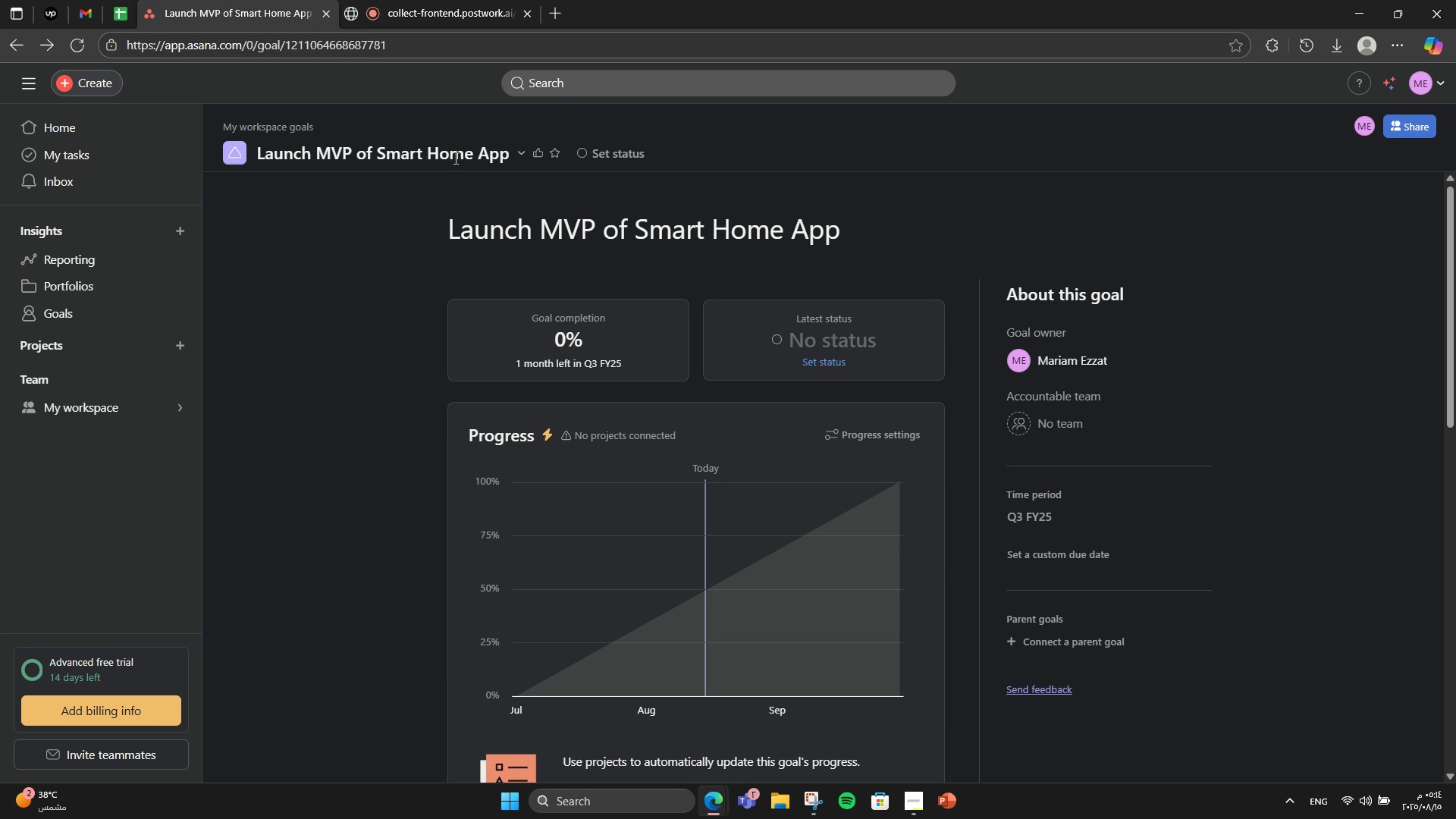 
scroll: coordinate [692, 452], scroll_direction: down, amount: 6.0
 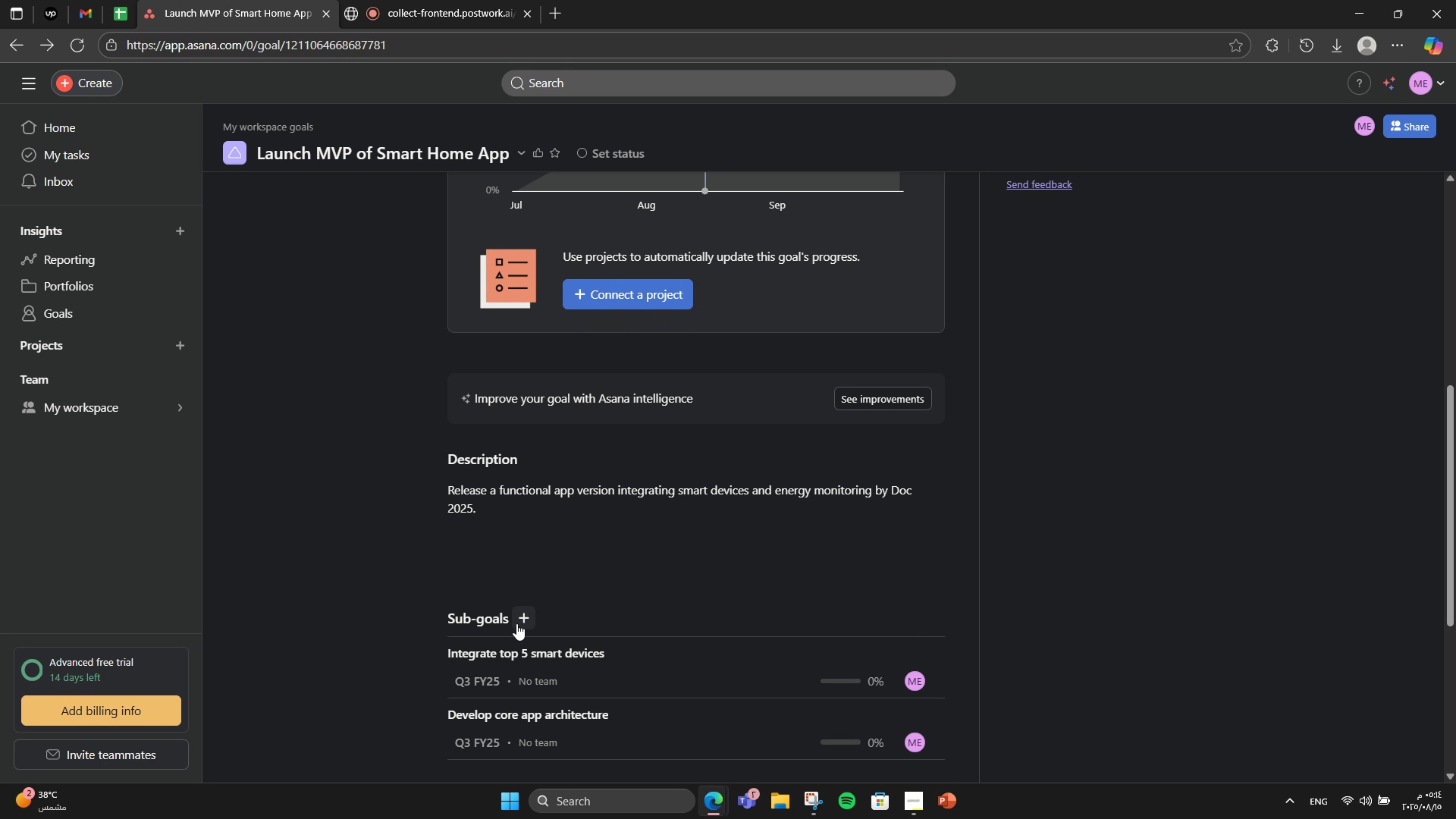 
left_click([524, 615])
 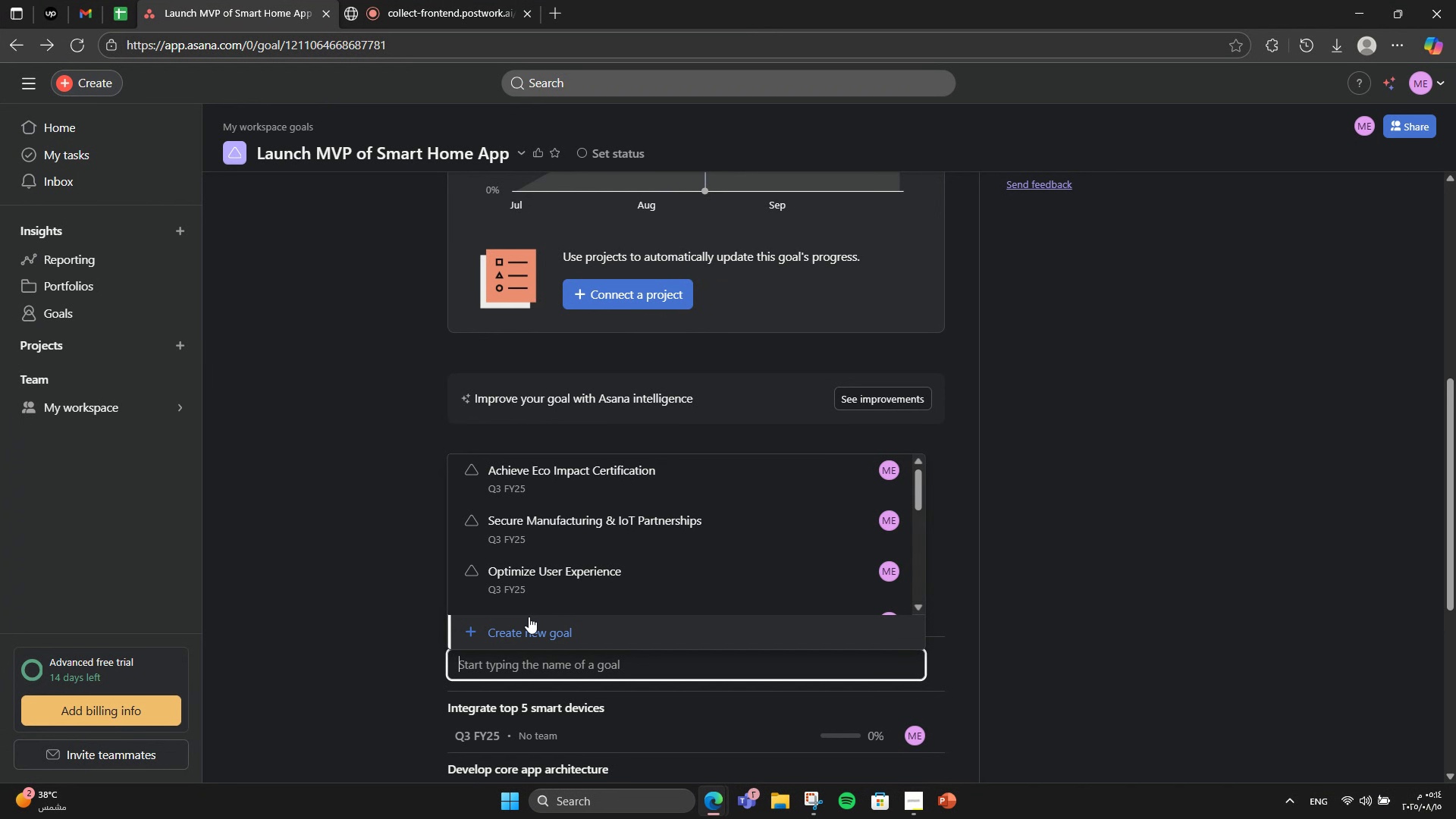 
left_click([527, 620])
 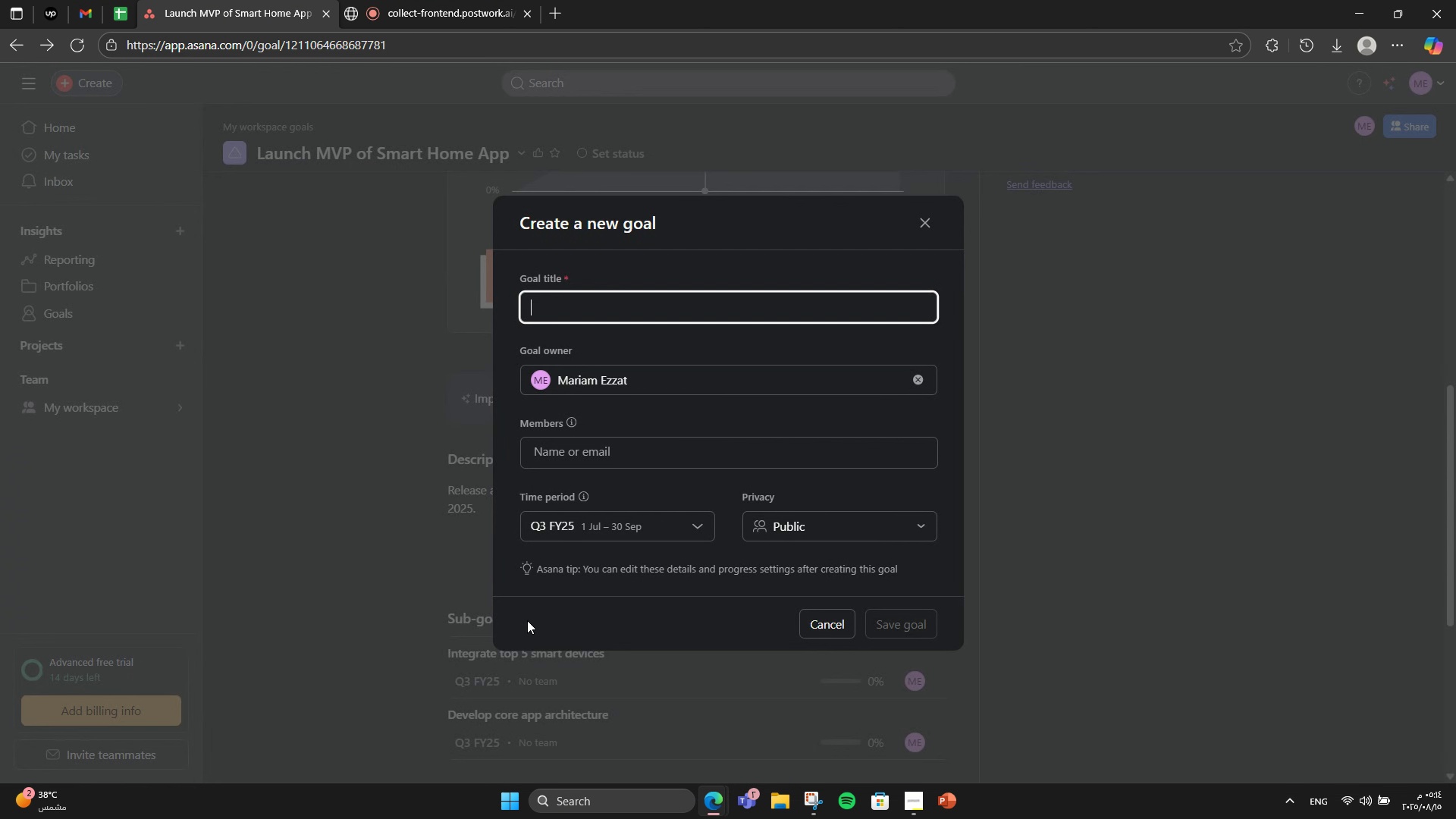 
type(Build dashboard for energy analytics)
 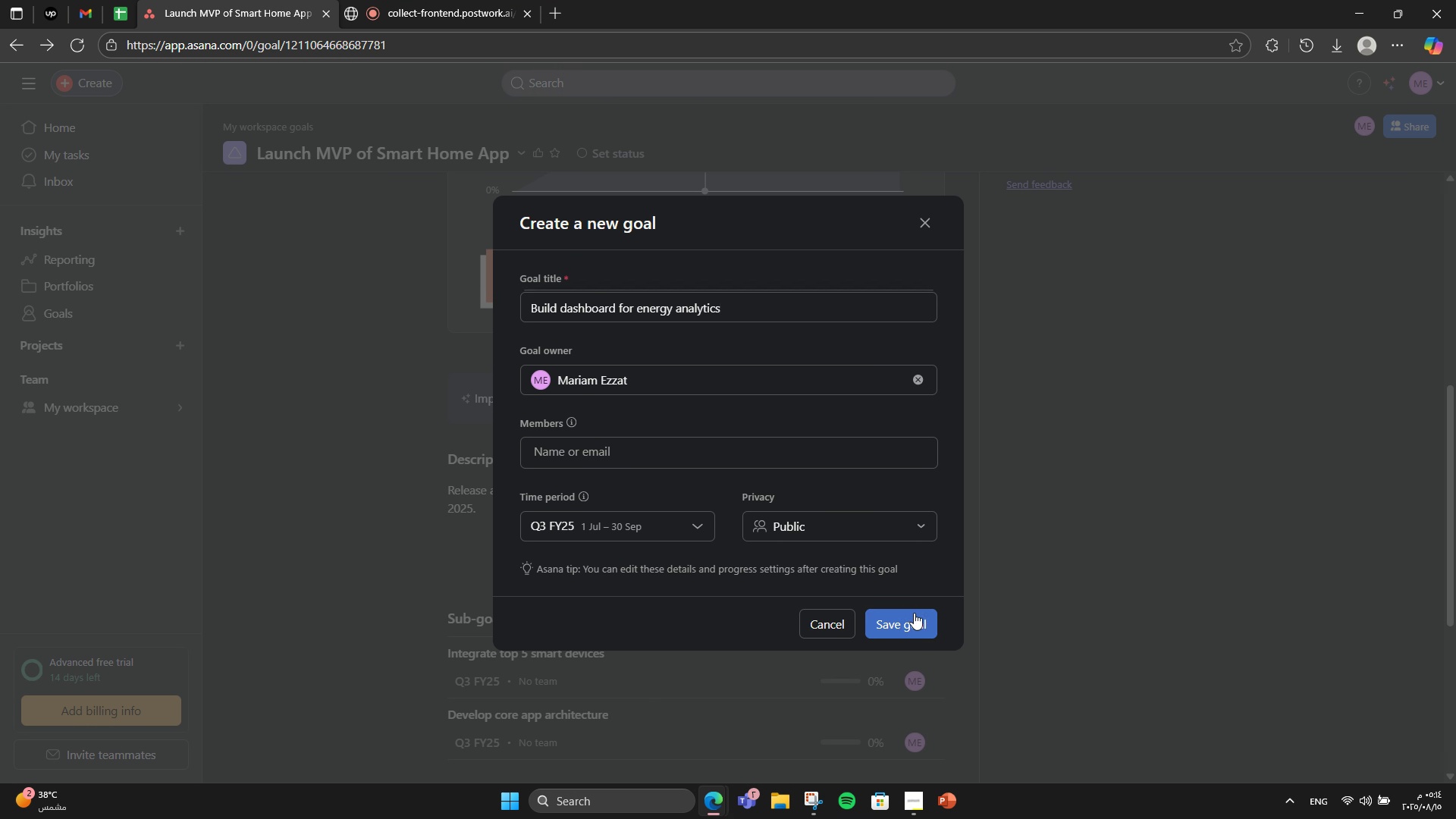 
left_click([914, 613])
 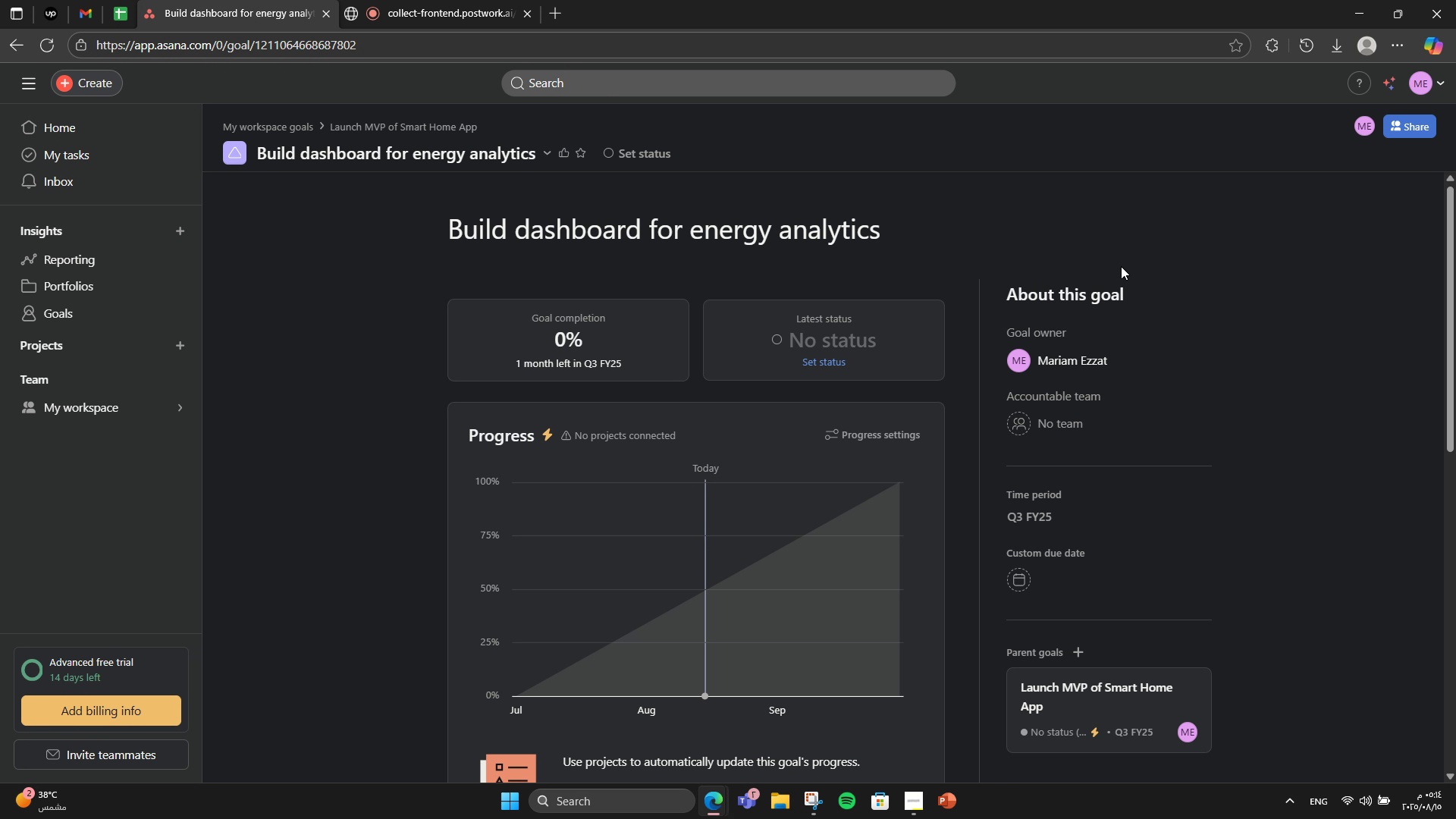 
left_click([13, 25])
 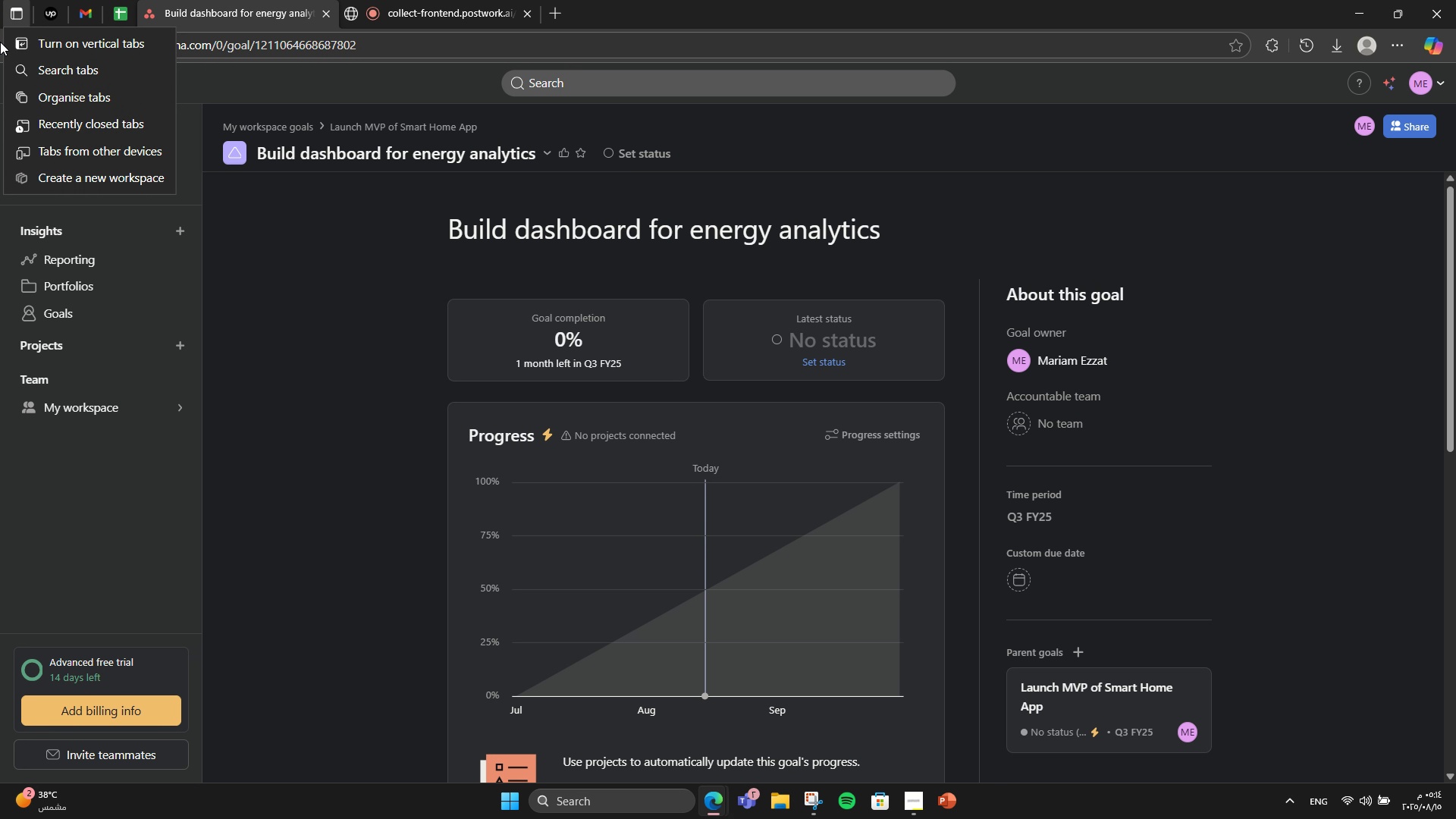 
left_click([0, 46])
 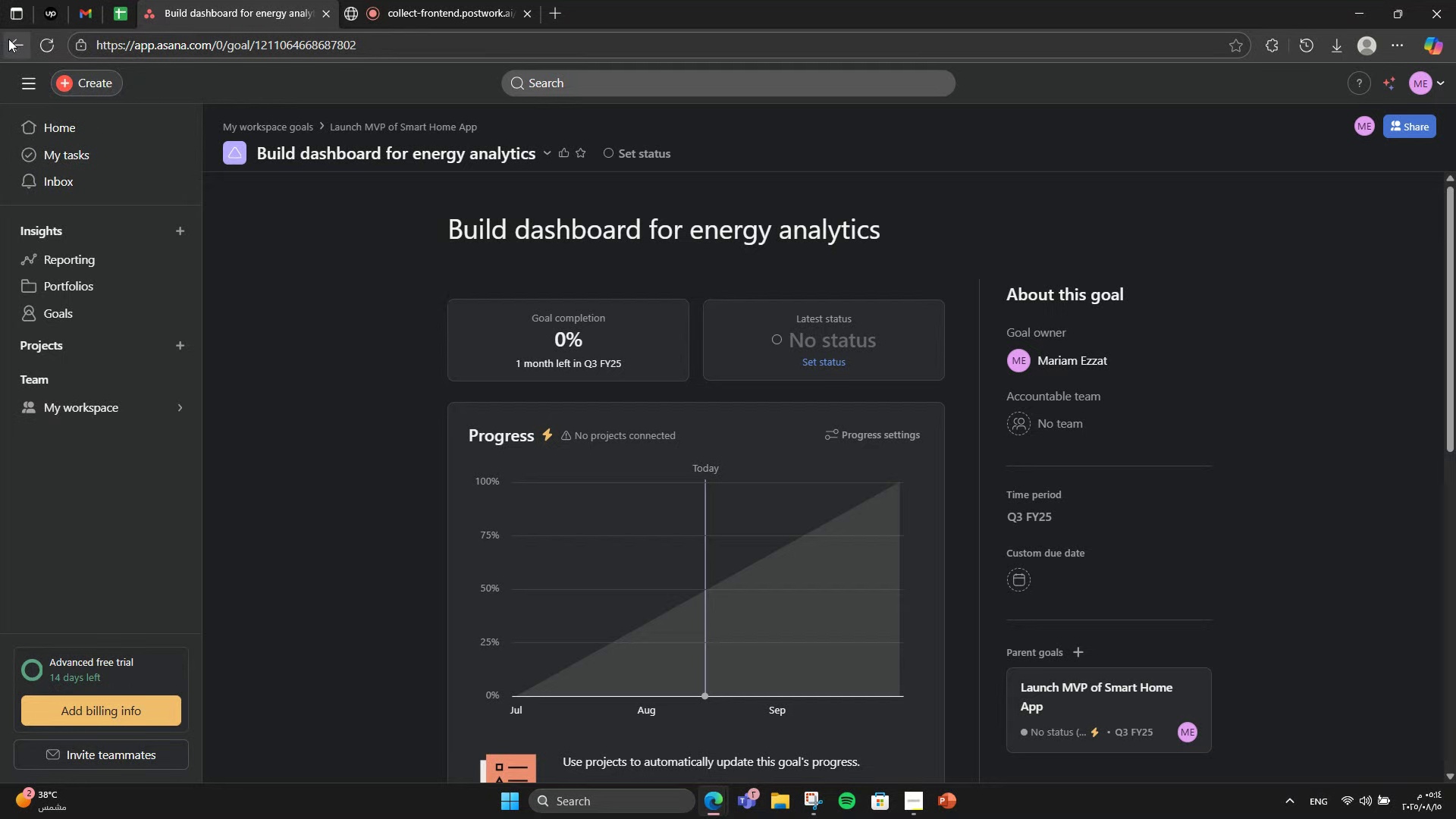 
left_click([10, 39])
 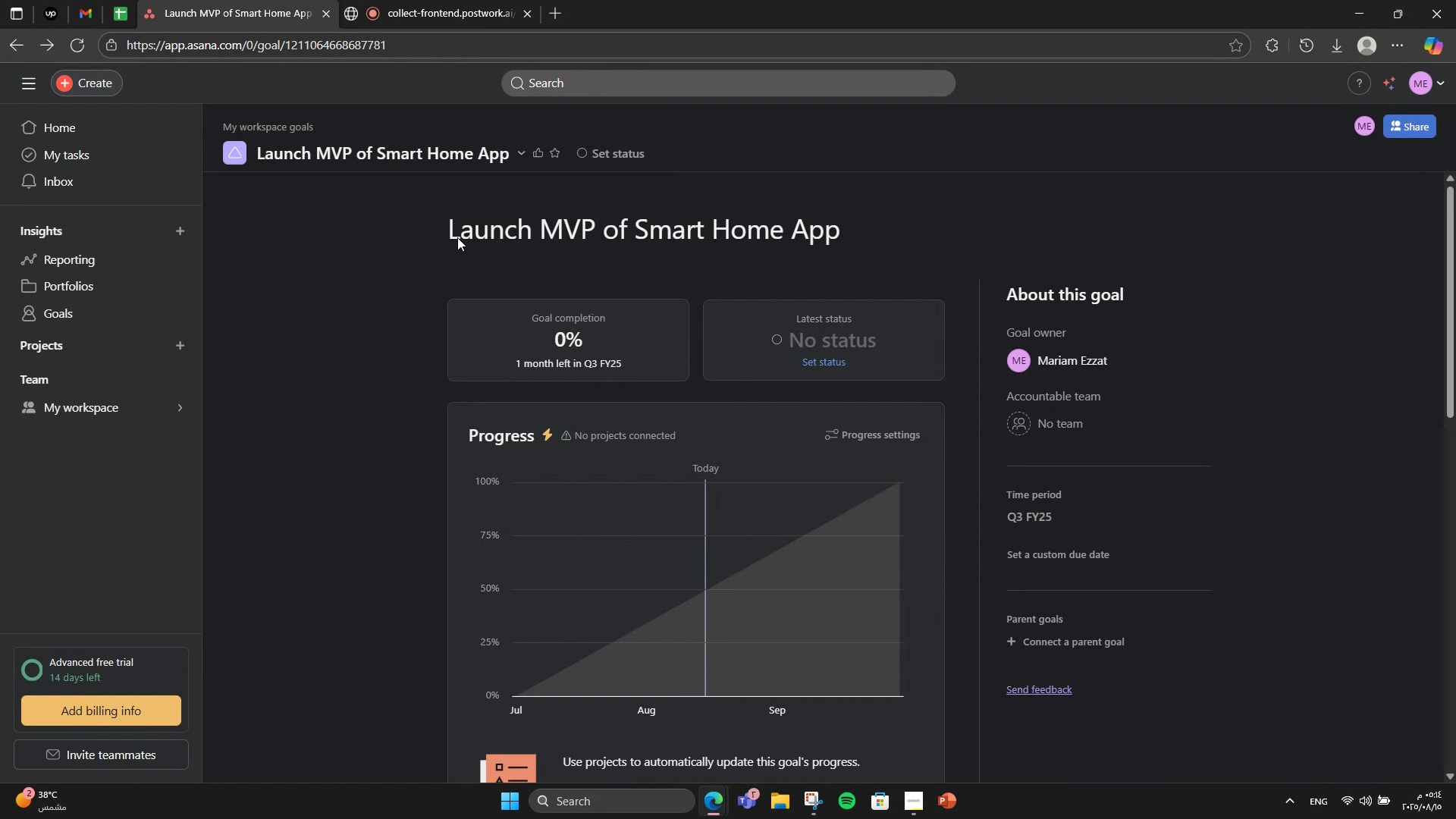 
scroll: coordinate [719, 385], scroll_direction: down, amount: 8.0
 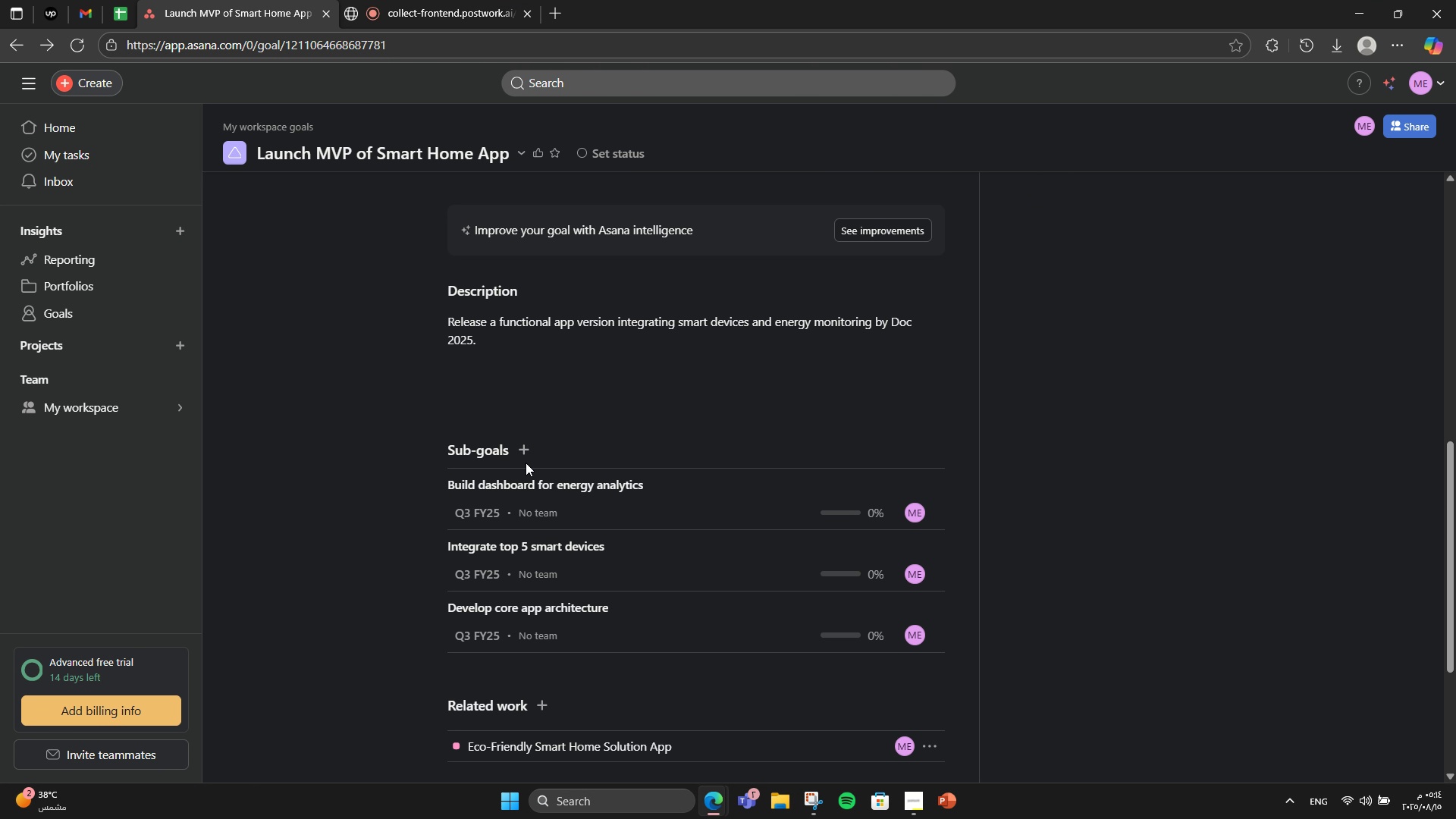 
left_click([526, 458])
 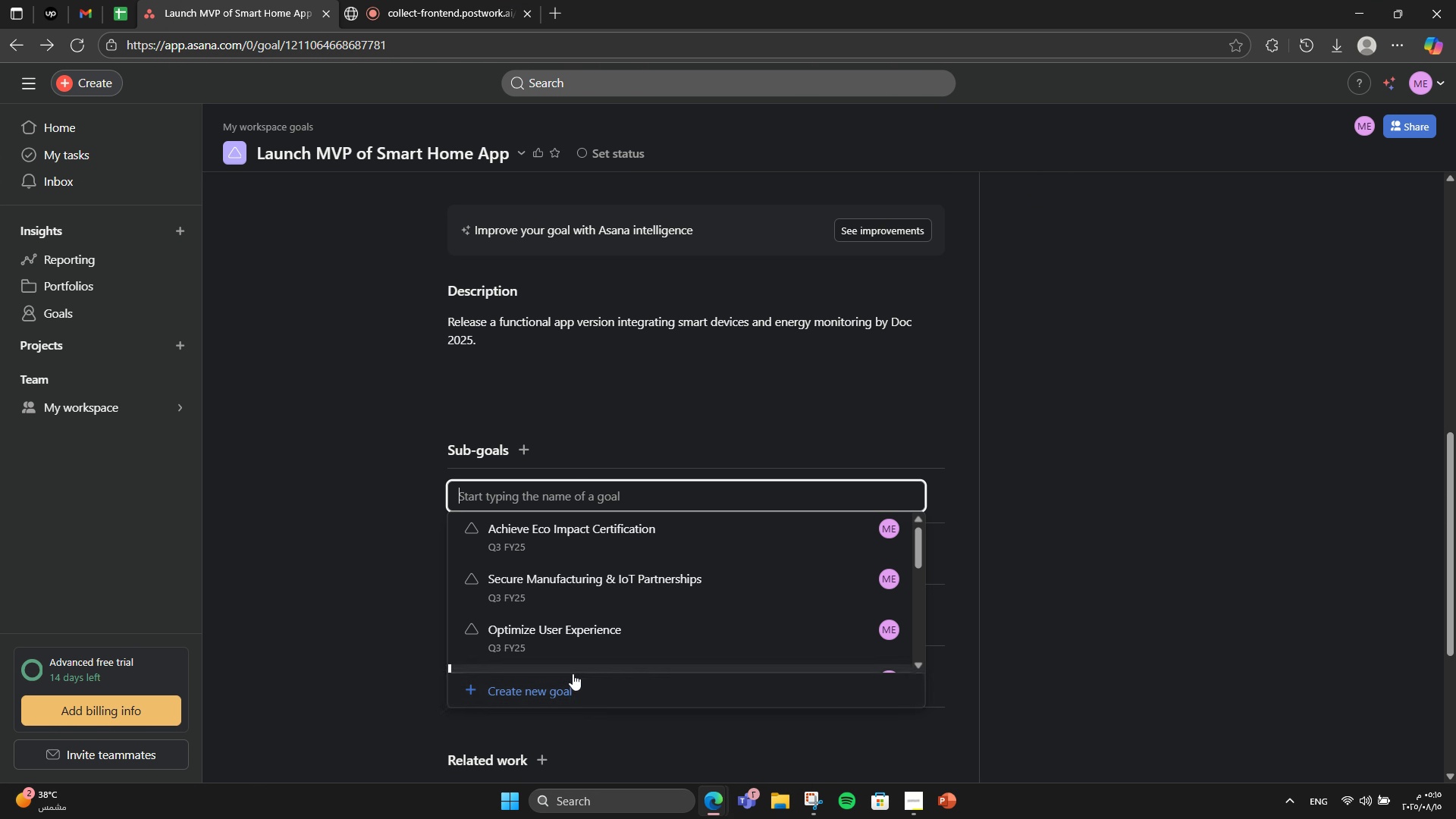 
left_click([551, 698])
 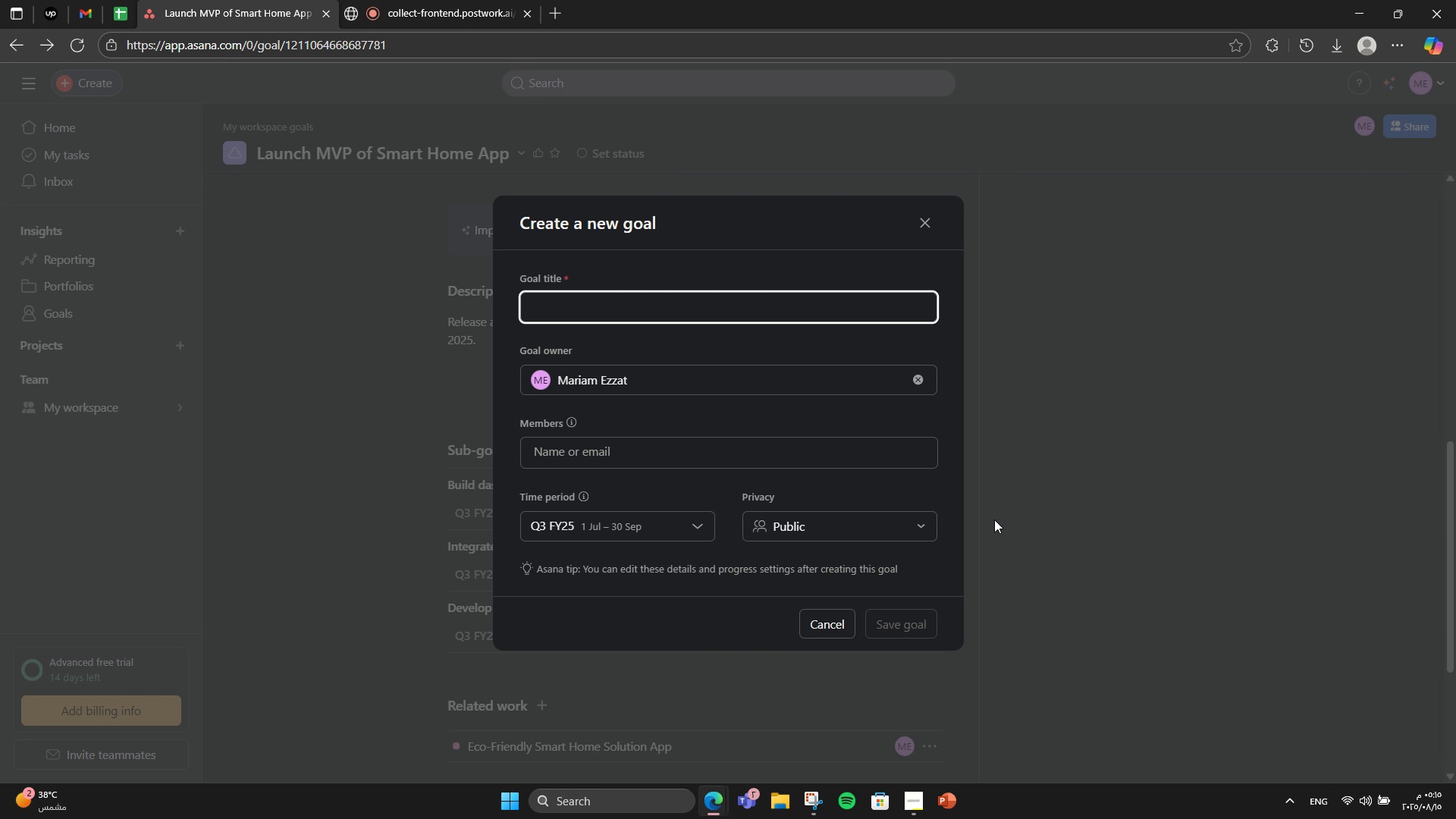 
type(Conduct internal QA testing)
 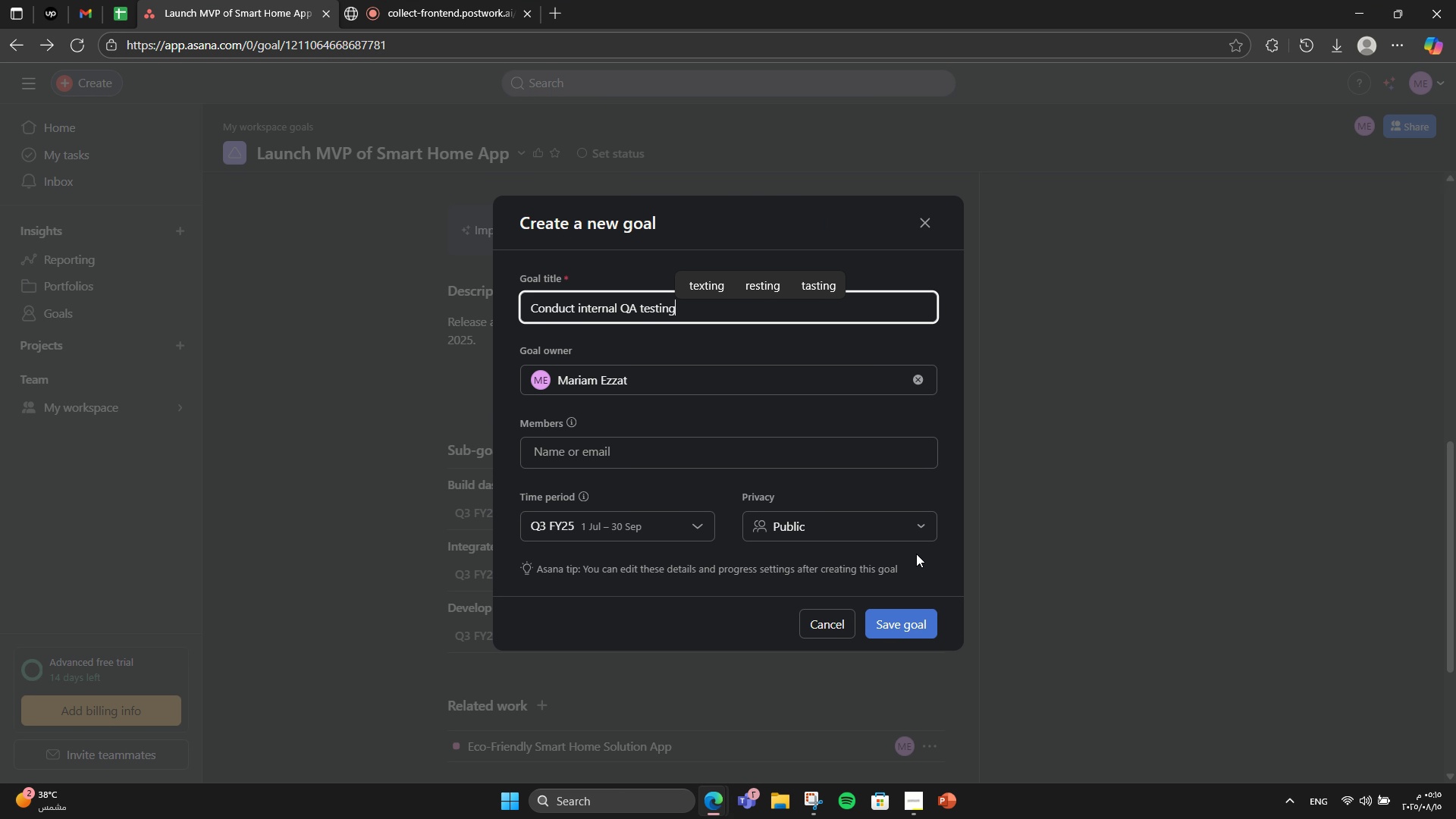 
left_click([890, 617])
 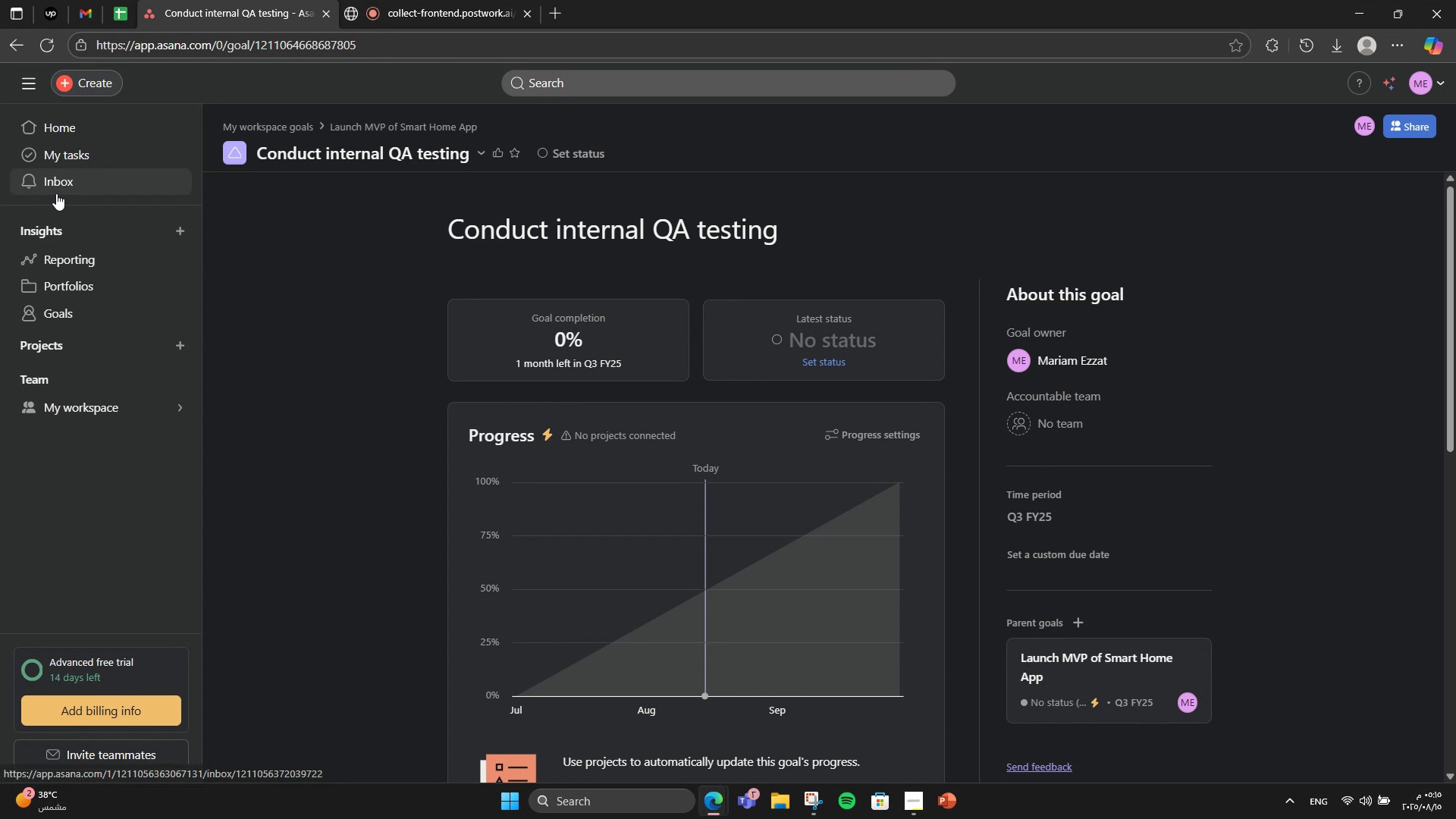 
left_click([8, 54])
 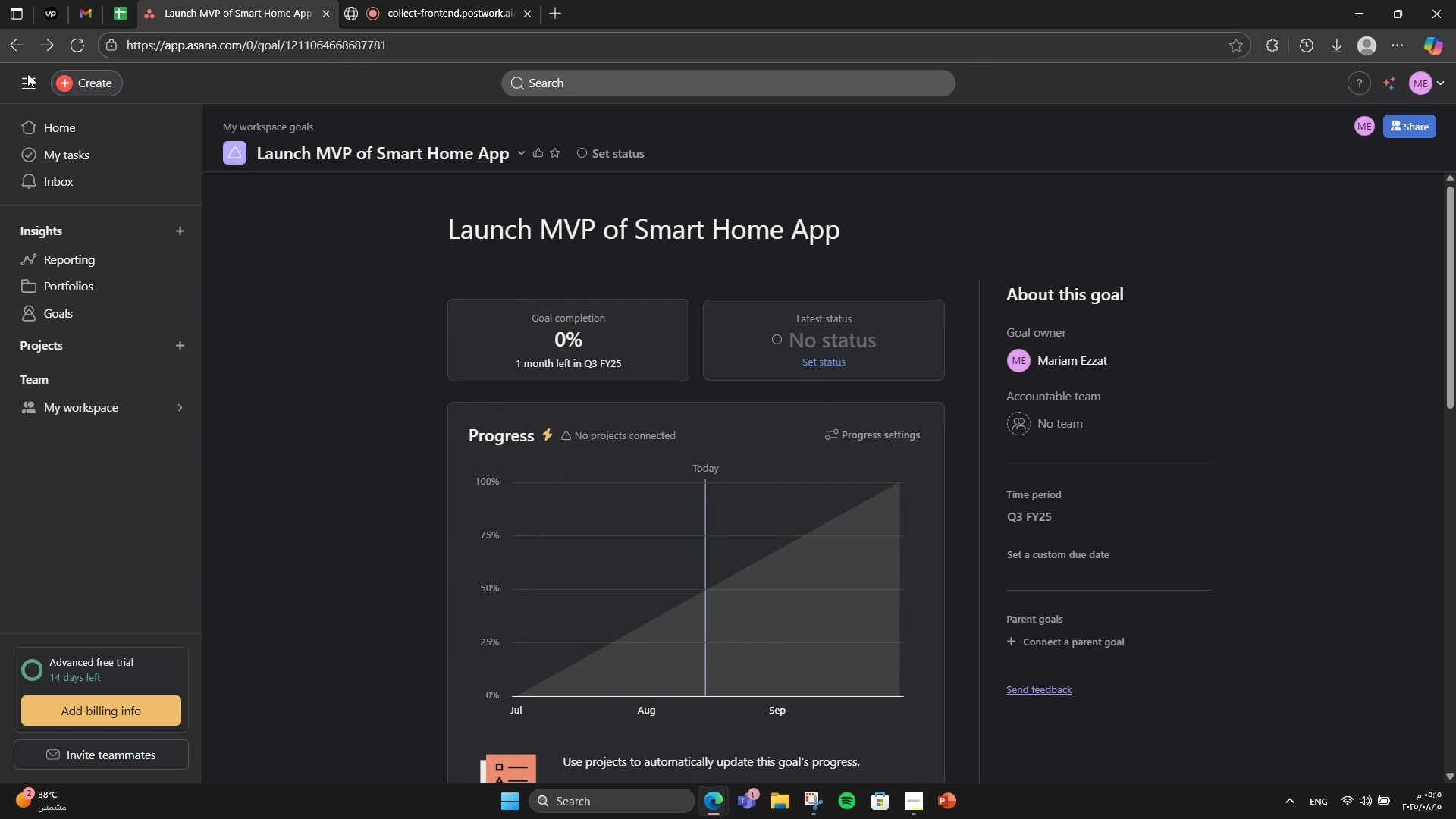 
scroll: coordinate [580, 573], scroll_direction: down, amount: 11.0
 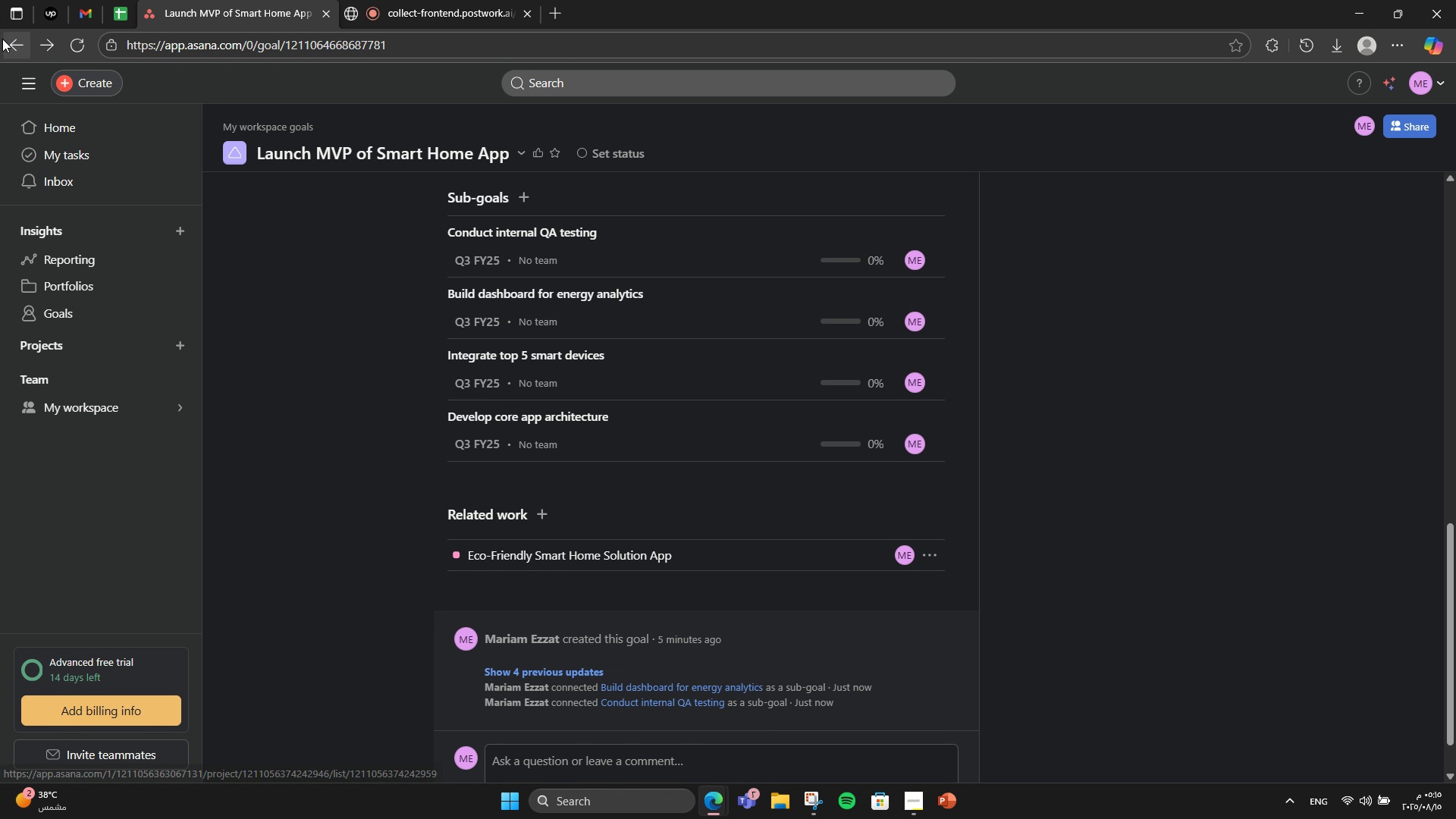 
left_click([3, 39])
 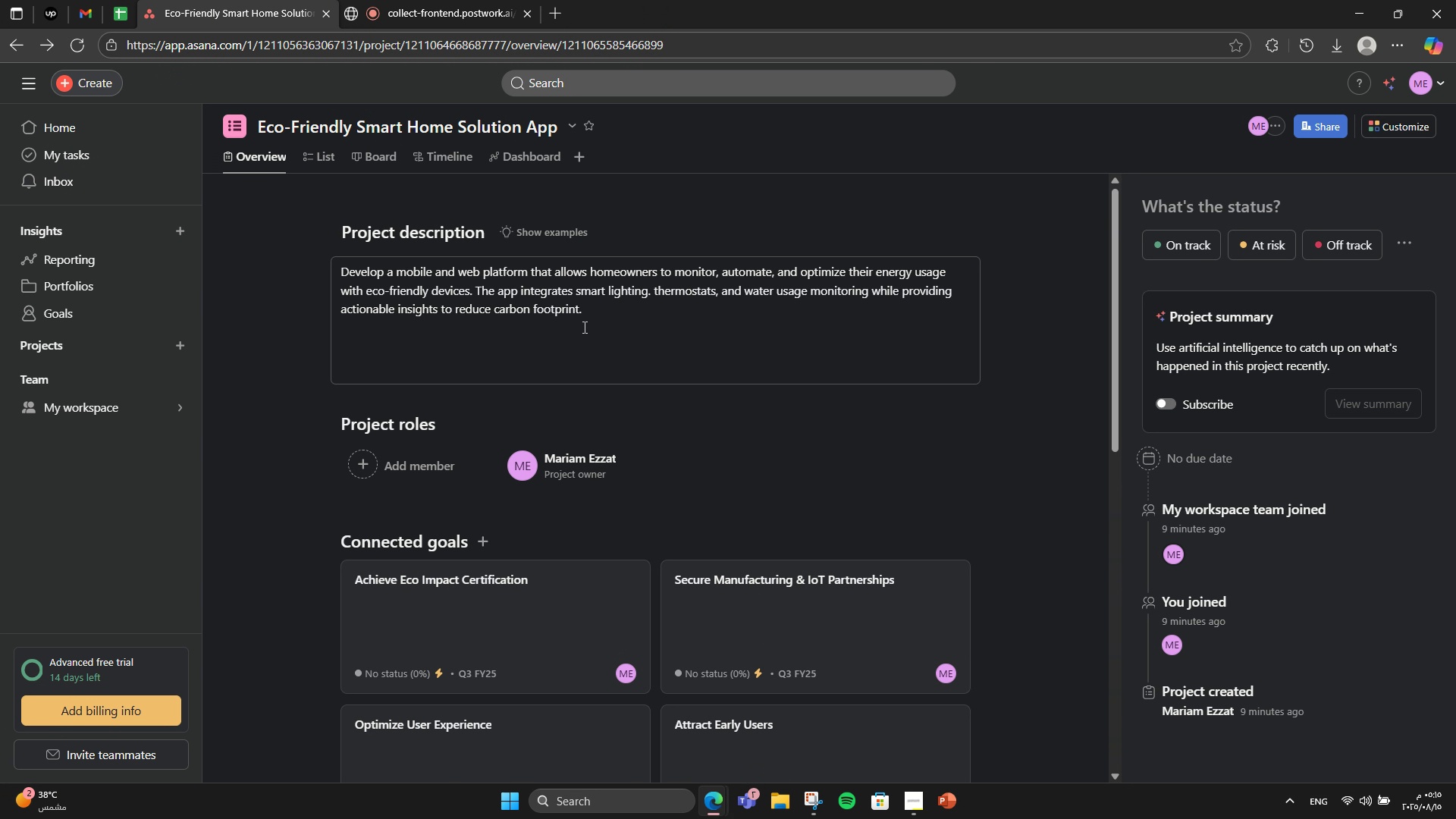 
scroll: coordinate [561, 350], scroll_direction: down, amount: 3.0
 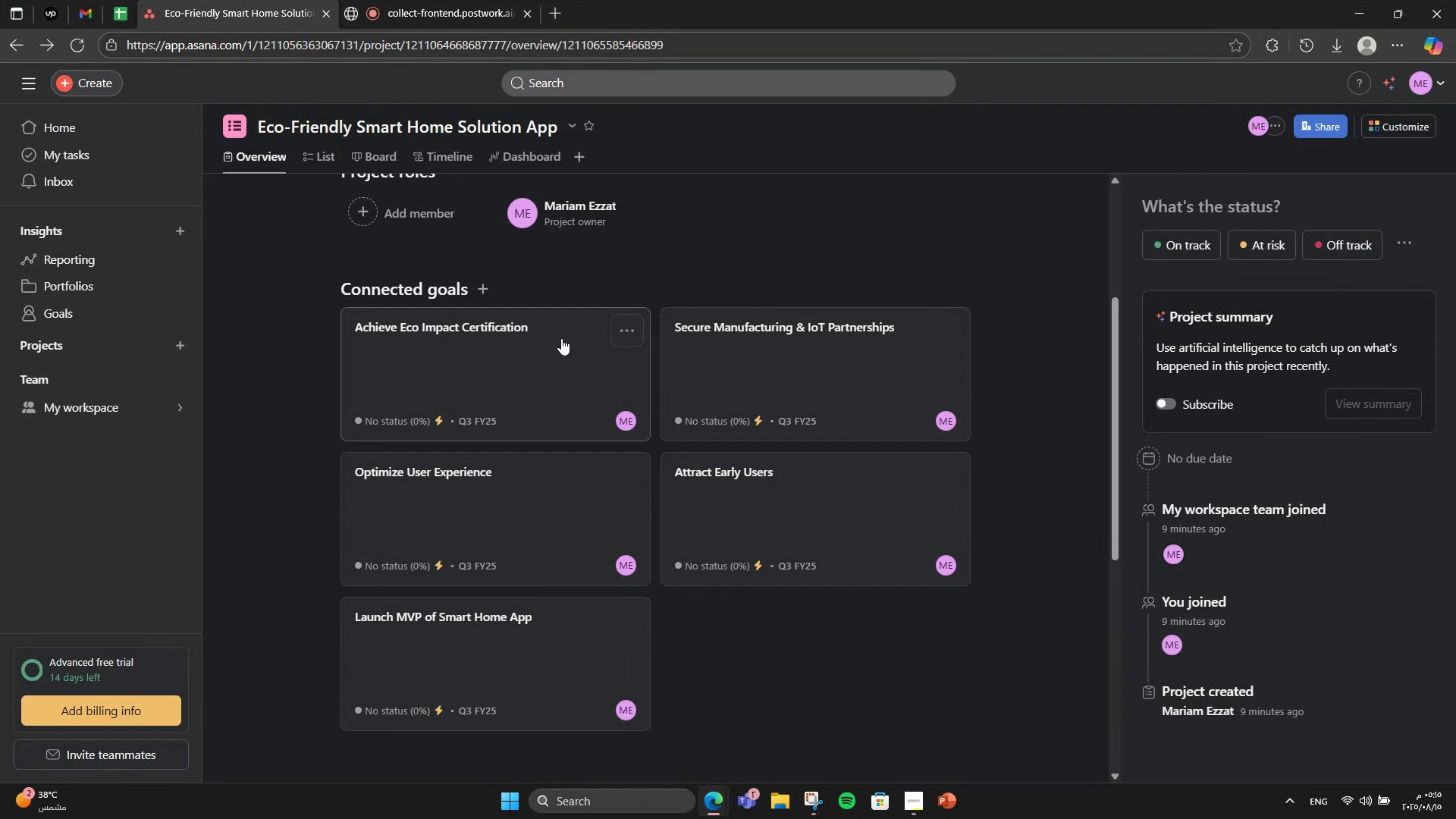 
mouse_move([582, 376])
 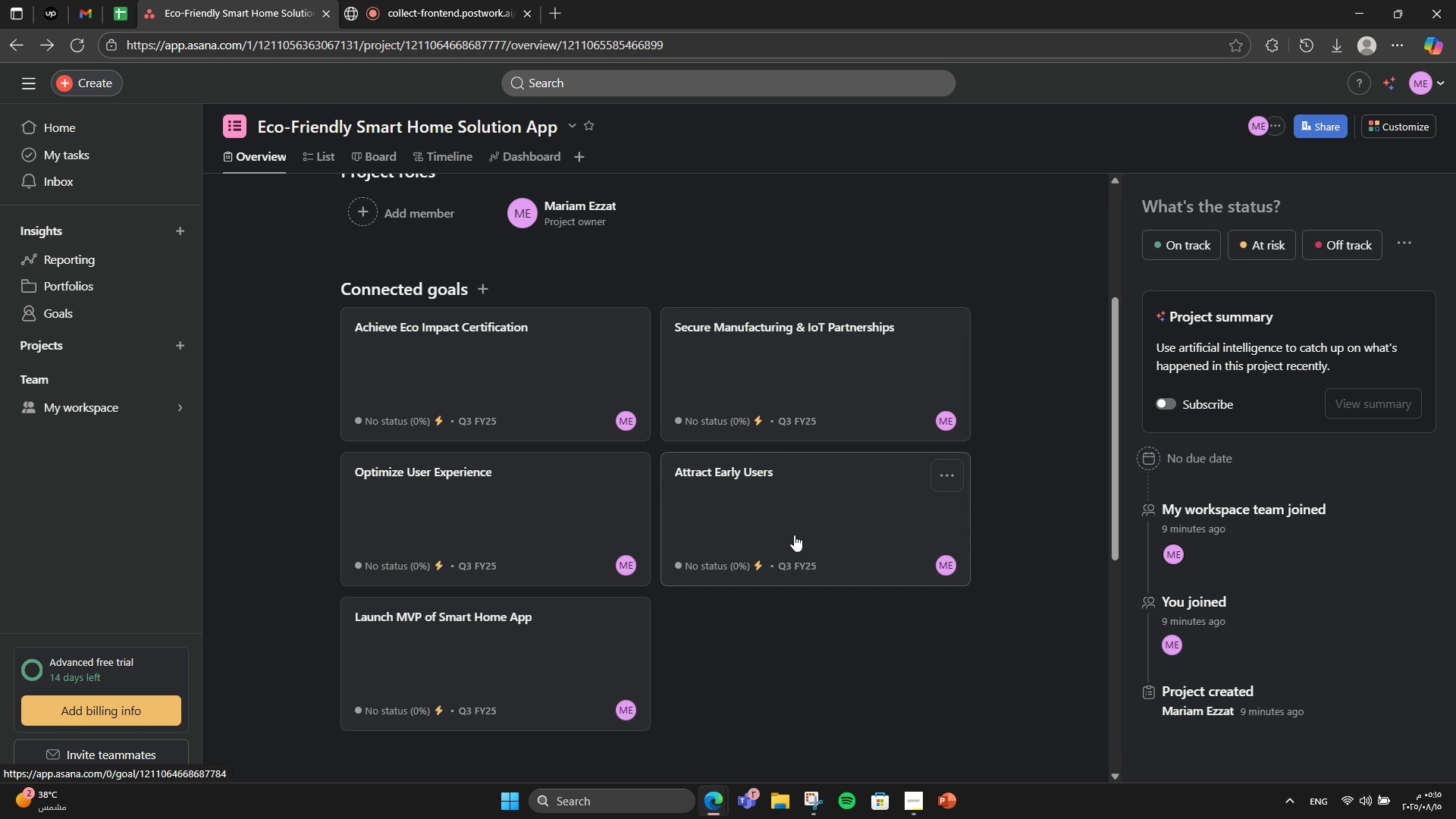 
left_click([794, 535])
 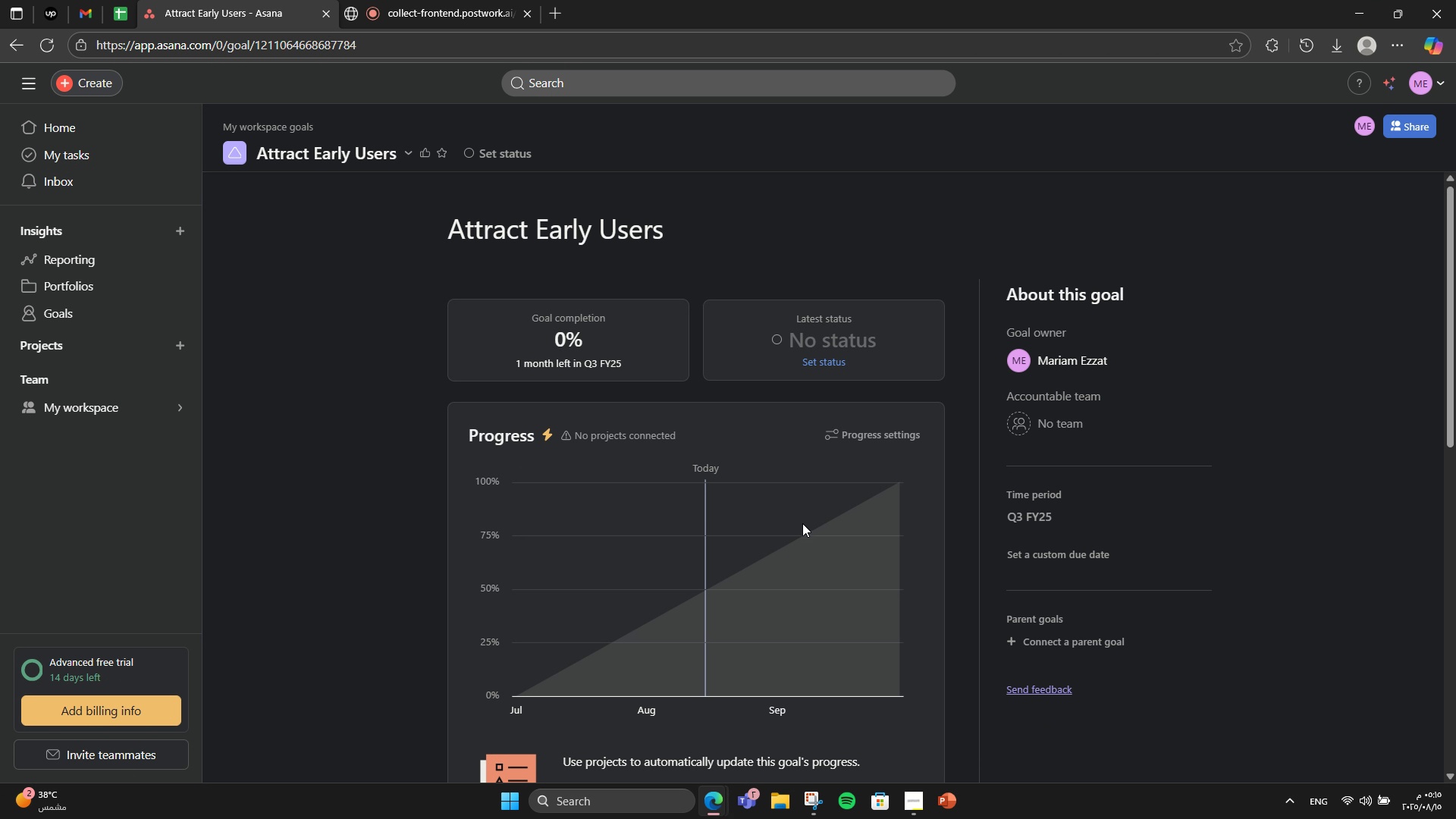 
scroll: coordinate [709, 514], scroll_direction: down, amount: 4.0
 